 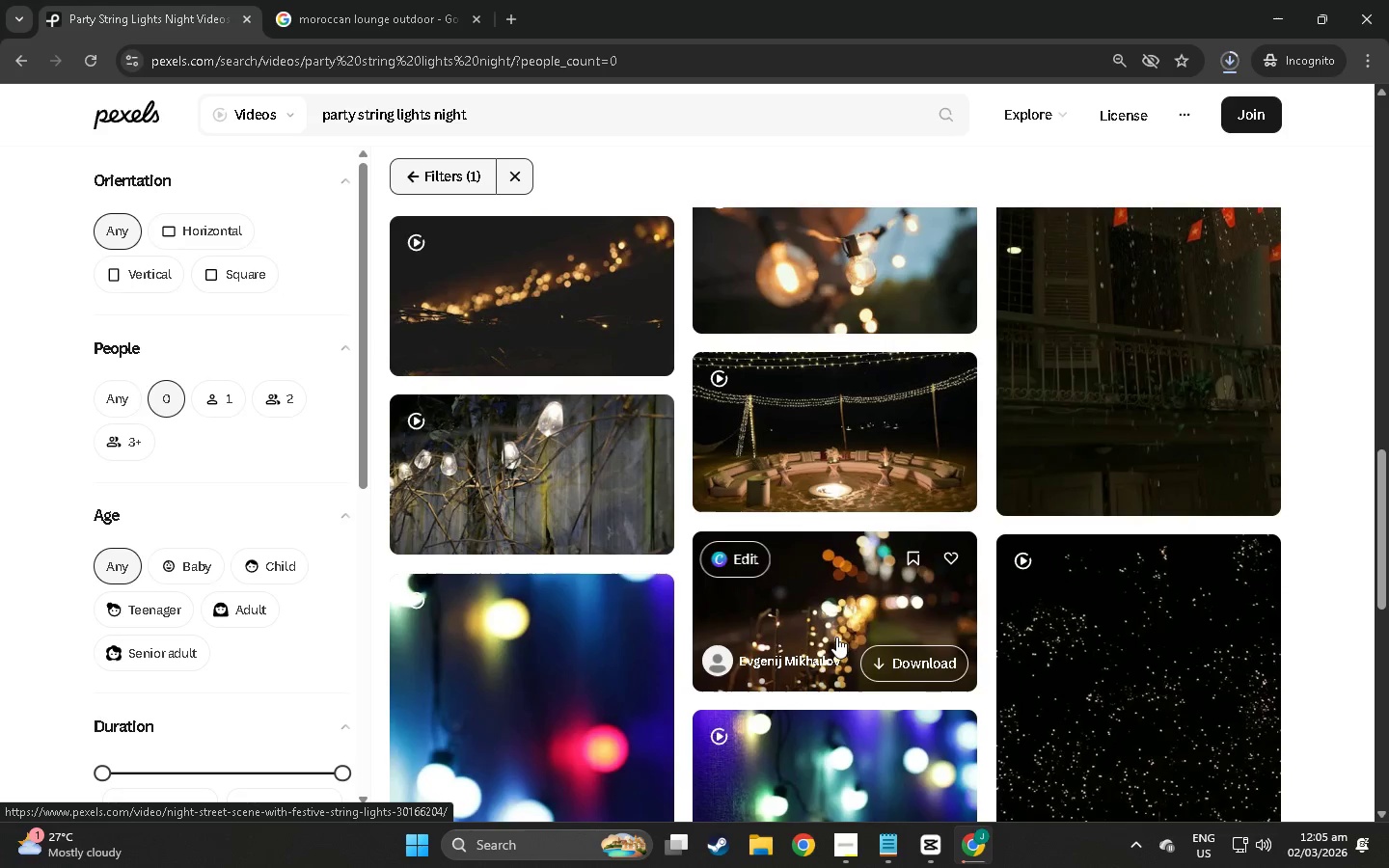 
scroll: coordinate [929, 568], scroll_direction: down, amount: 5.0
 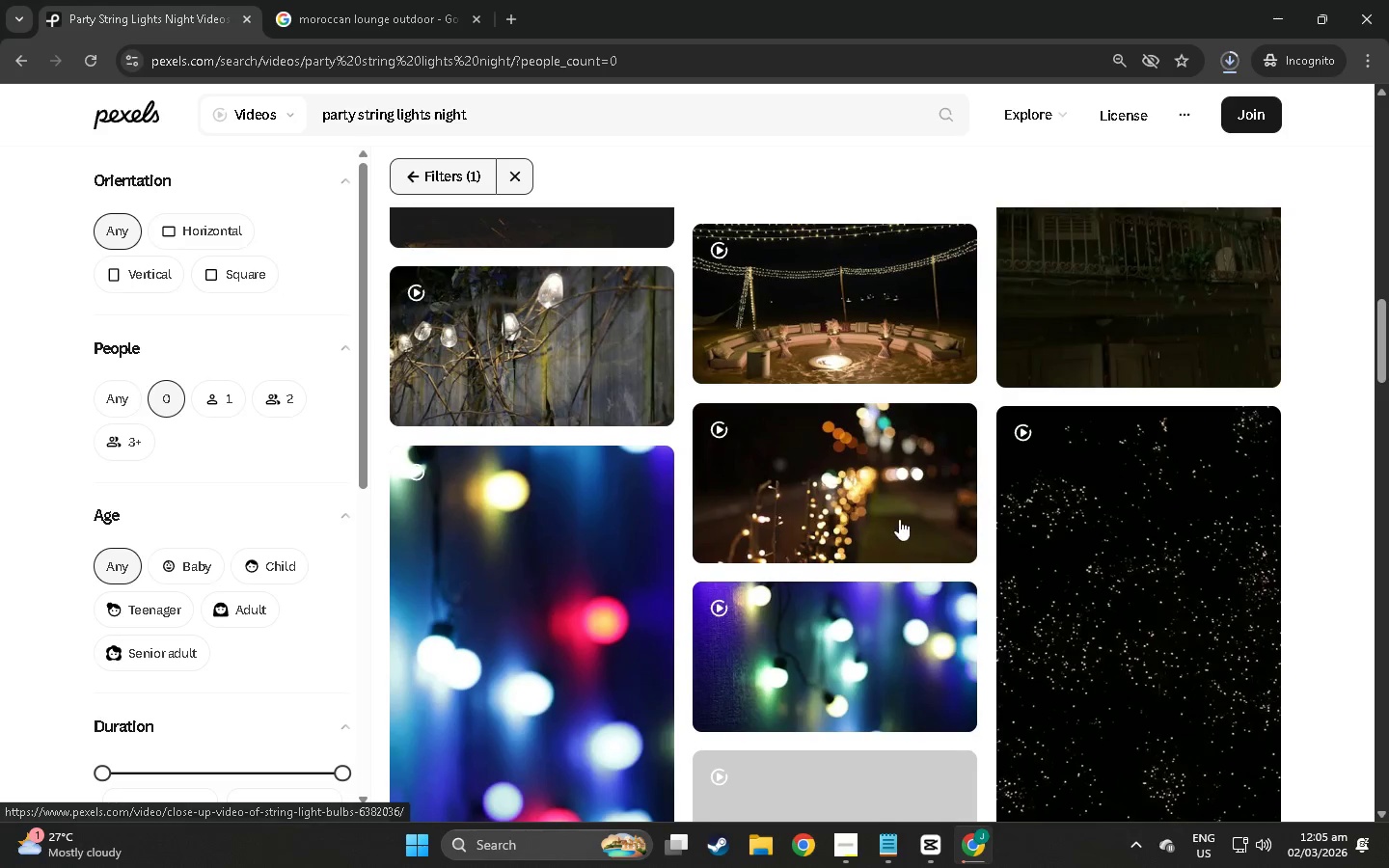 
mouse_move([850, 475])
 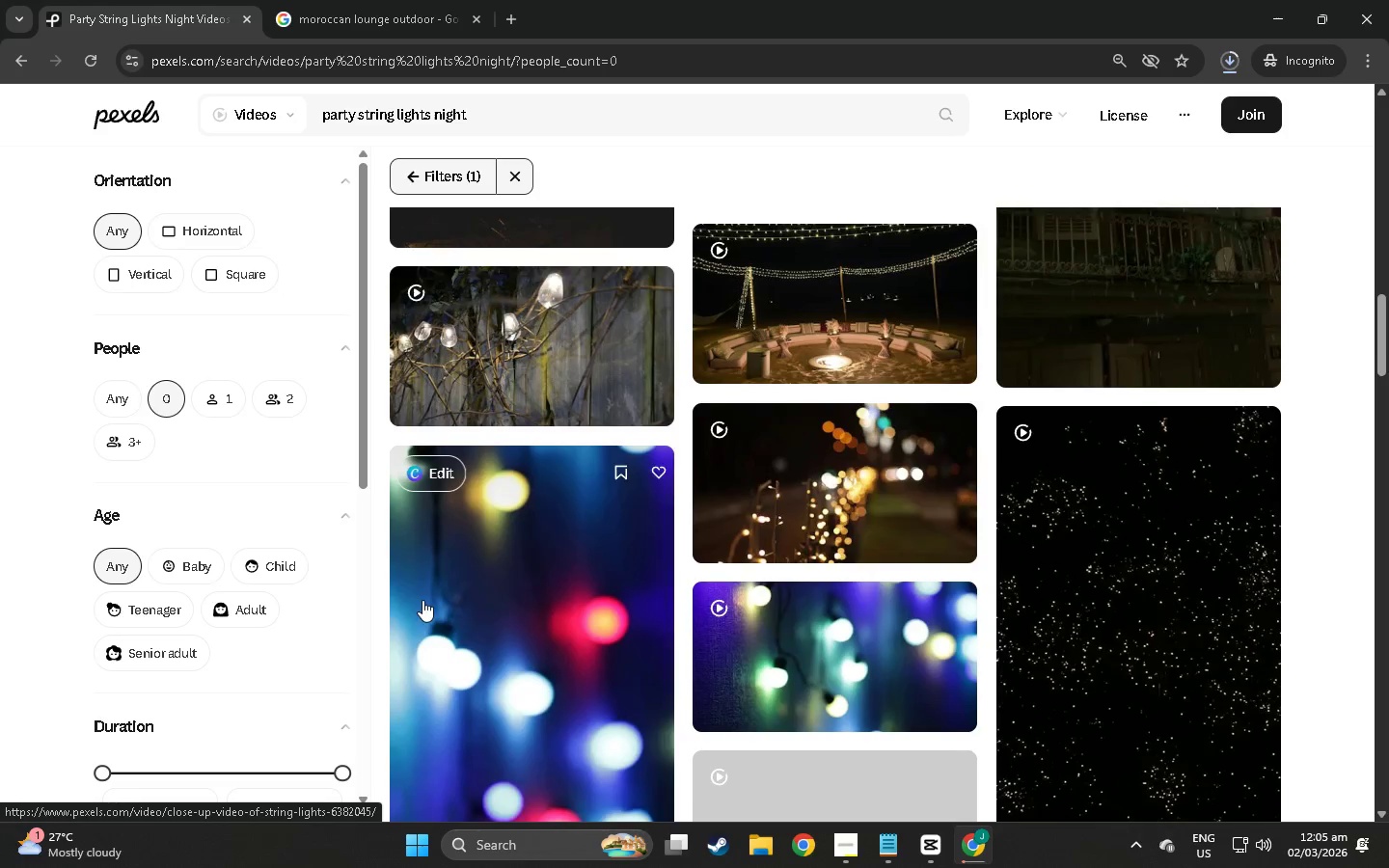 
scroll: coordinate [1059, 487], scroll_direction: down, amount: 51.0
 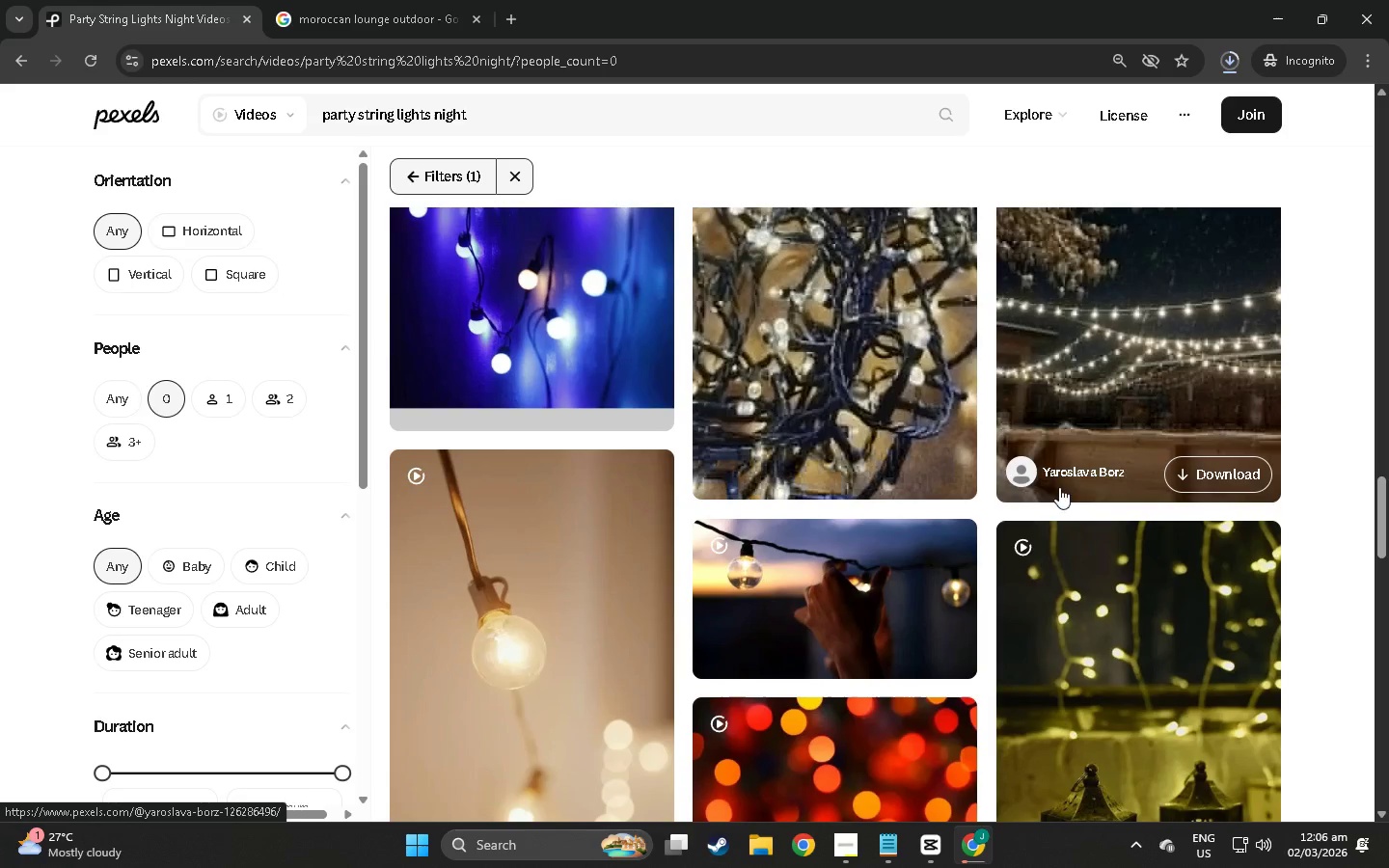 
scroll: coordinate [1123, 461], scroll_direction: up, amount: 4.0
 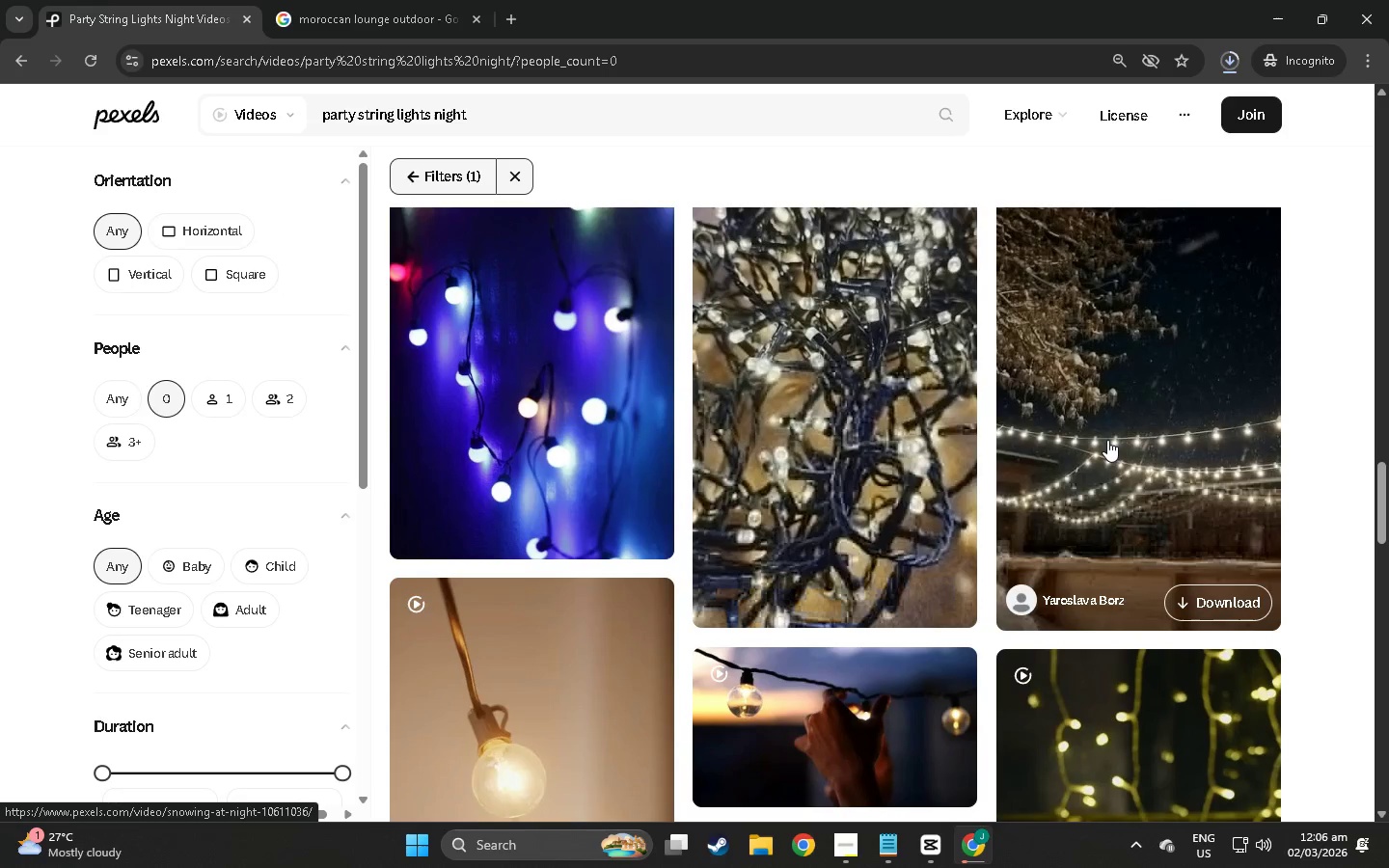 
scroll: coordinate [506, 422], scroll_direction: down, amount: 46.0
 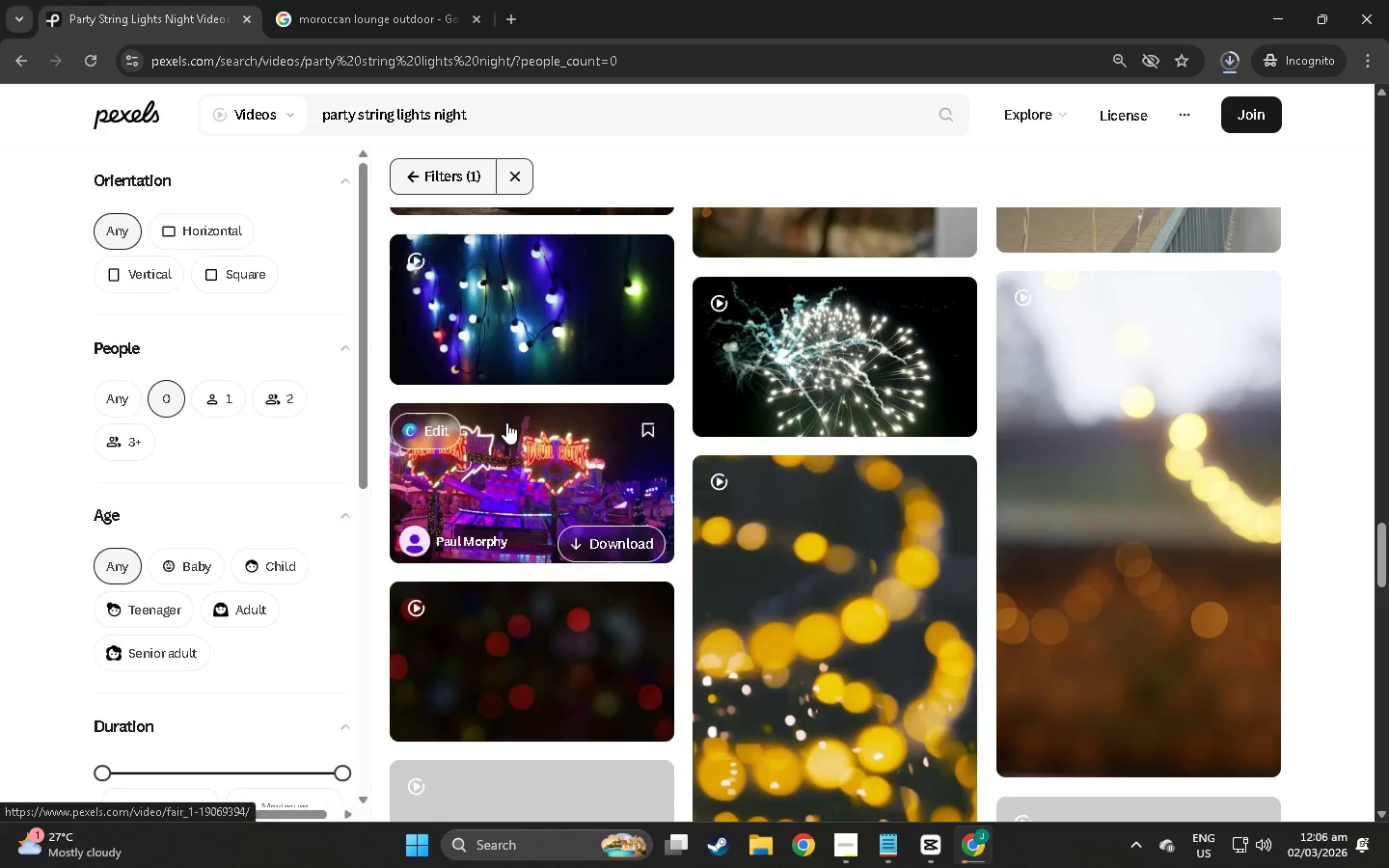 
scroll: coordinate [931, 596], scroll_direction: down, amount: 9.0
 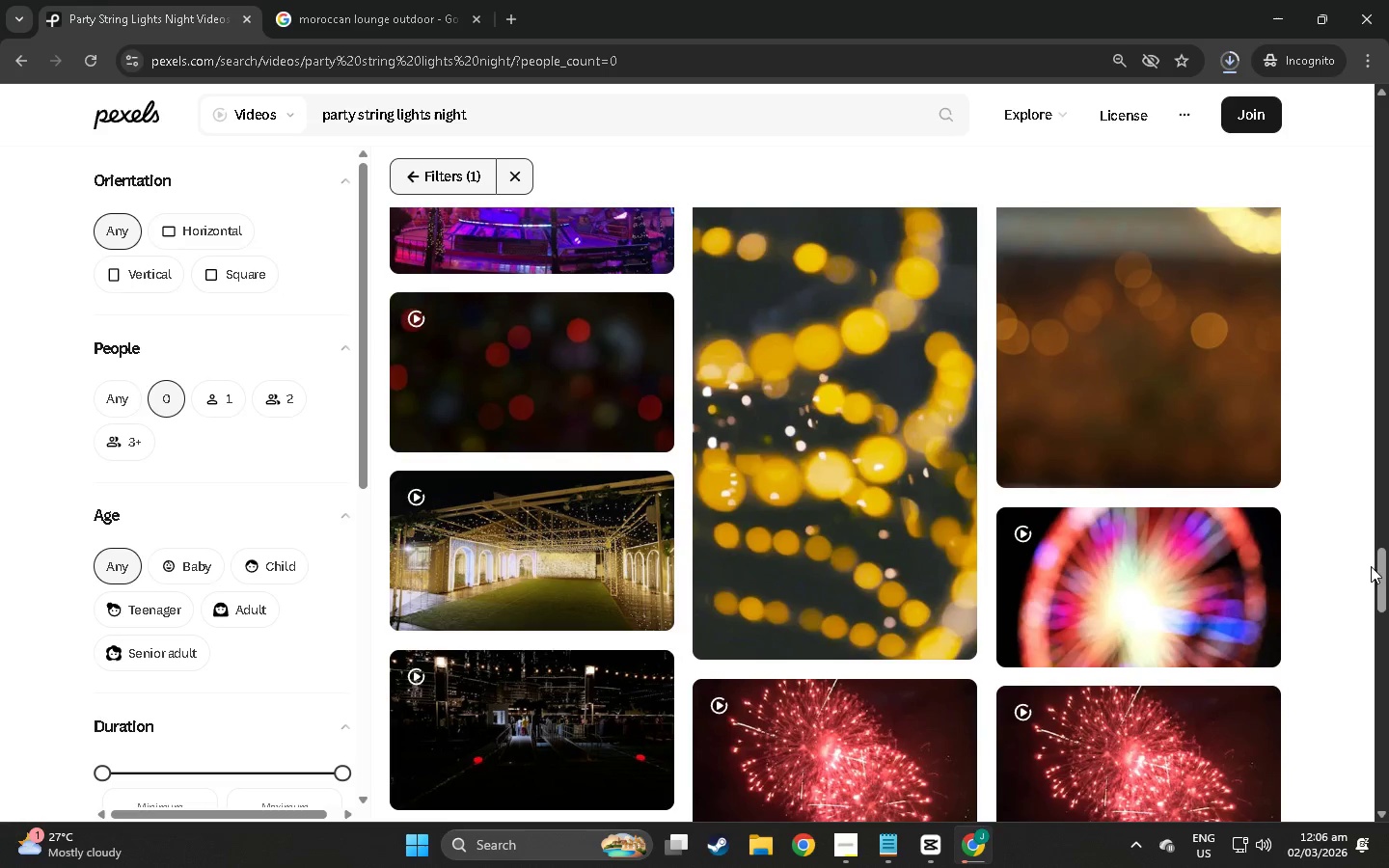 
left_click_drag(start_coordinate=[1388, 569], to_coordinate=[1378, 322])
 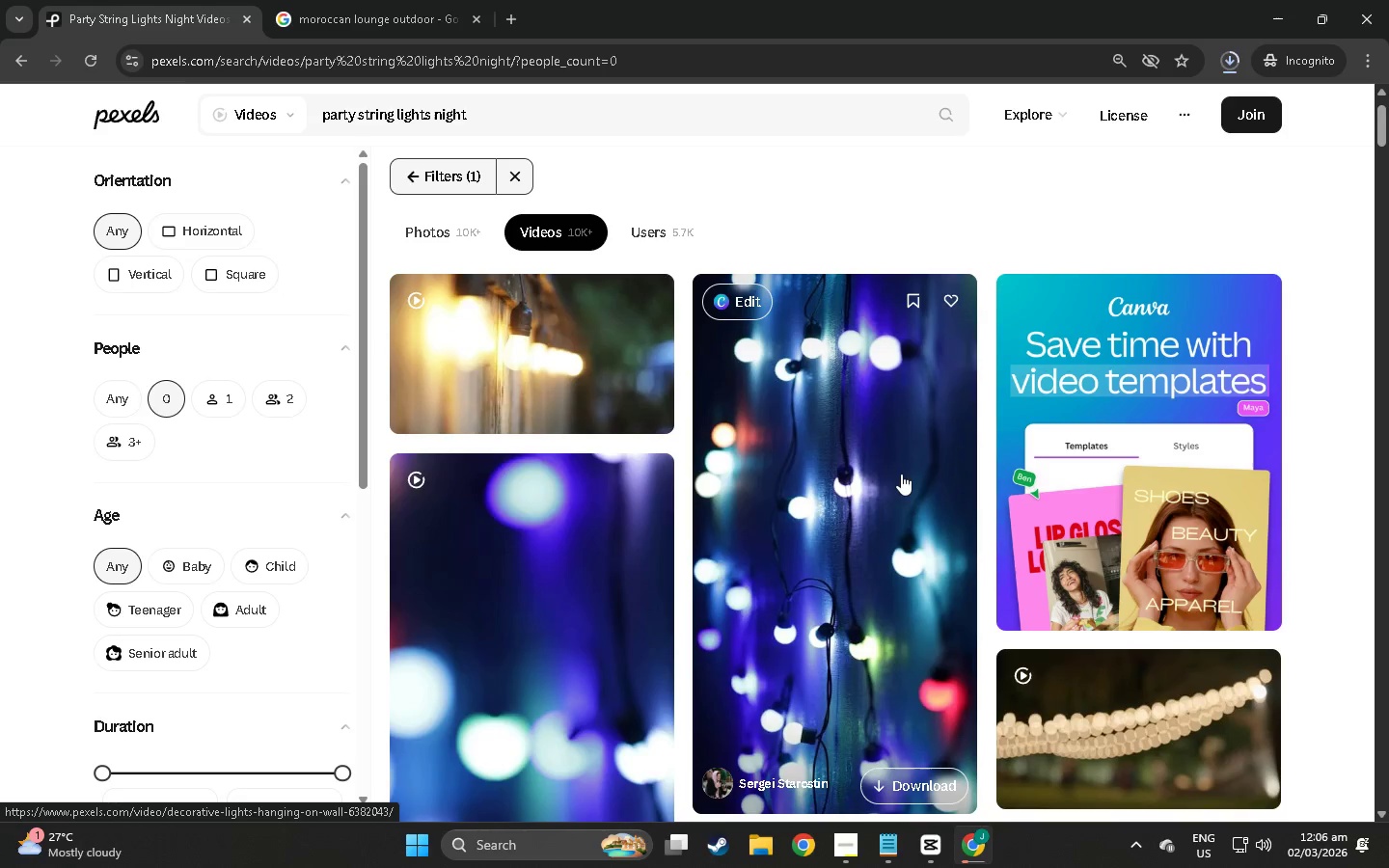 
scroll: coordinate [898, 504], scroll_direction: down, amount: 2.0
 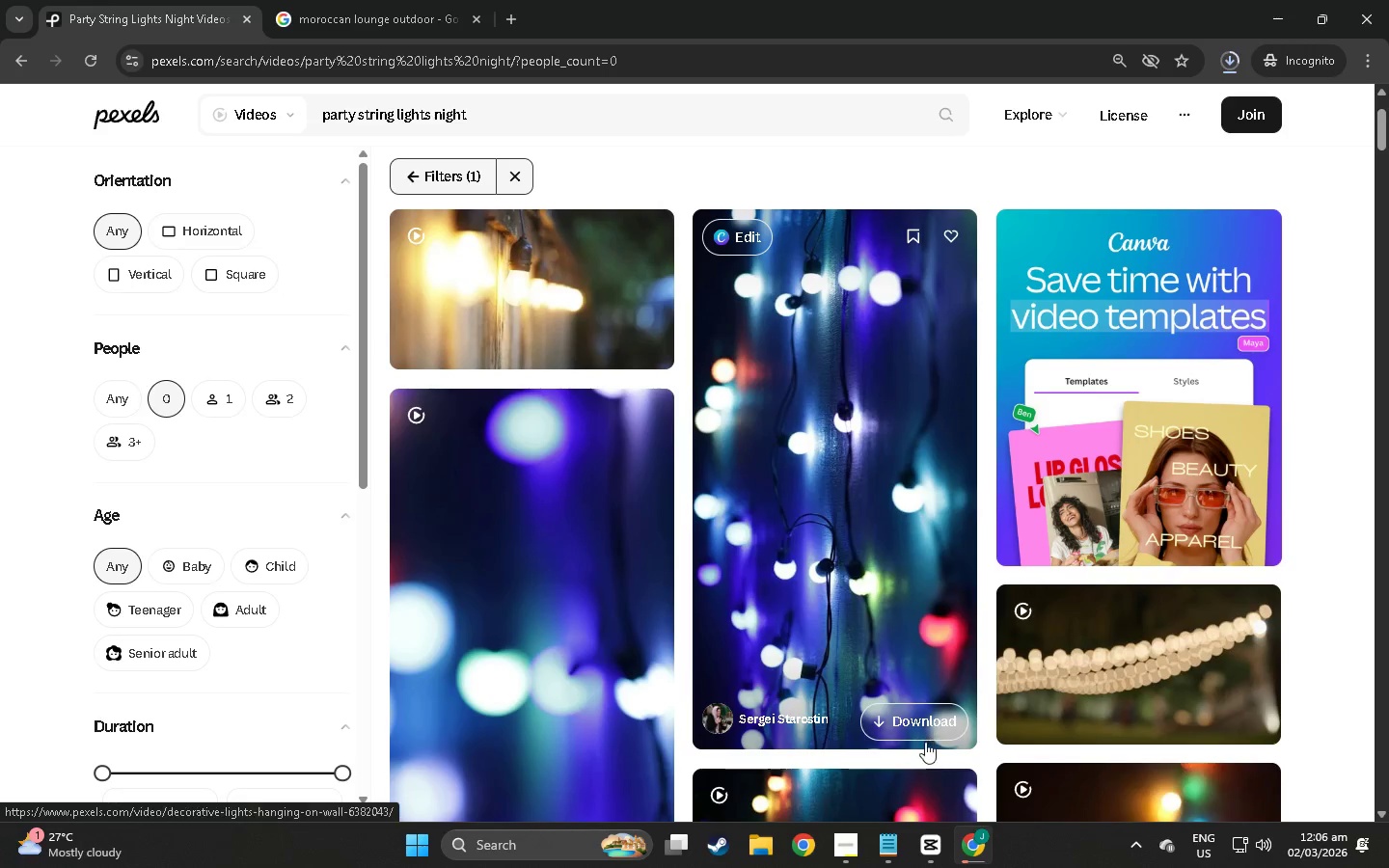 
left_click([924, 724])
 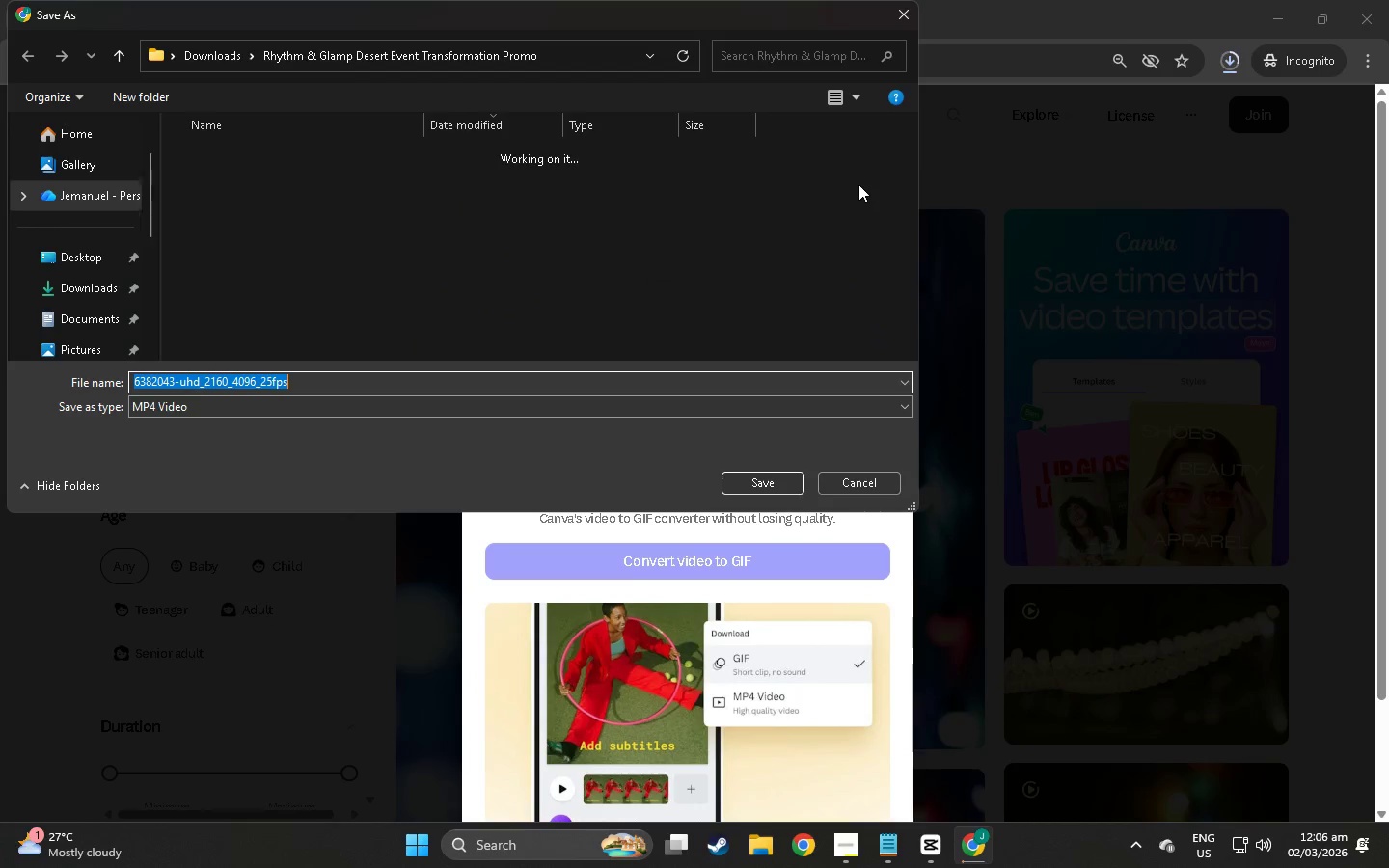 
left_click([756, 483])
 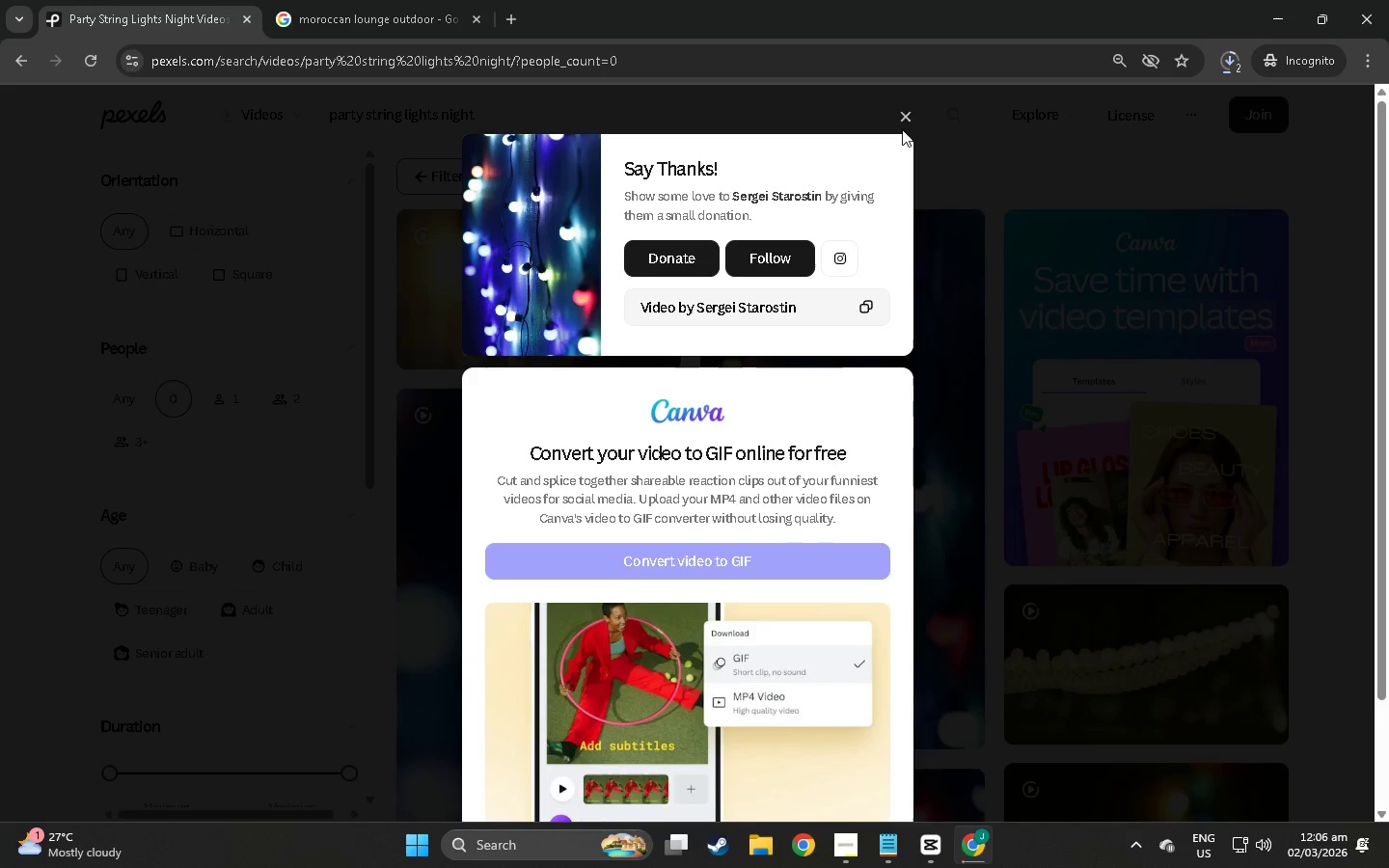 
wait(11.88)
 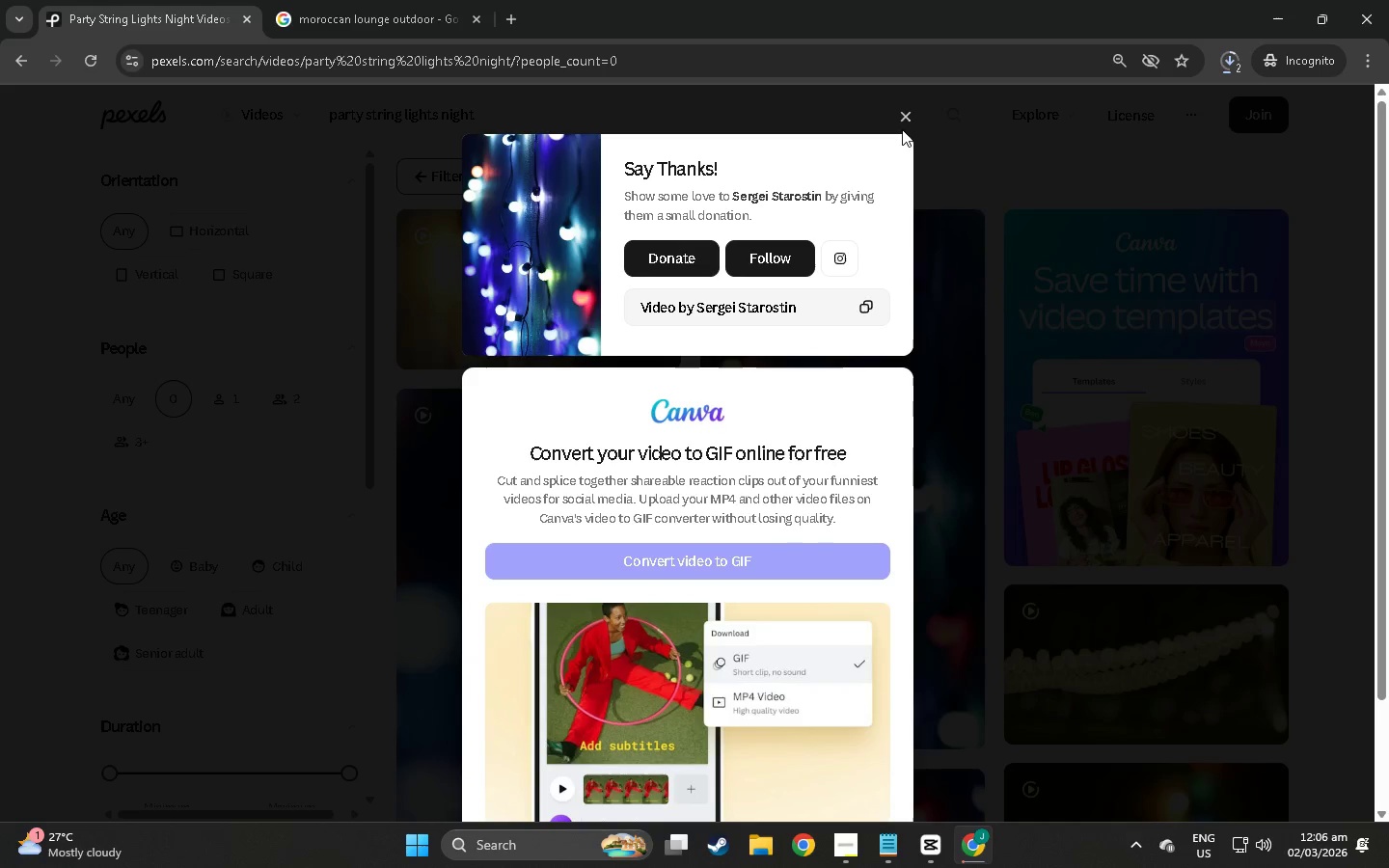 
left_click([907, 118])
 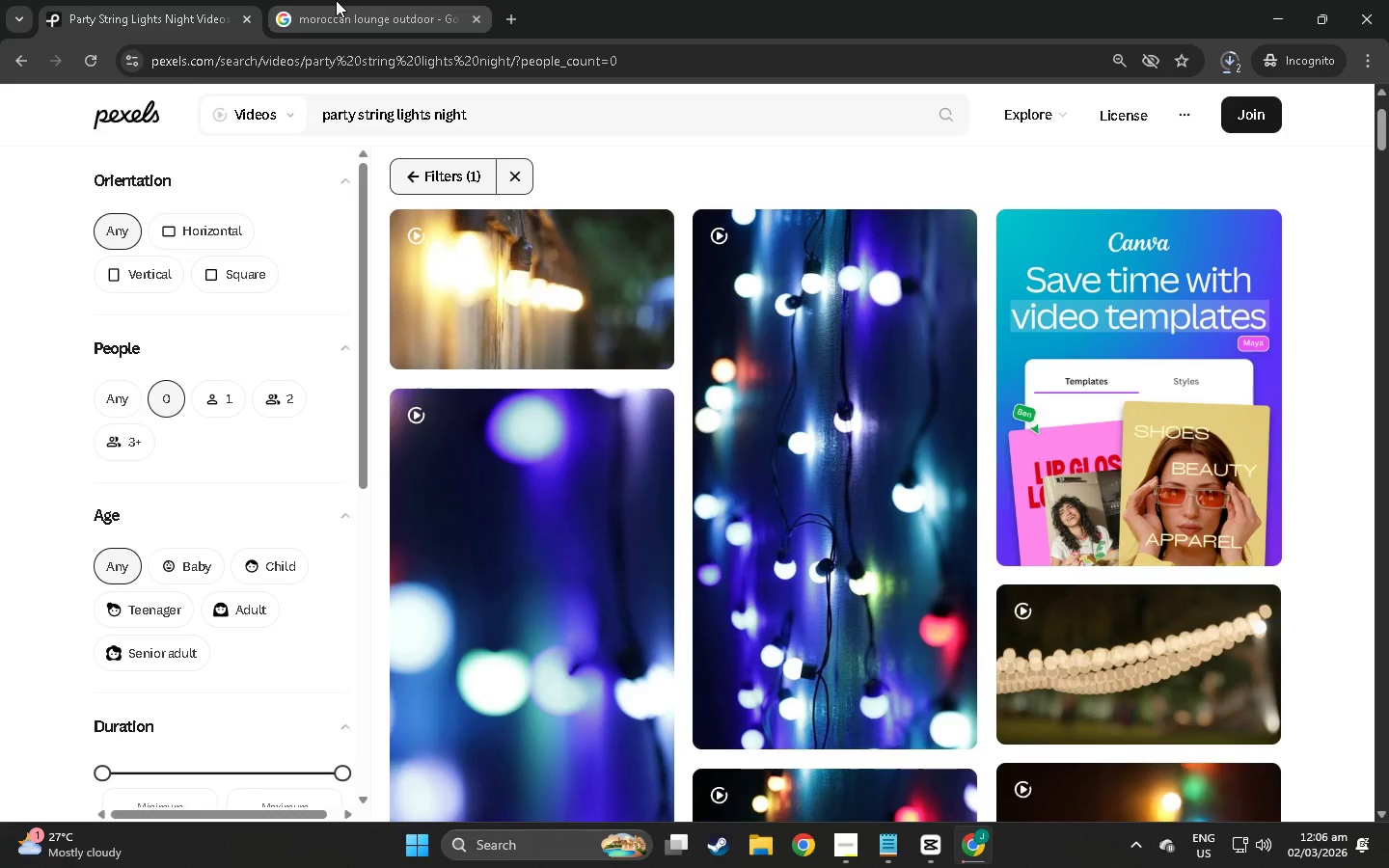 
left_click([336, 0])
 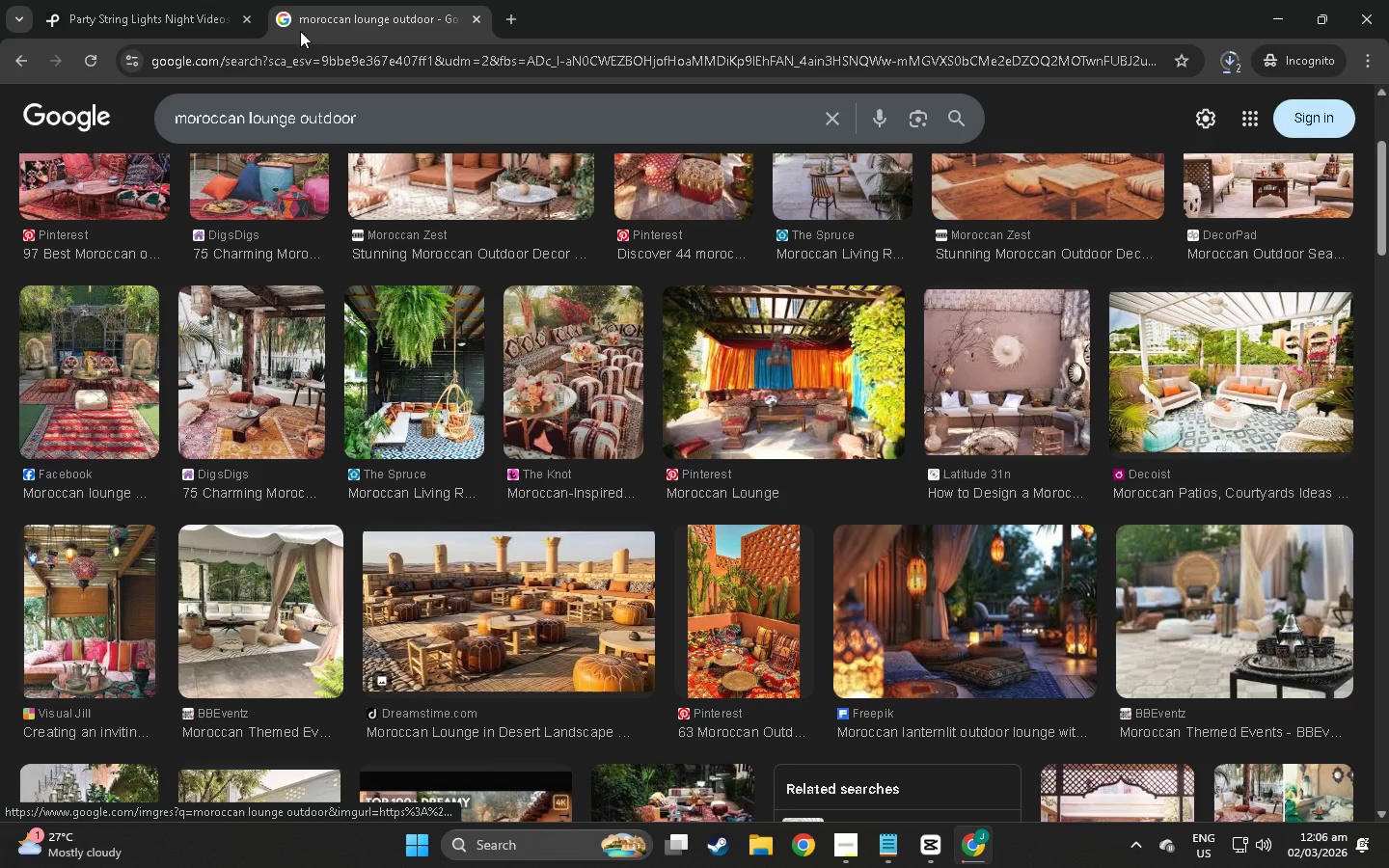 
left_click([166, 0])
 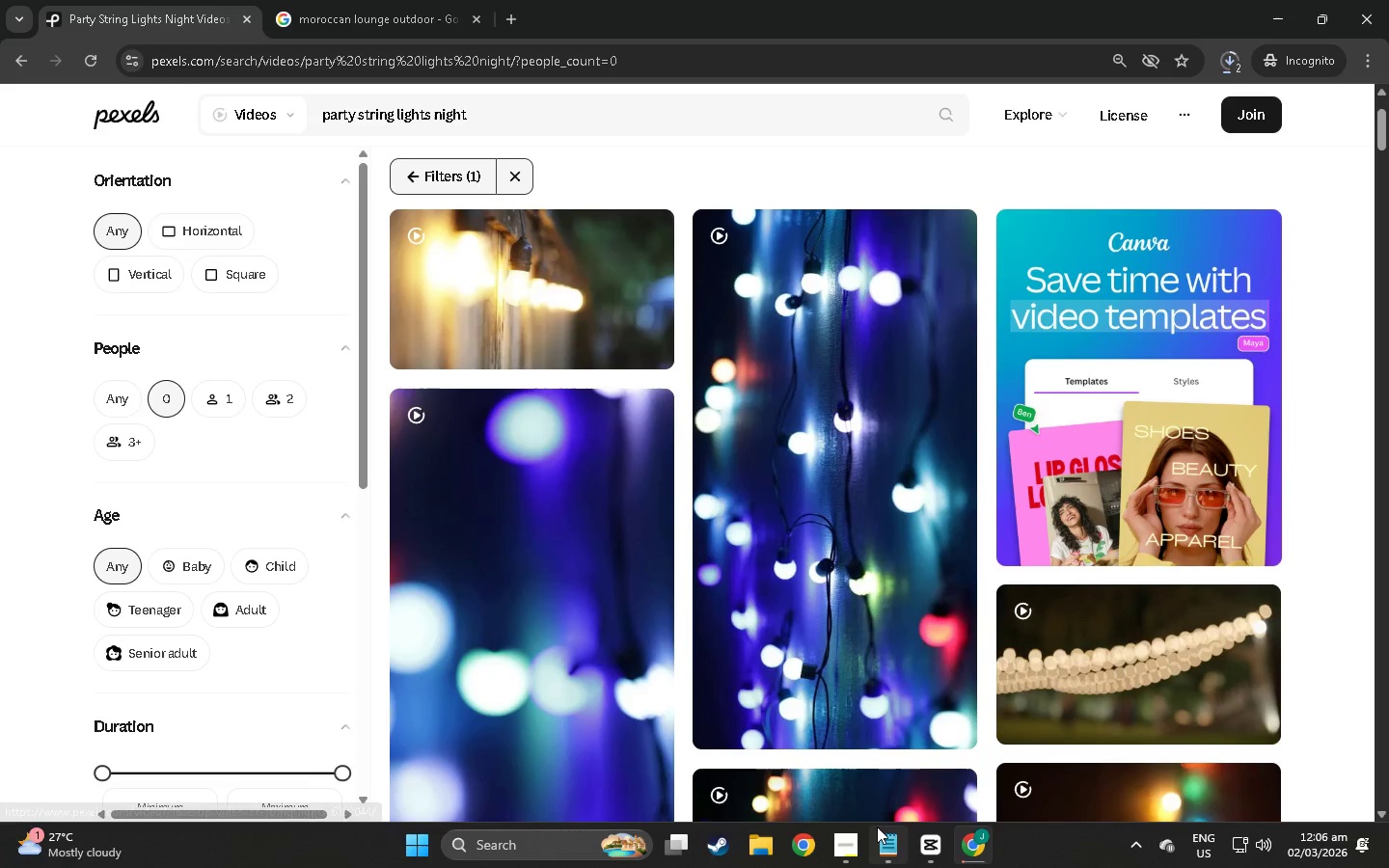 
left_click([890, 838])
 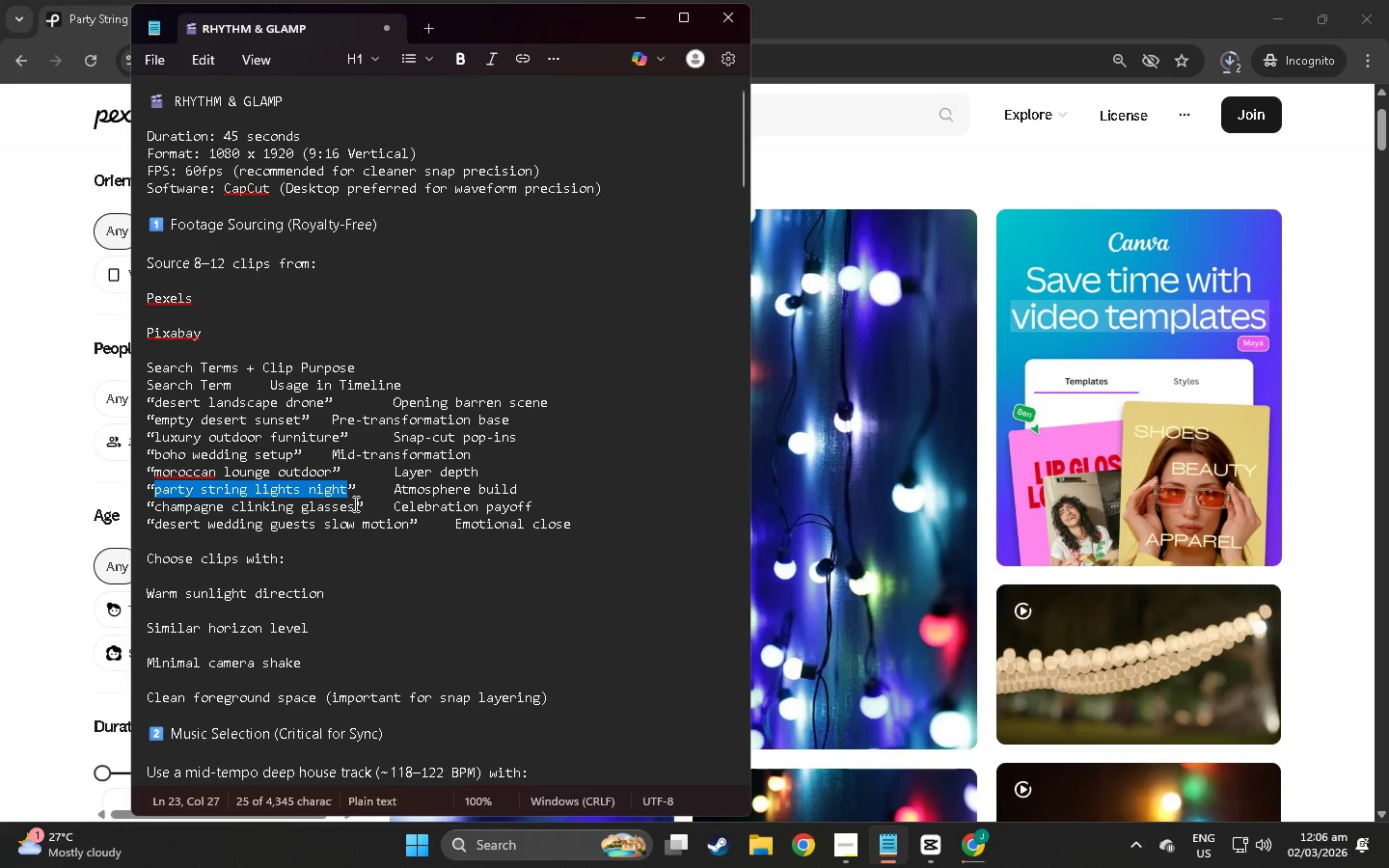 
left_click_drag(start_coordinate=[356, 506], to_coordinate=[156, 506])
 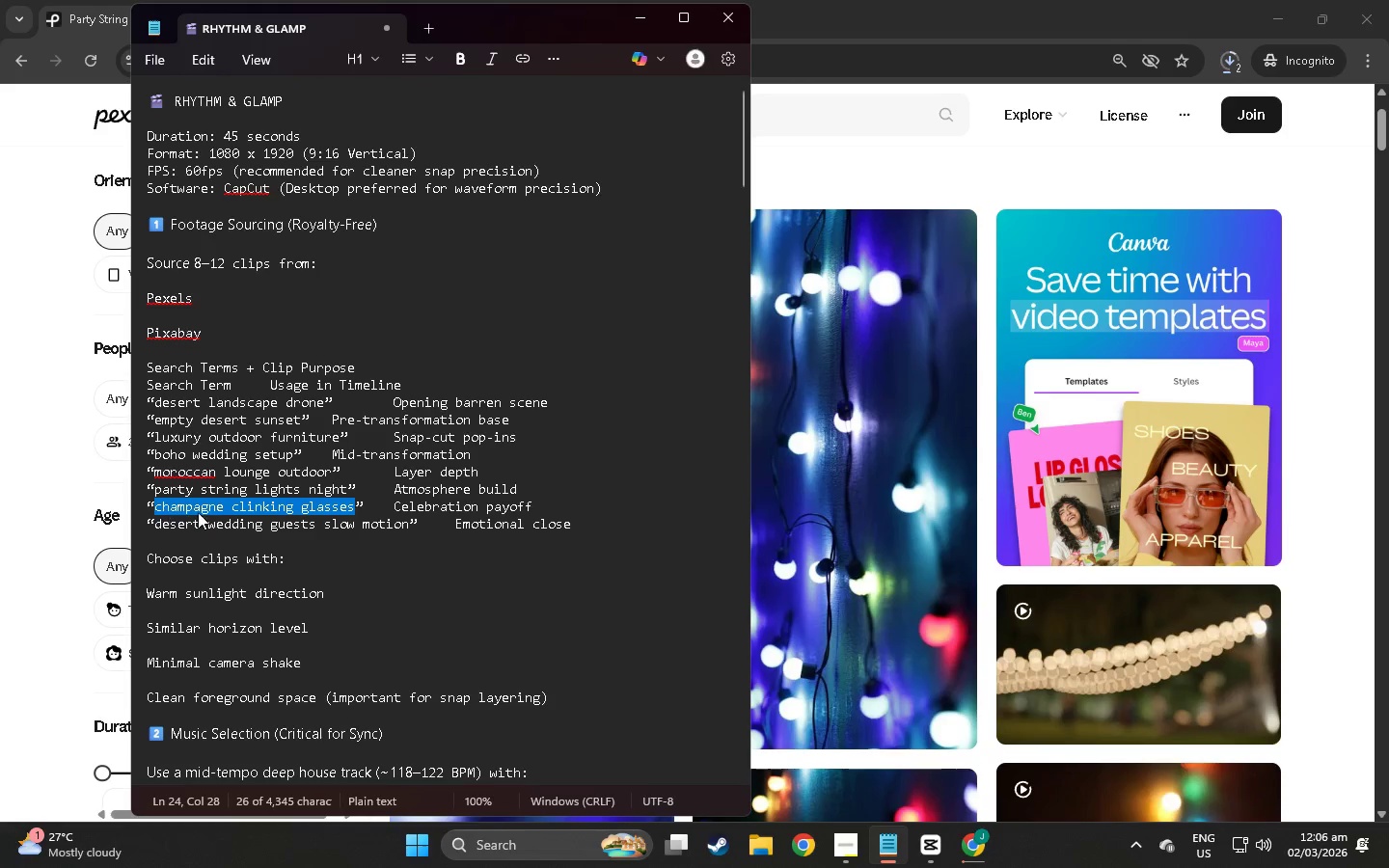 
right_click([204, 512])
 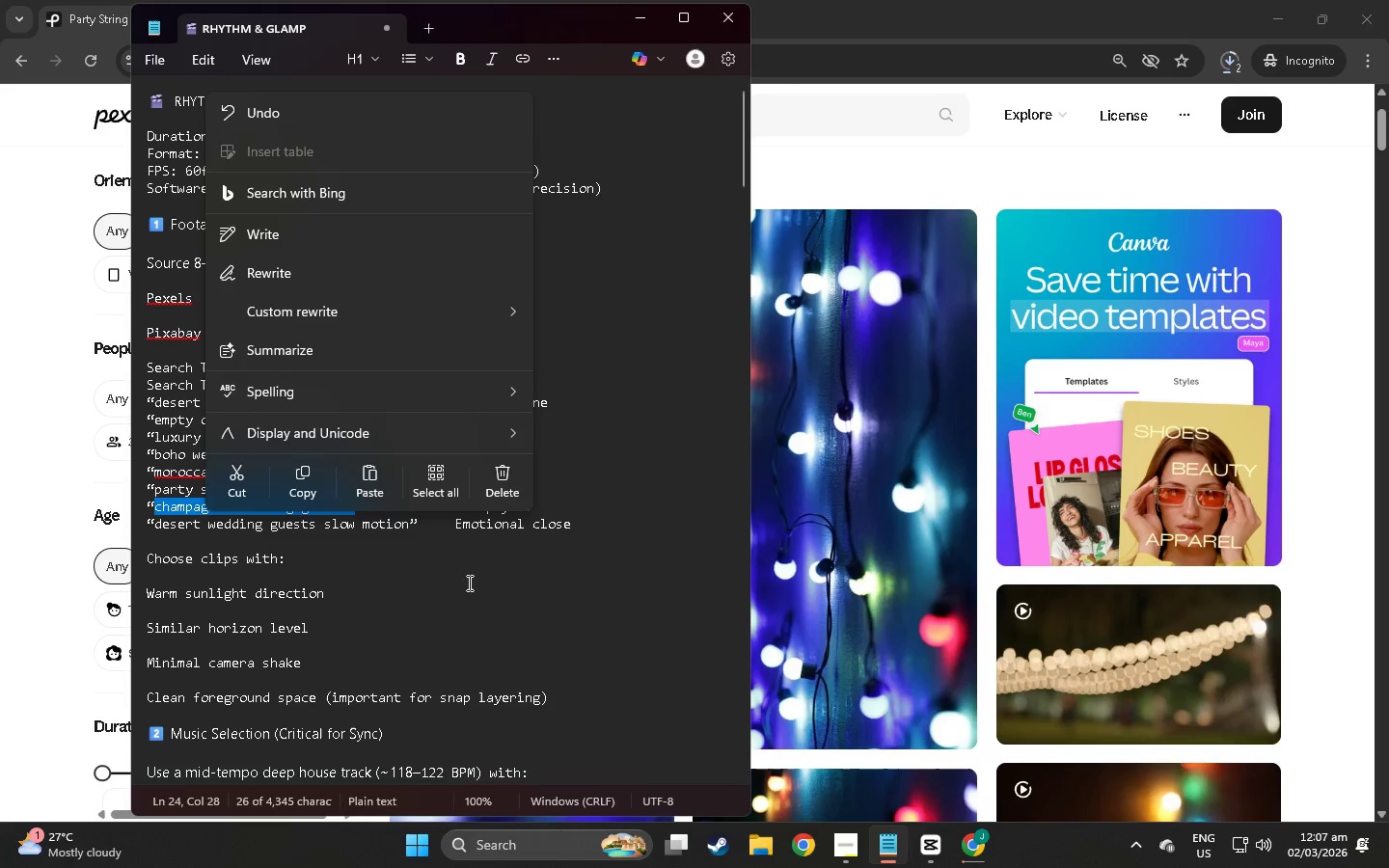 
left_click([284, 475])
 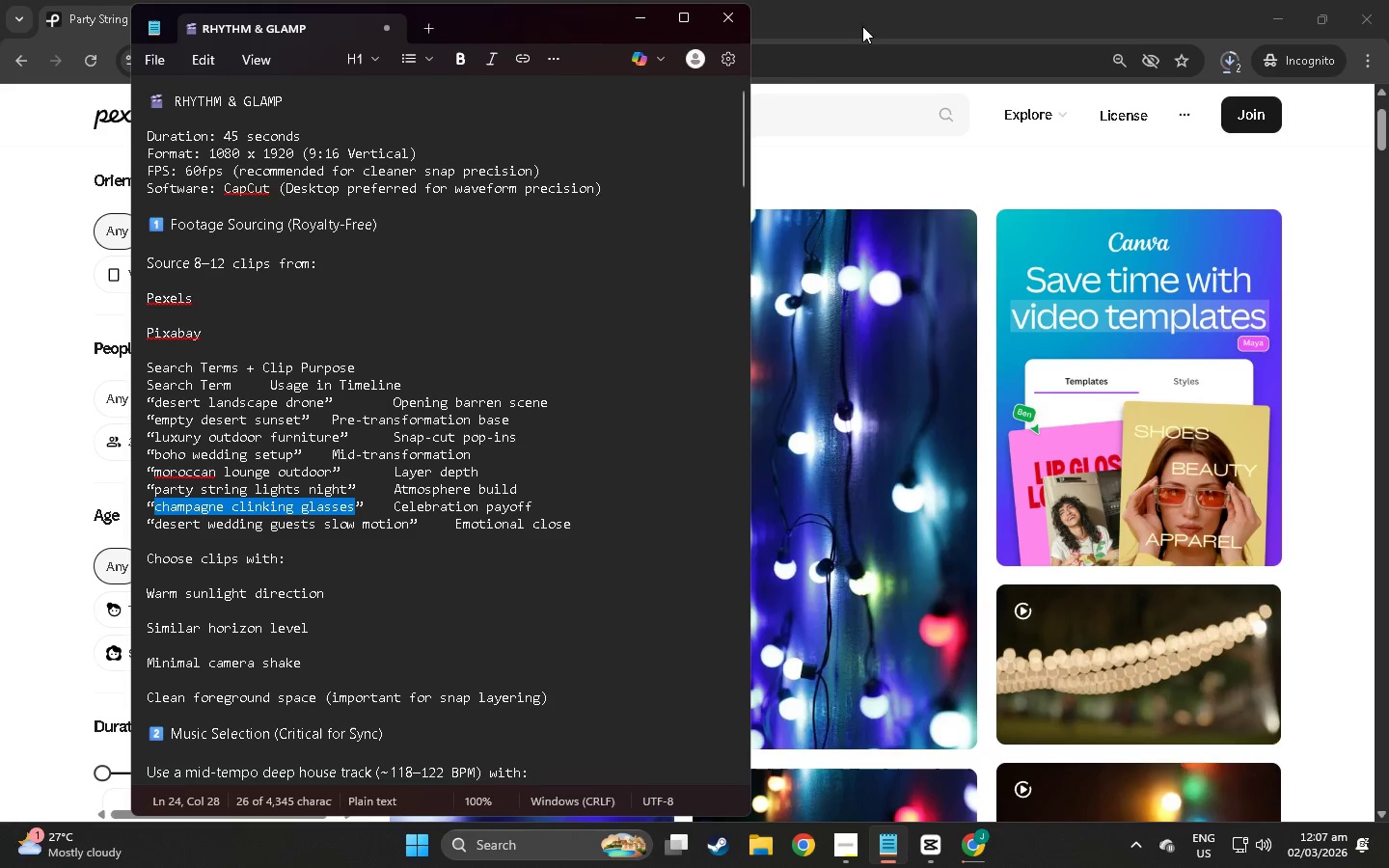 
left_click([852, 0])
 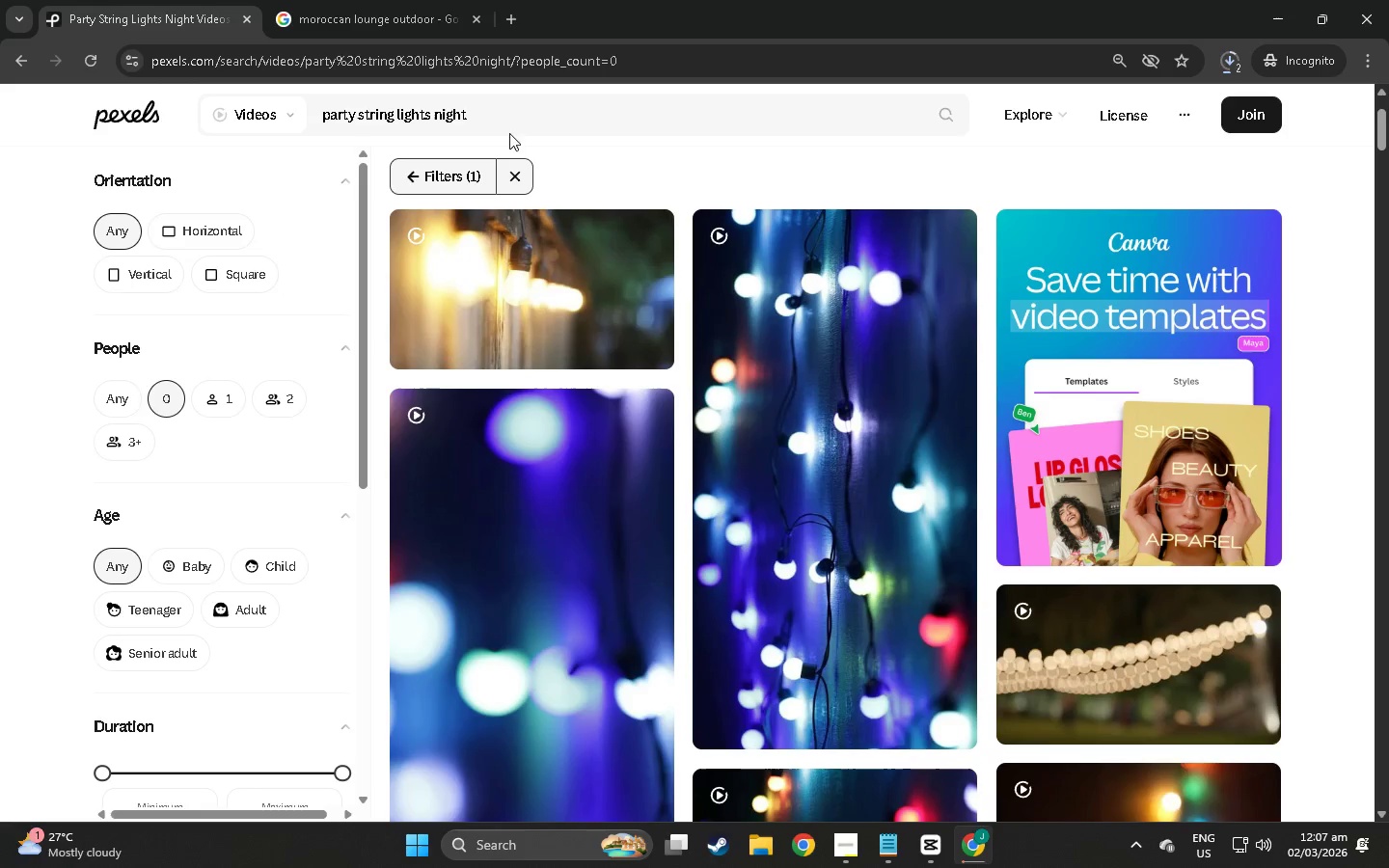 
left_click_drag(start_coordinate=[521, 118], to_coordinate=[241, 103])
 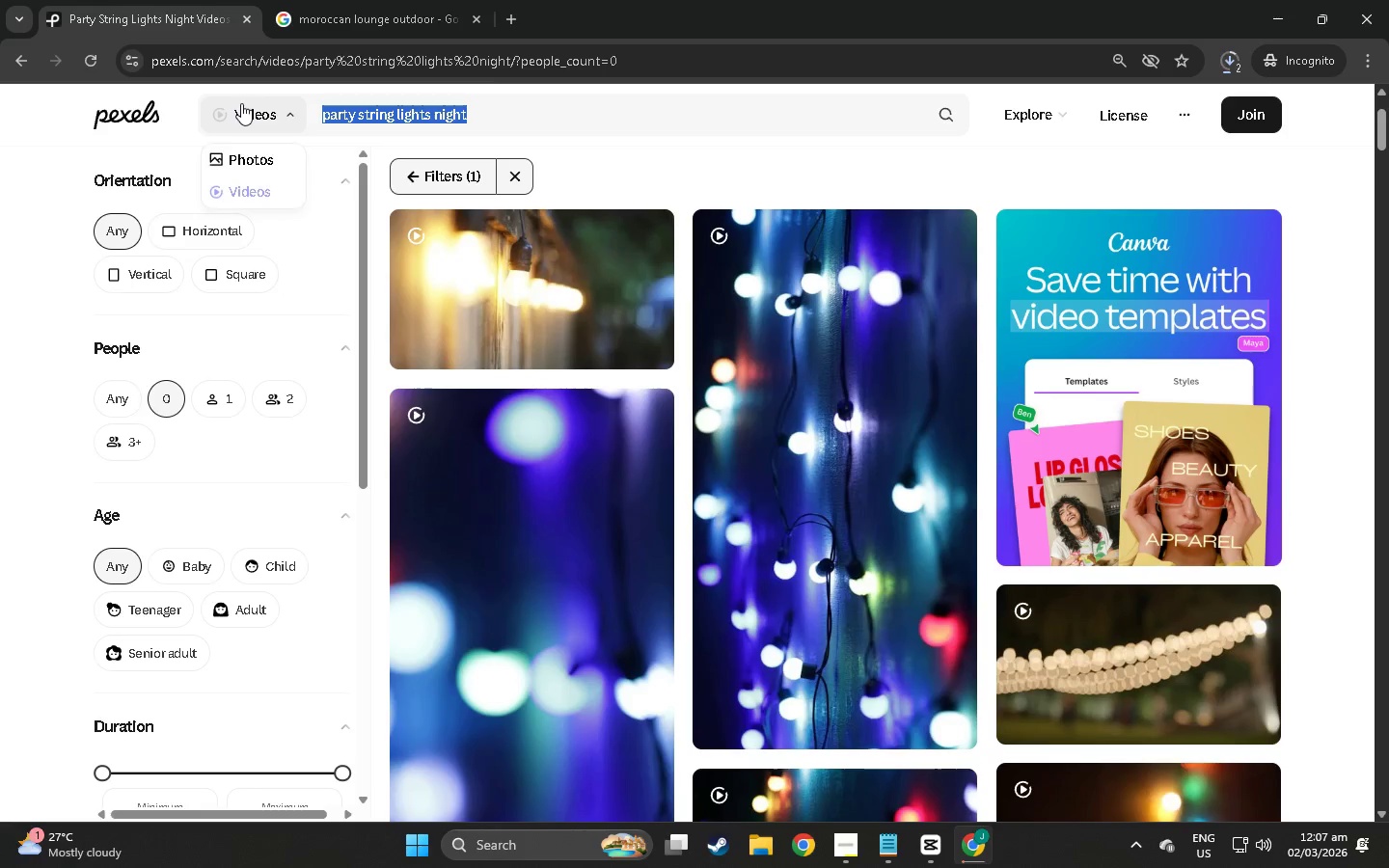 
key(Control+V)
 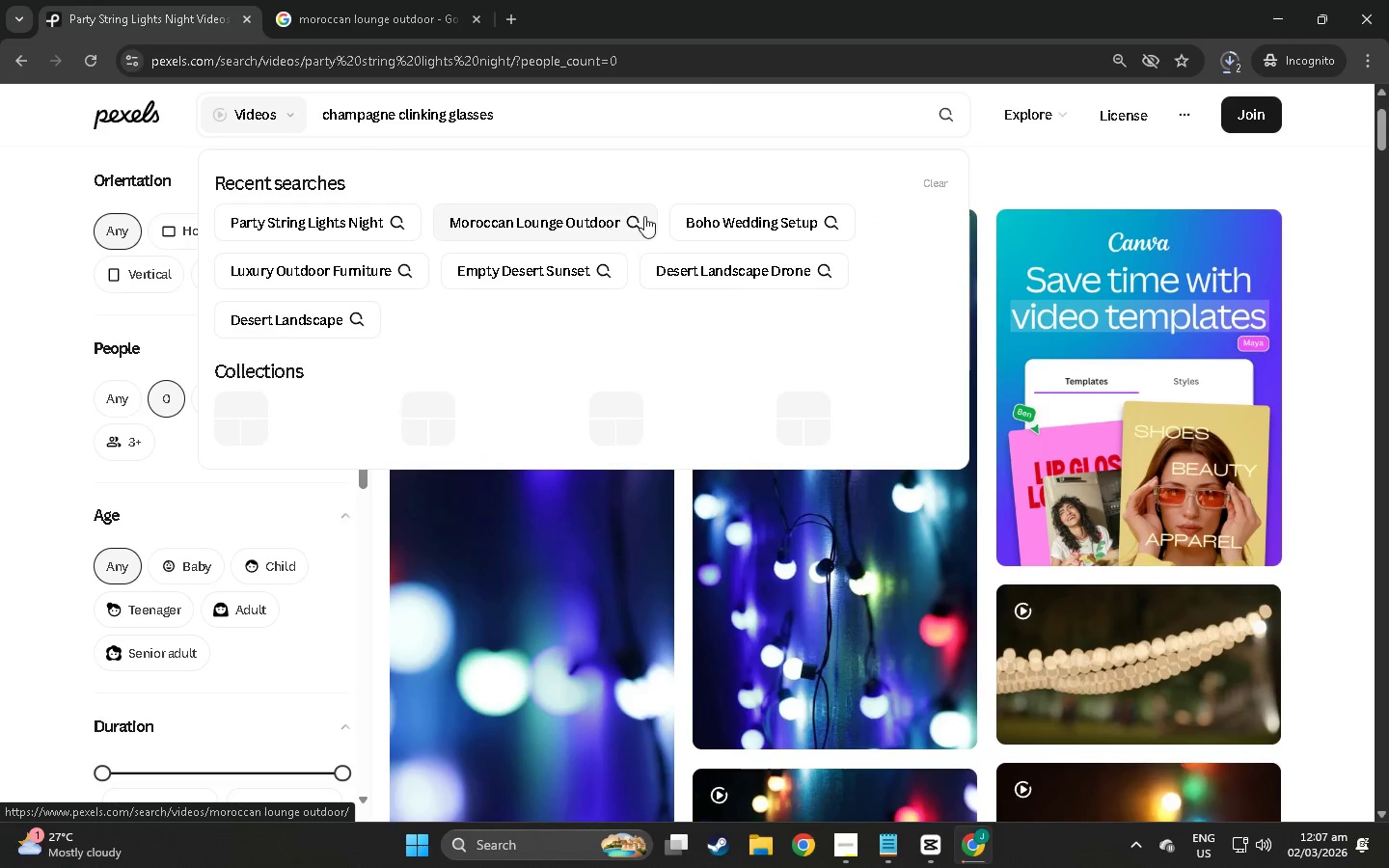 
key(Enter)
 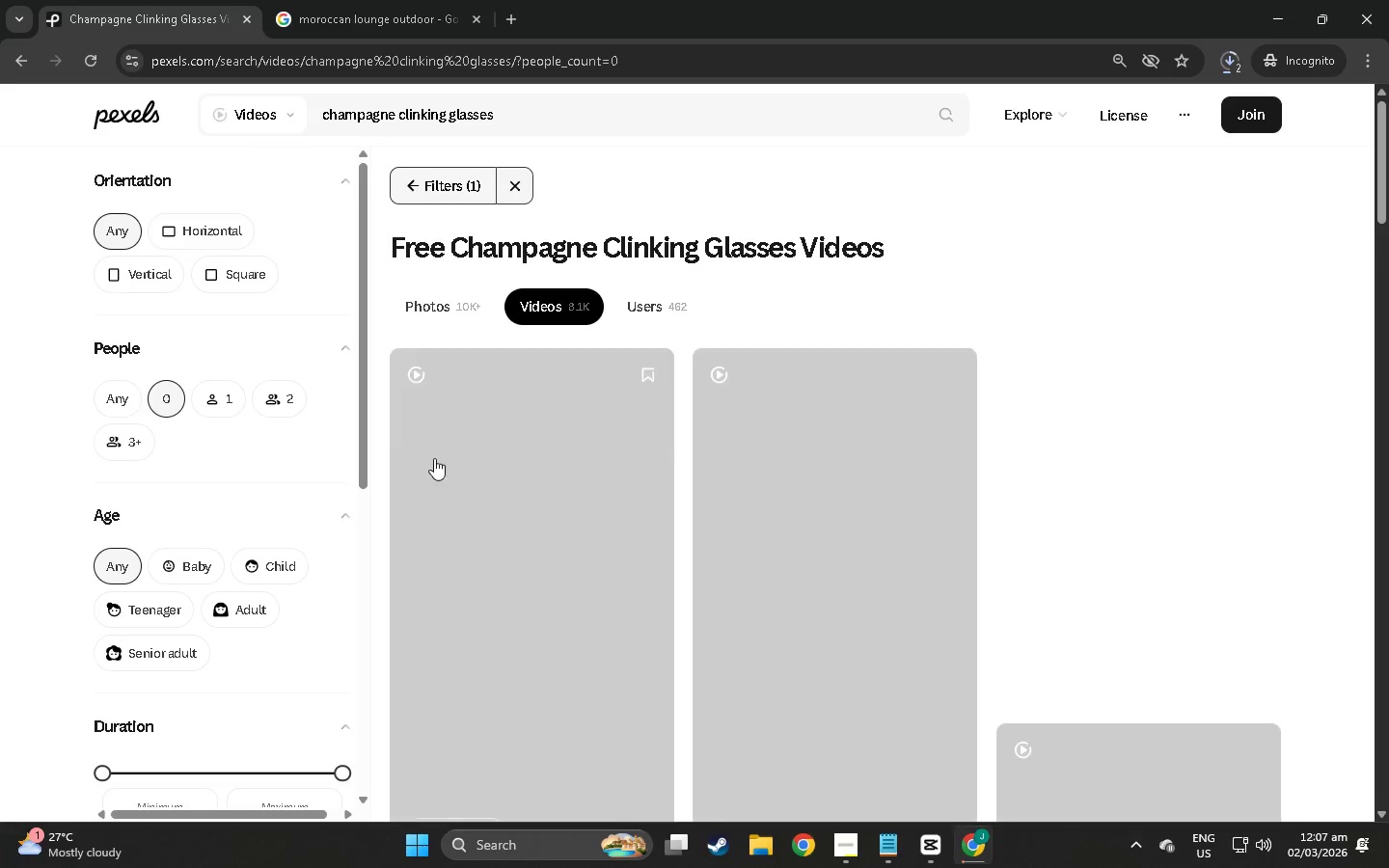 
scroll: coordinate [553, 432], scroll_direction: down, amount: 3.0
 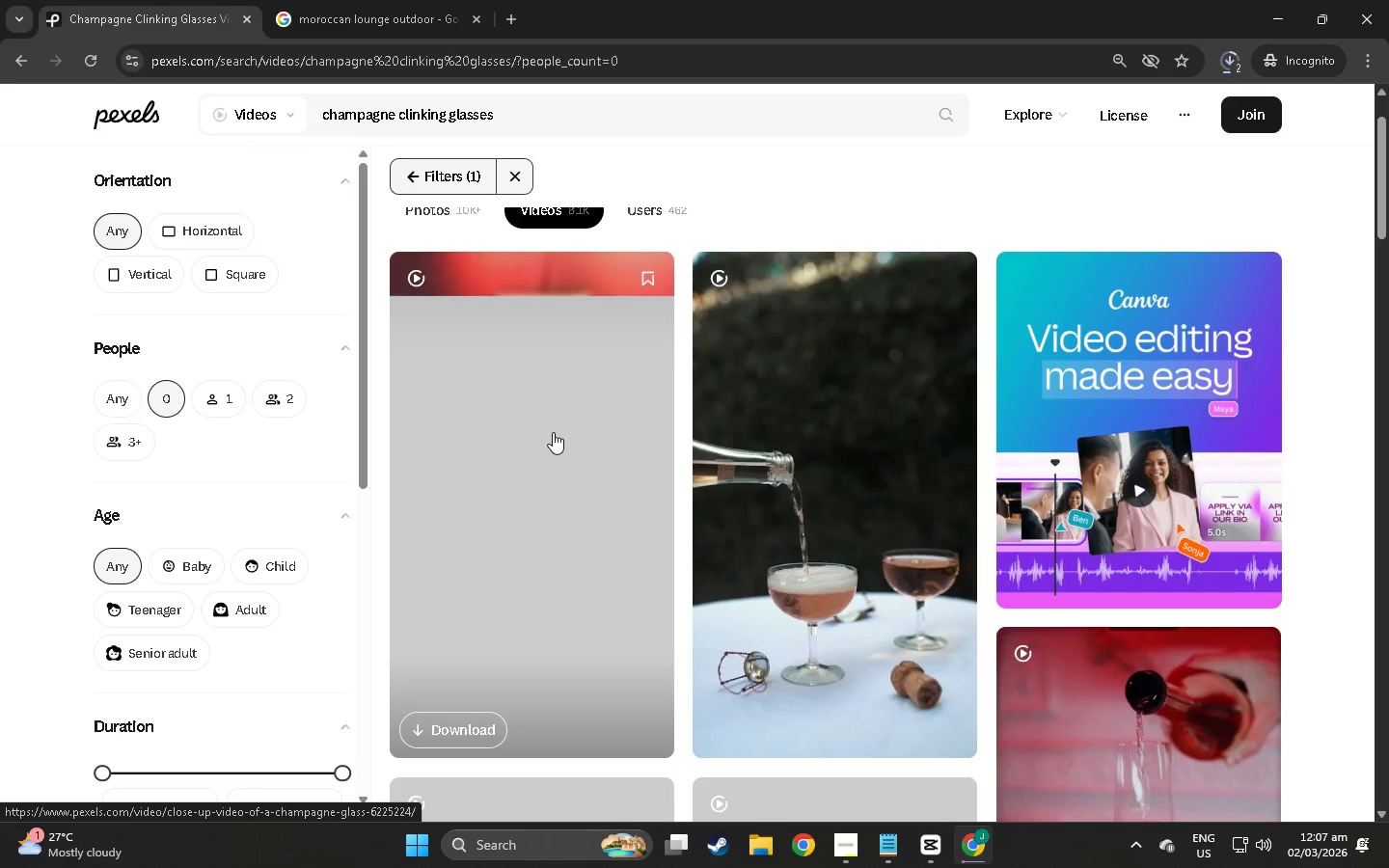 
scroll: coordinate [553, 432], scroll_direction: up, amount: 2.0
 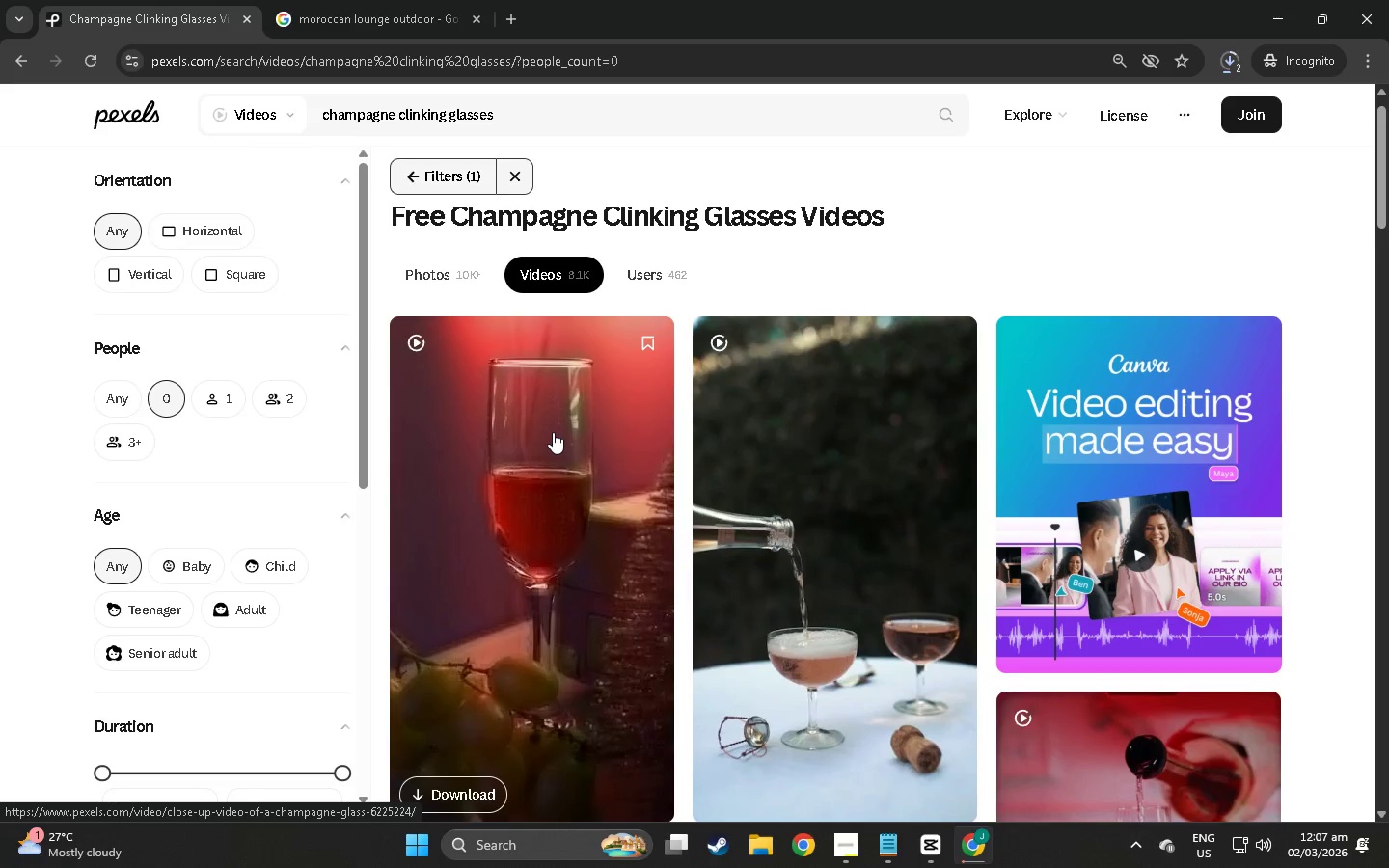 
scroll: coordinate [553, 432], scroll_direction: down, amount: 2.0
 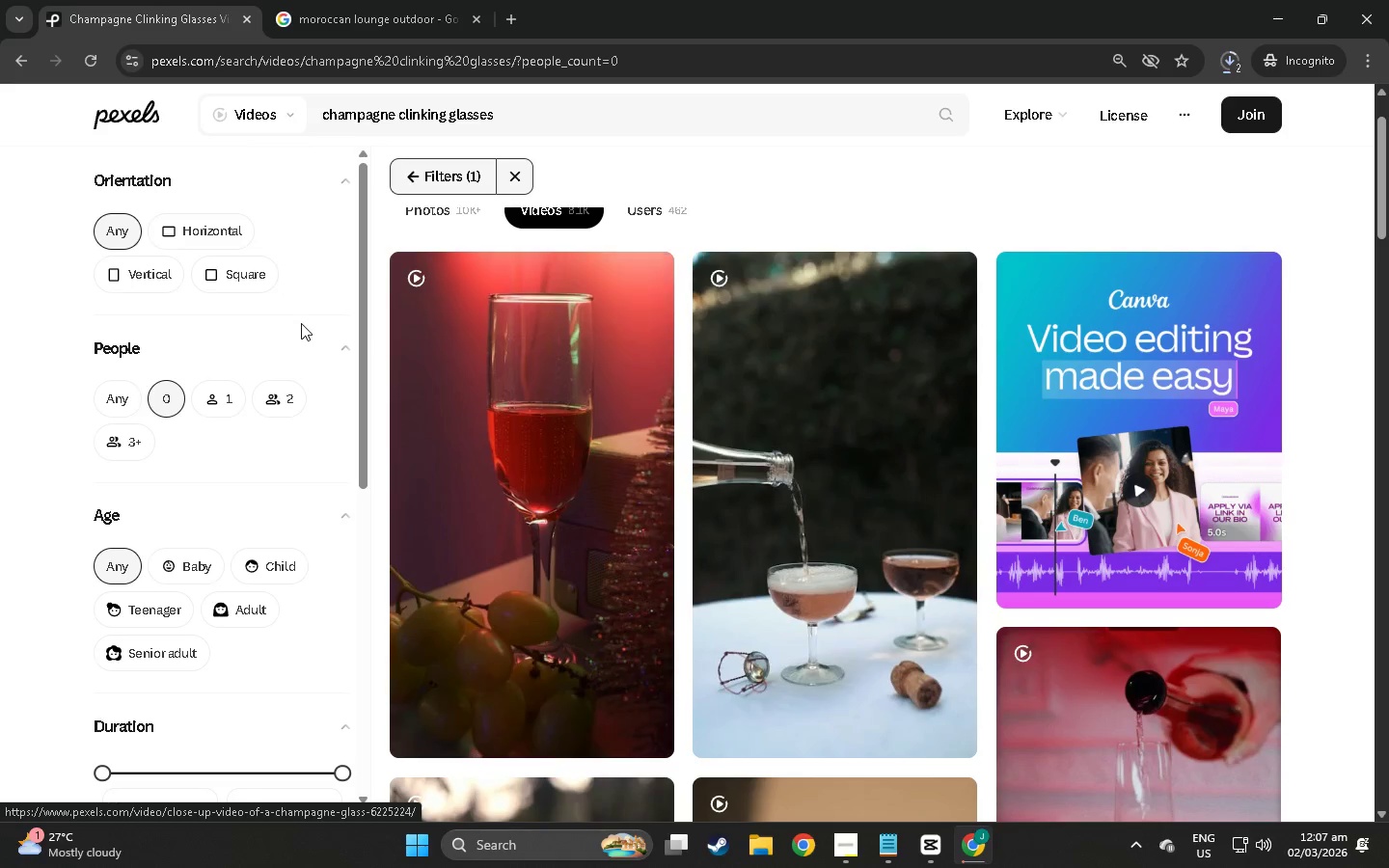 
mouse_move([527, 418])
 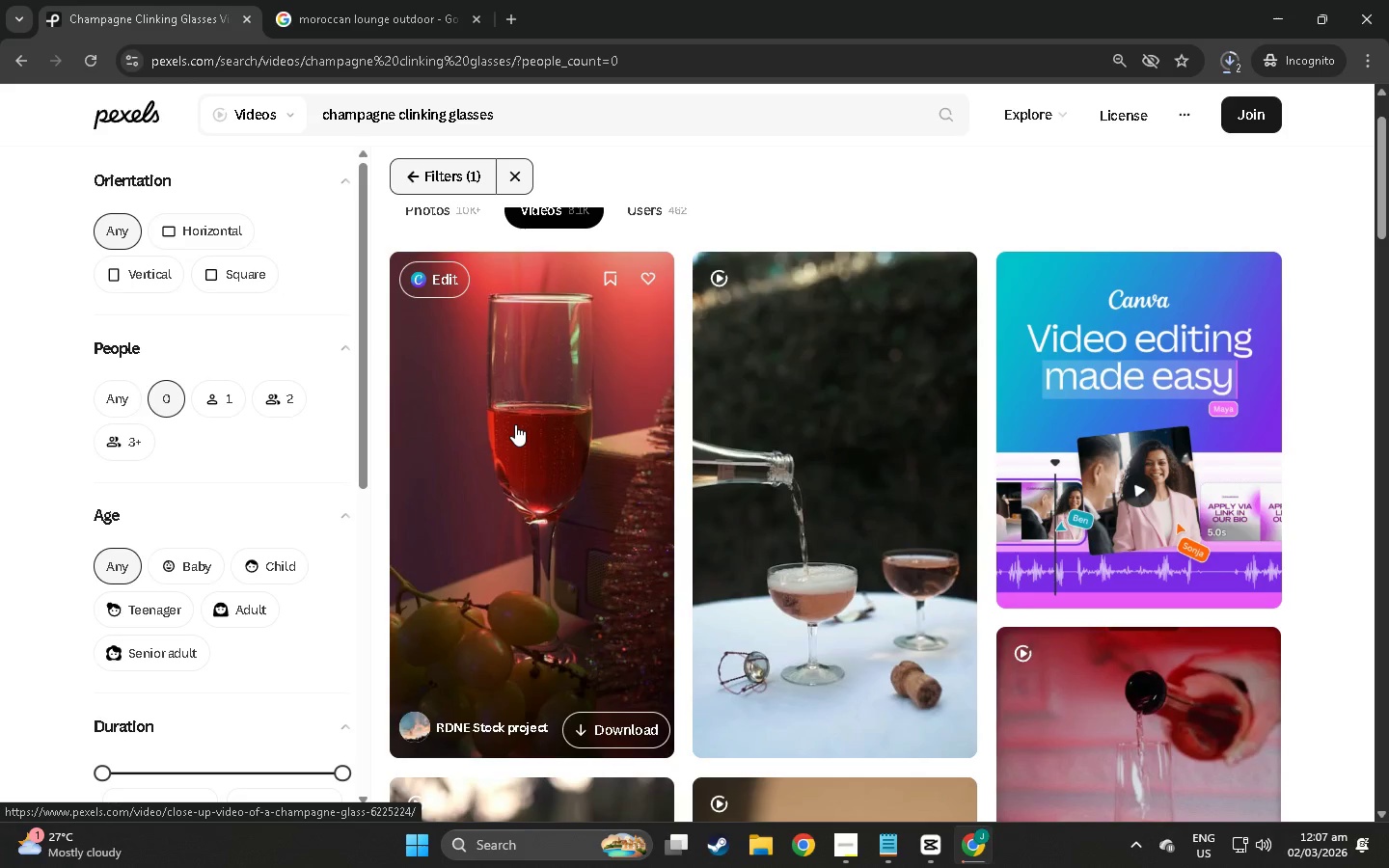 
scroll: coordinate [825, 576], scroll_direction: down, amount: 37.0
 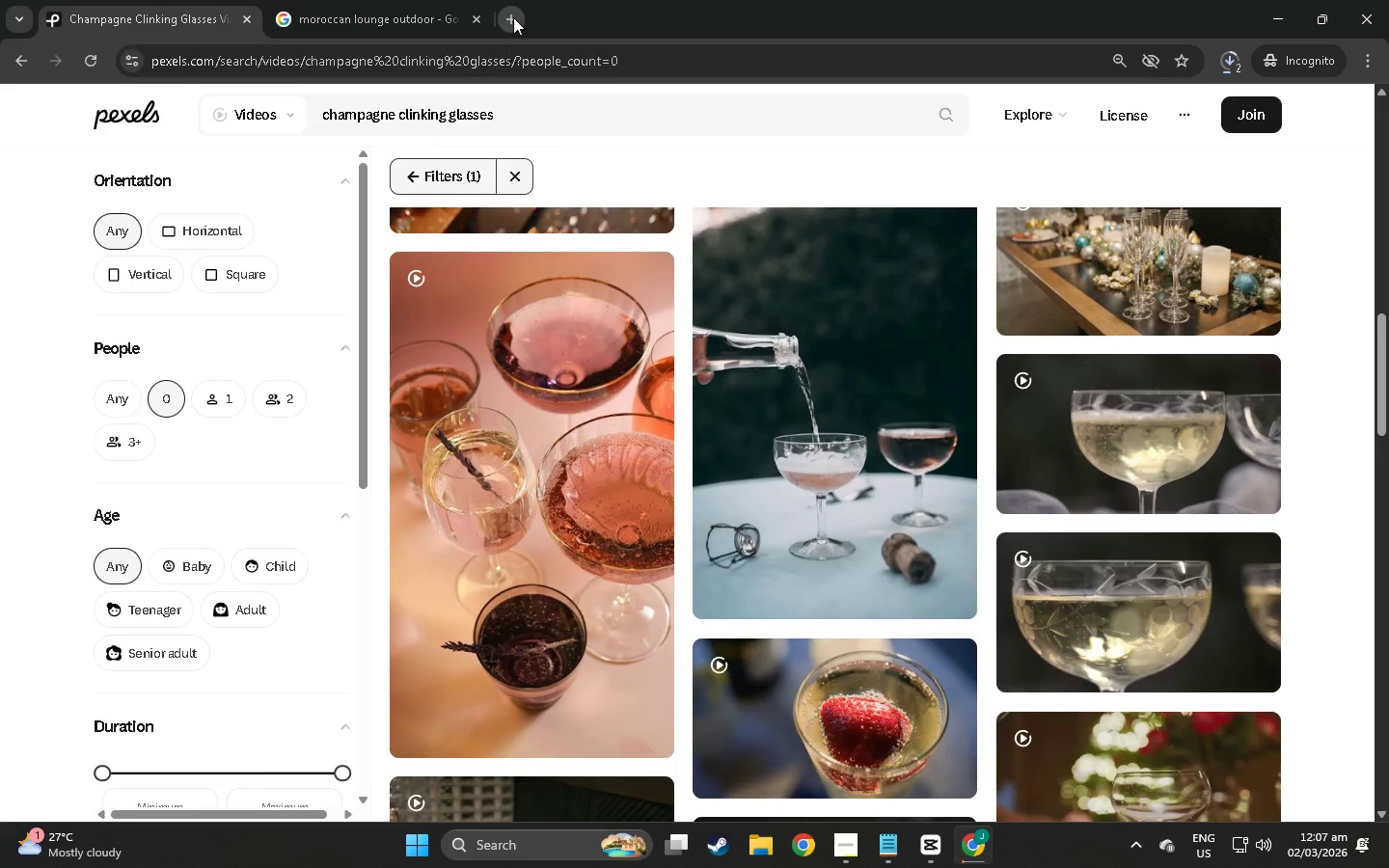 
left_click([515, 17])
 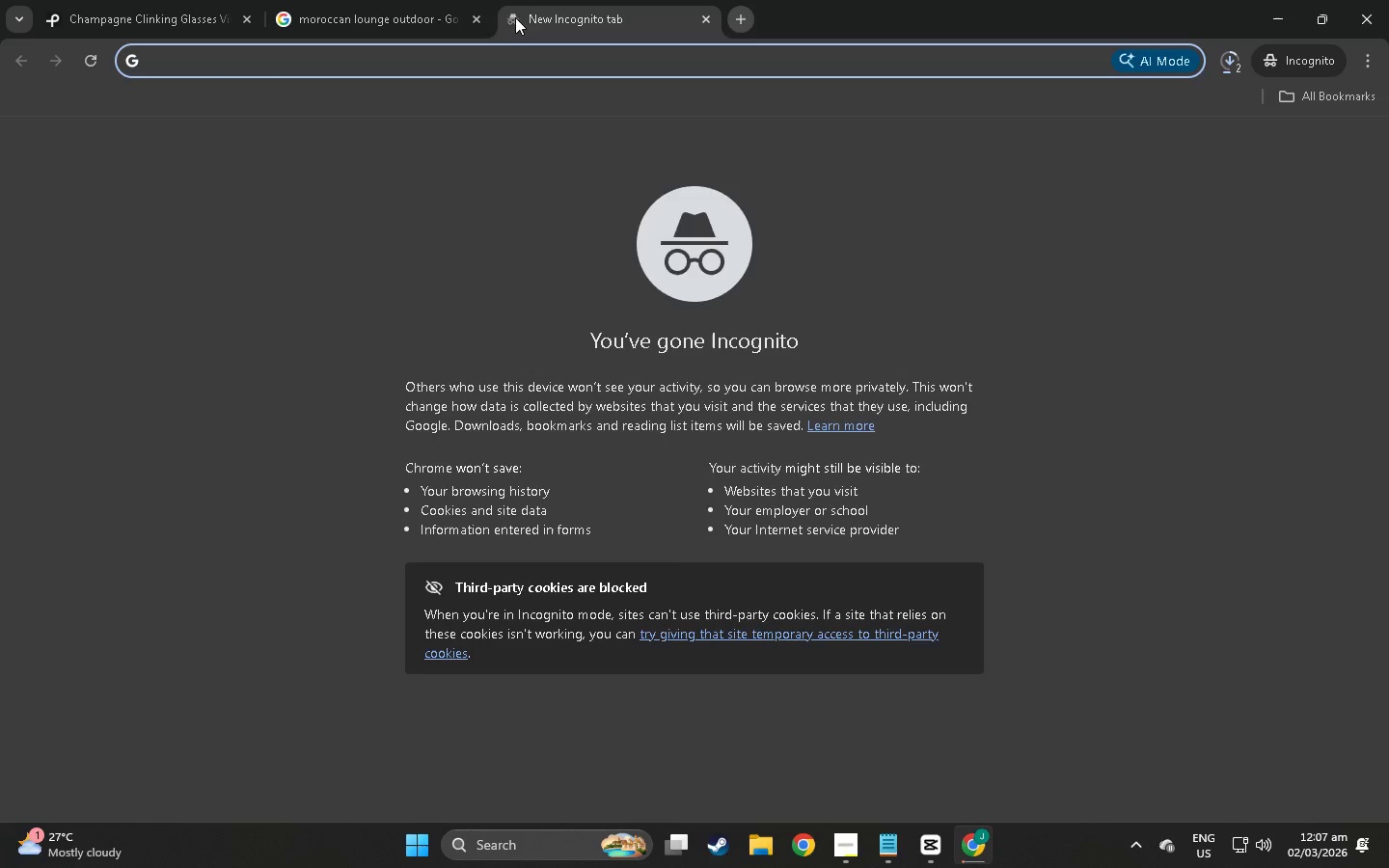 
type(clinking glasses)
 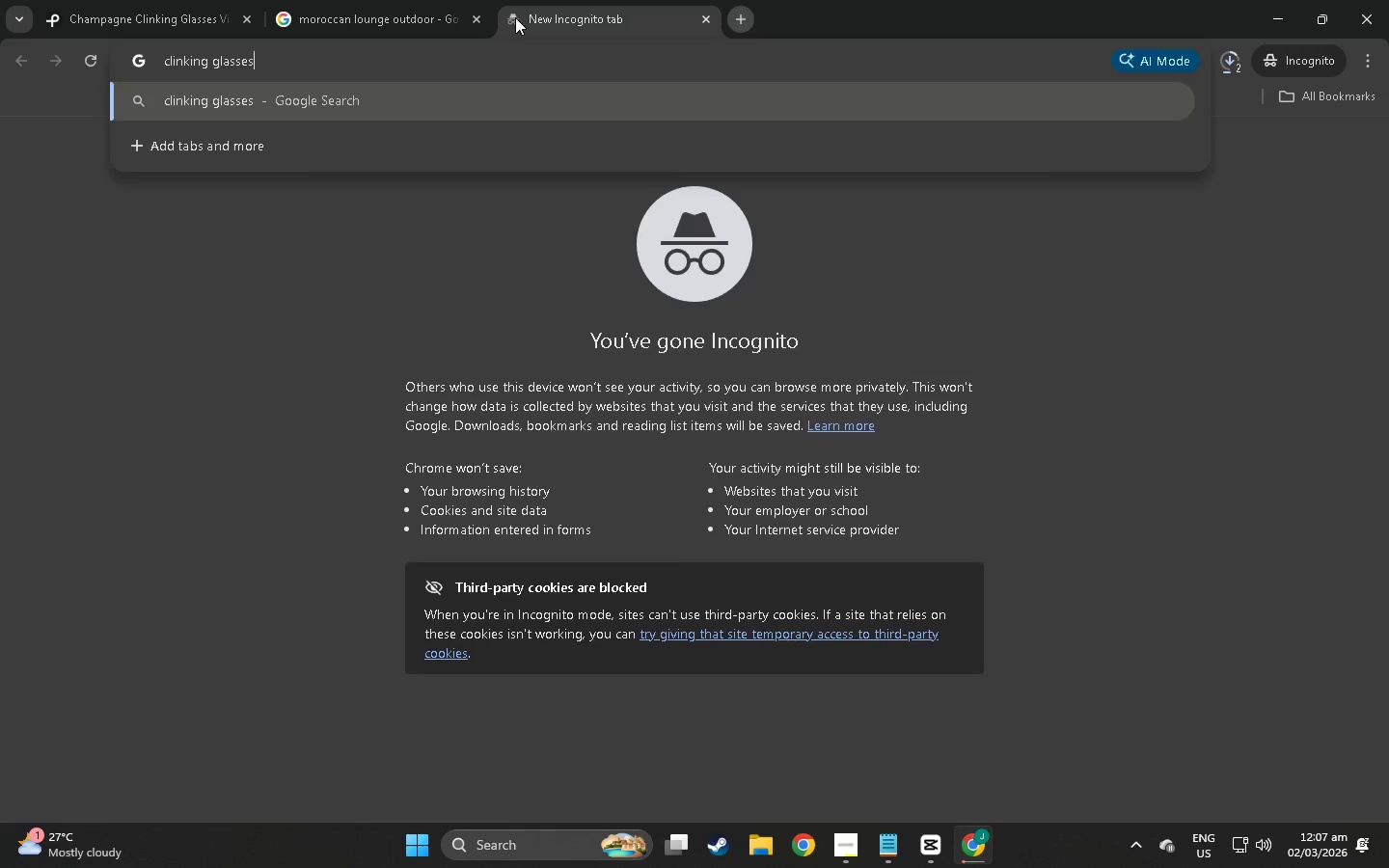 
key(Enter)
 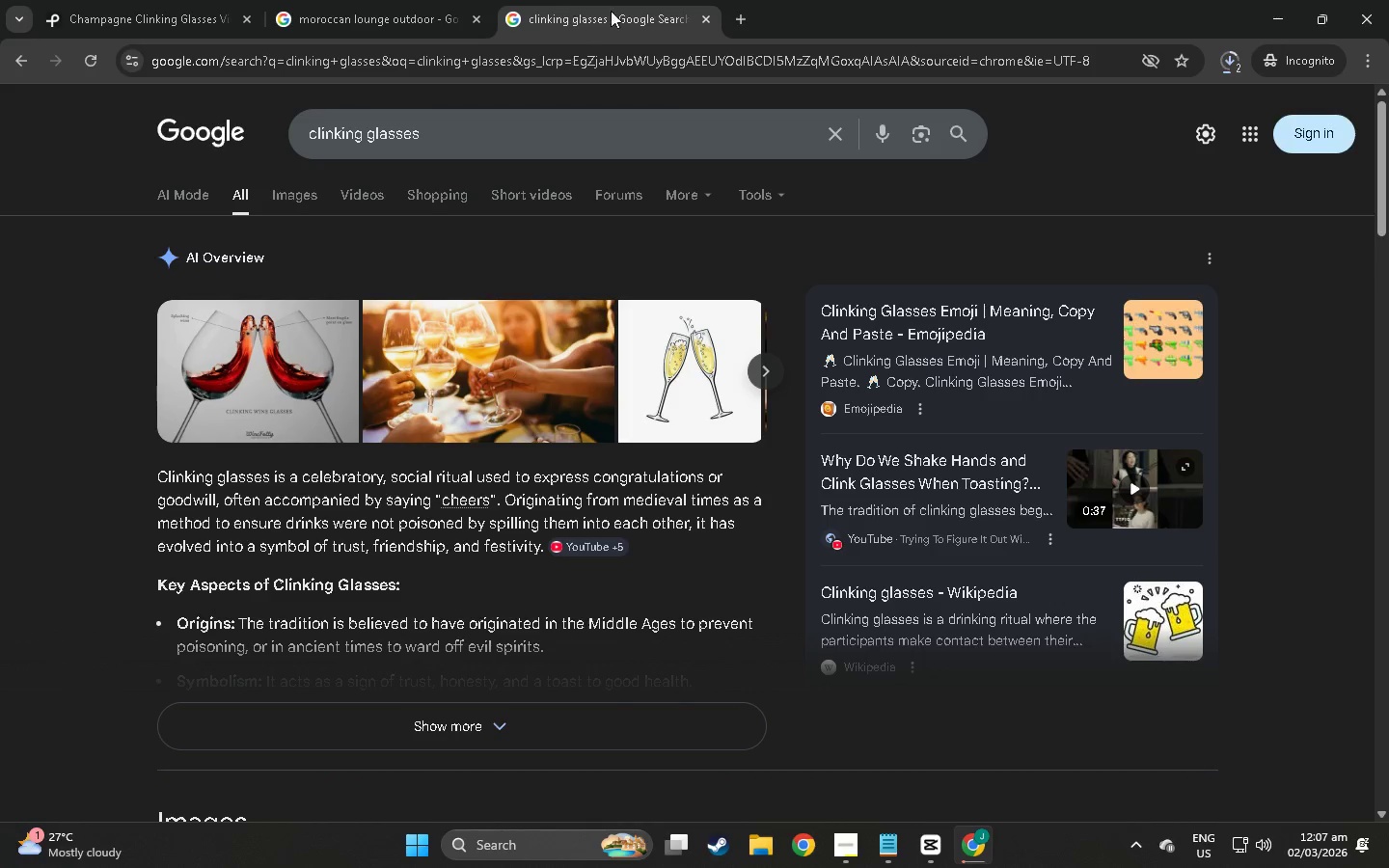 
wait(5.11)
 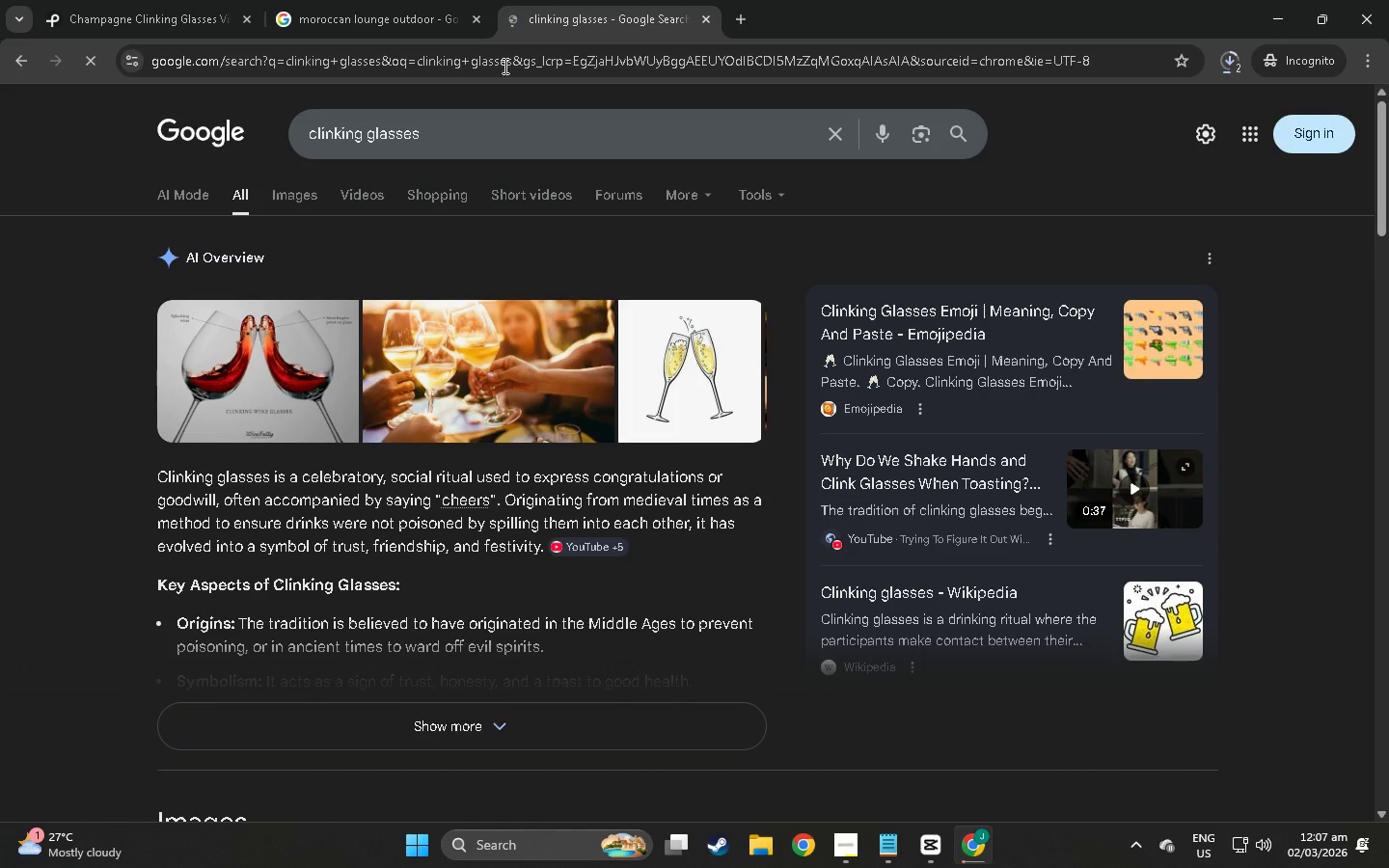 
left_click([700, 14])
 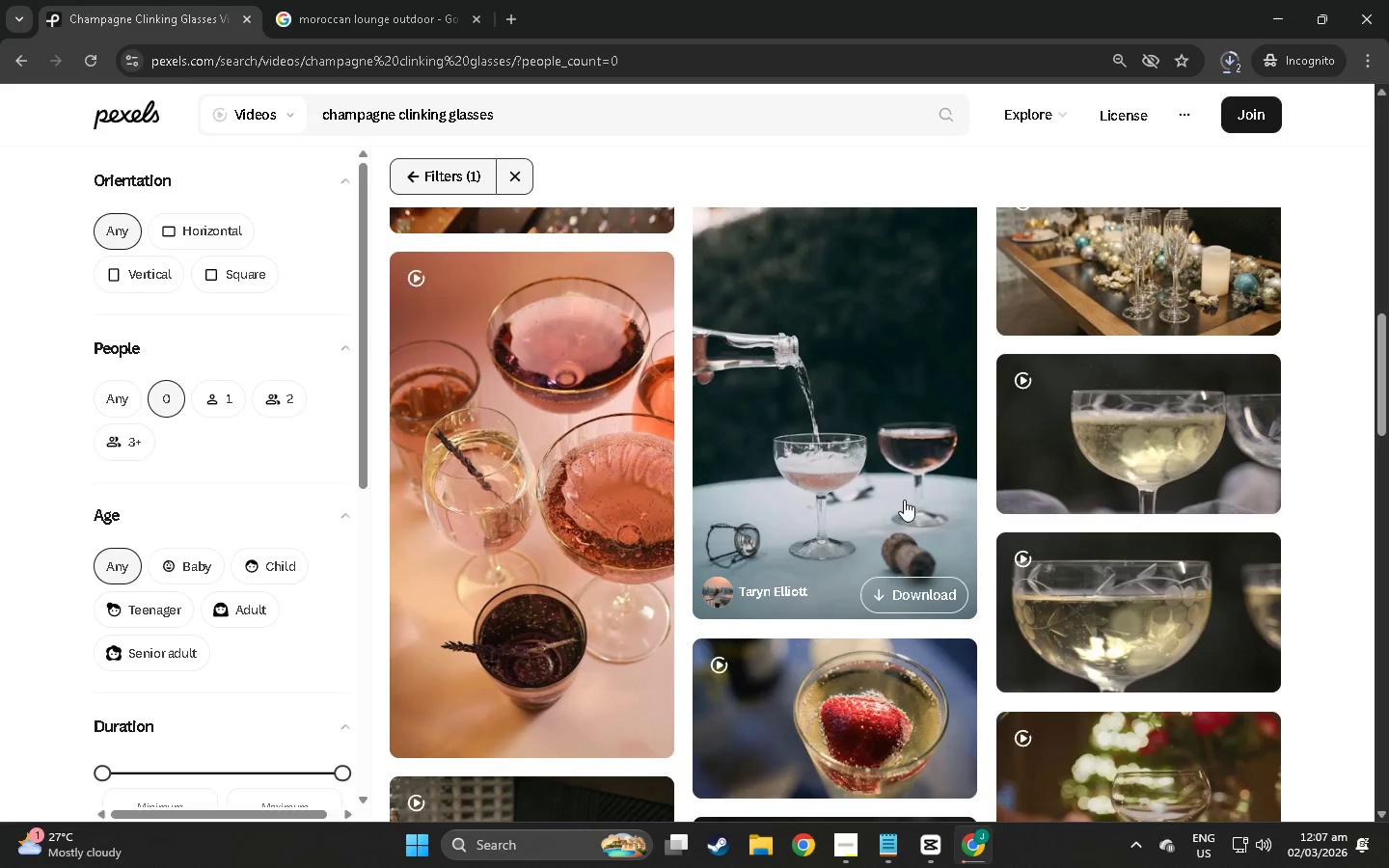 
scroll: coordinate [524, 494], scroll_direction: down, amount: 69.0
 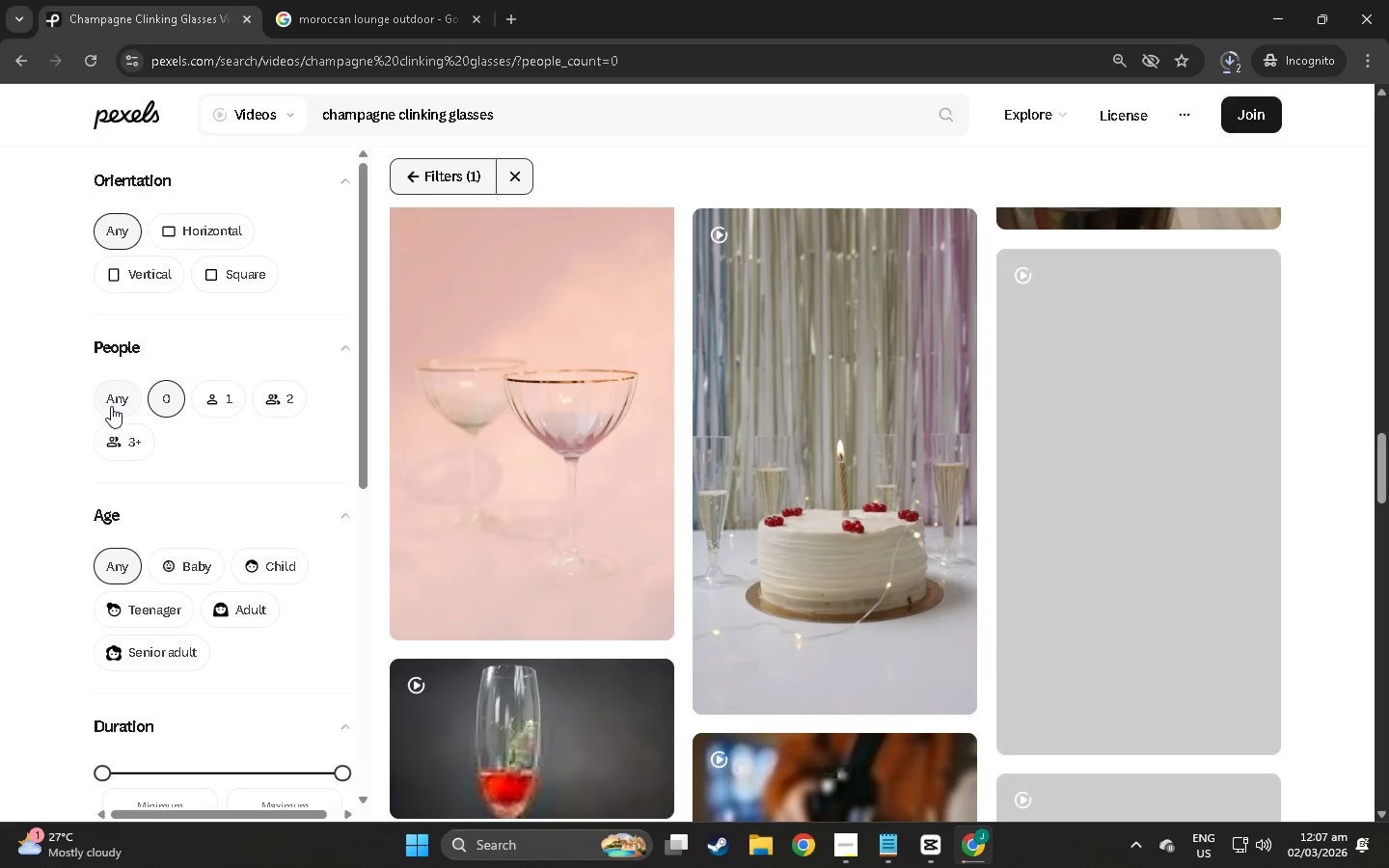 
left_click([111, 406])
 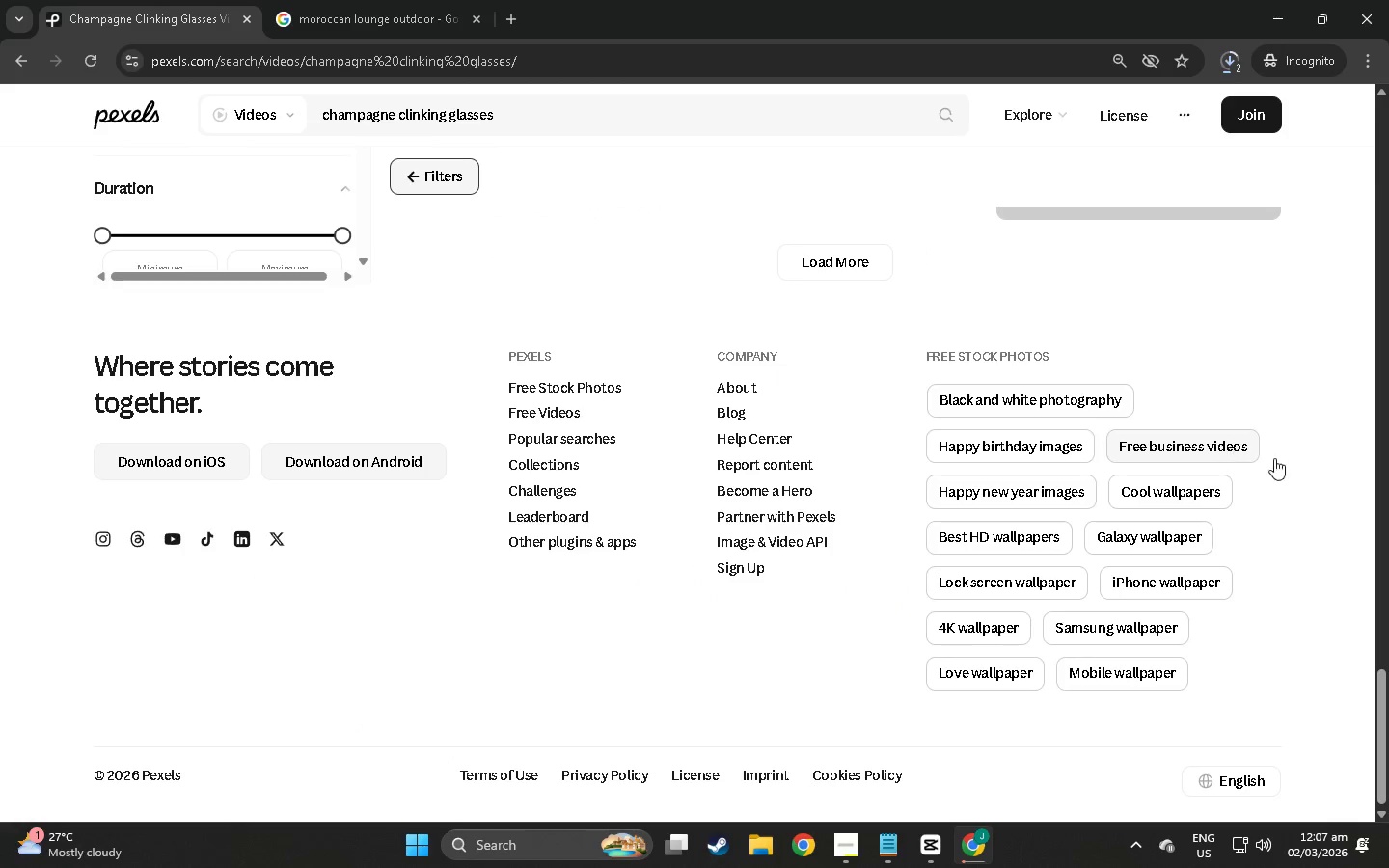 
left_click([857, 255])
 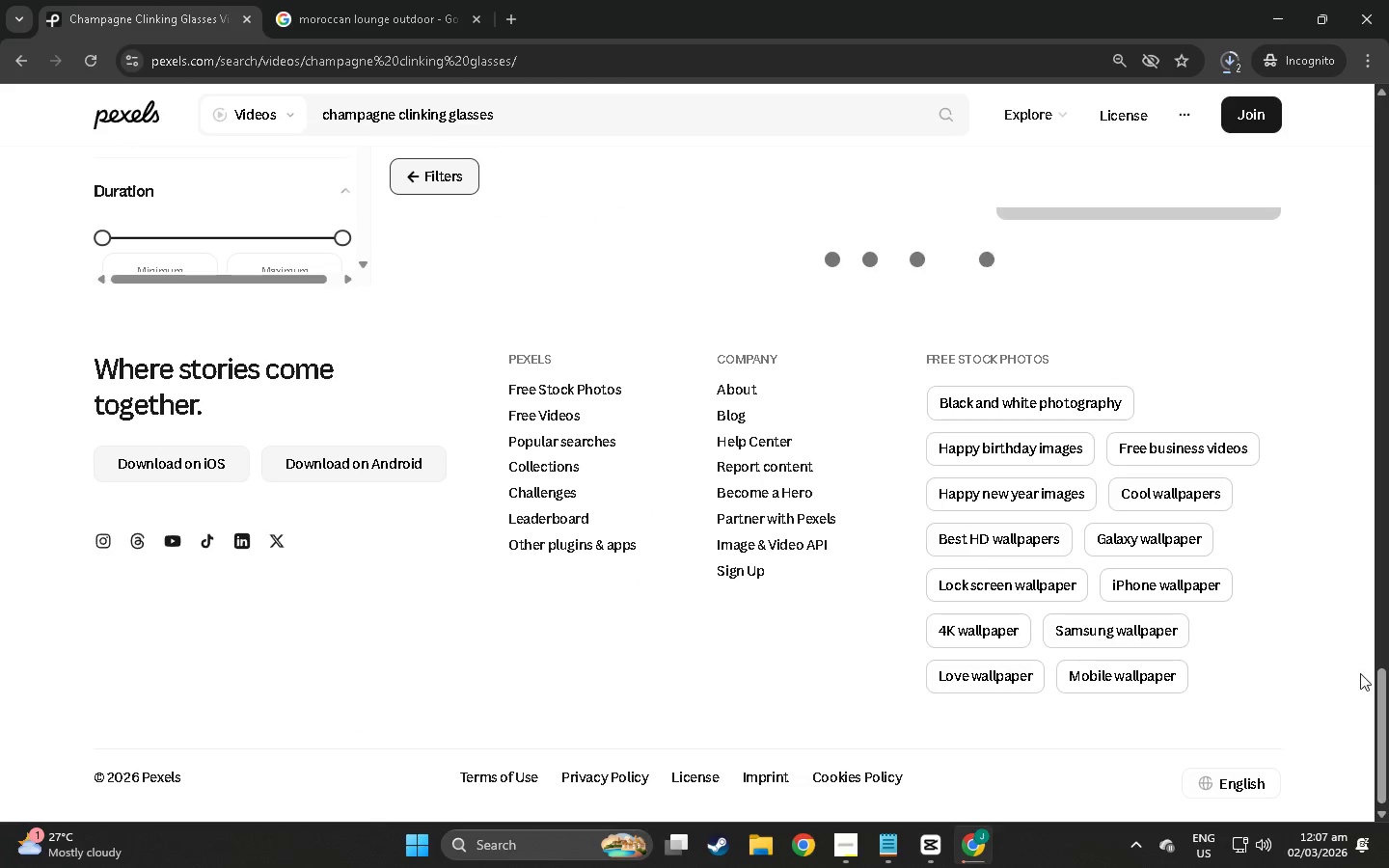 
left_click_drag(start_coordinate=[1387, 692], to_coordinate=[1364, 295])
 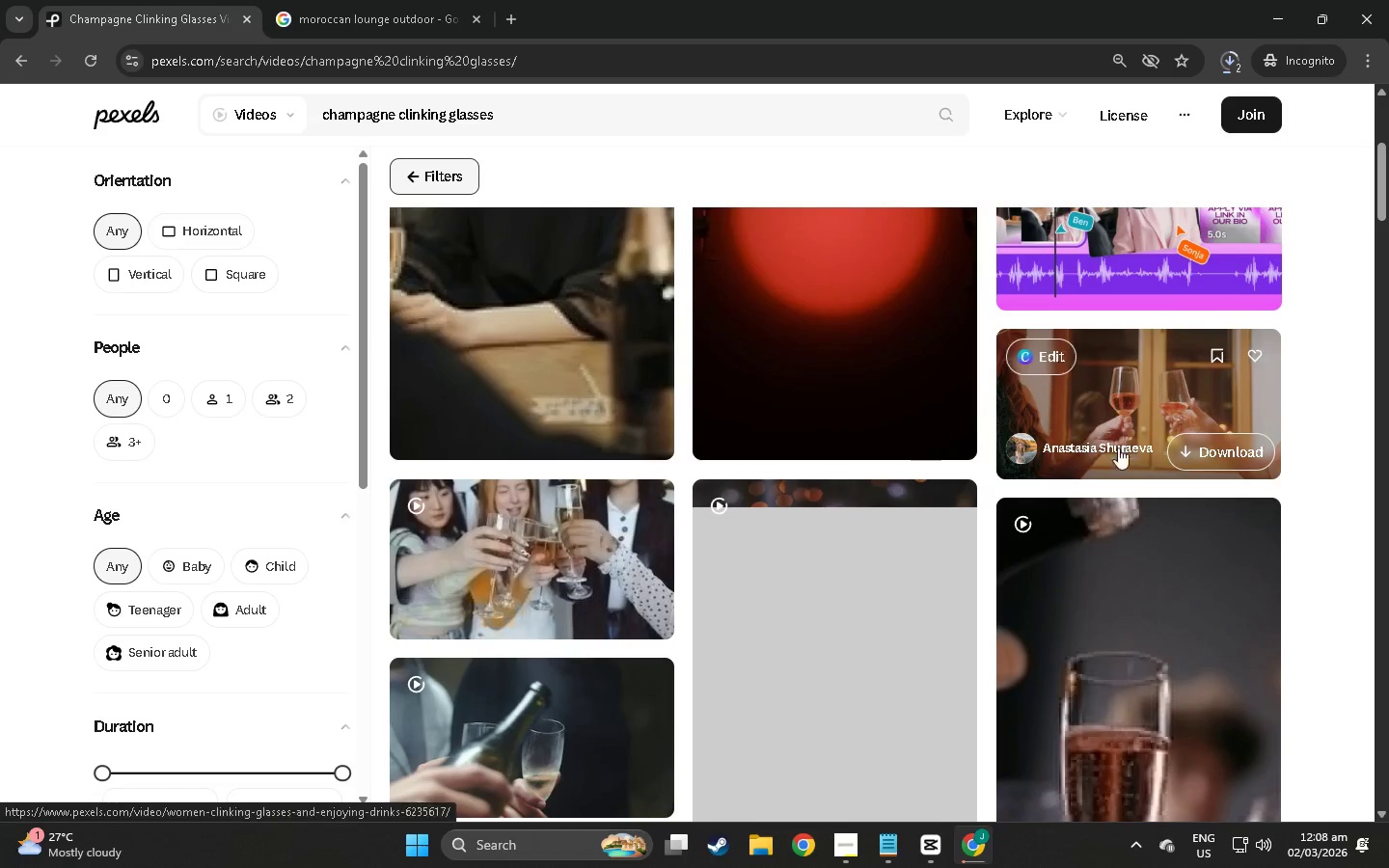 
scroll: coordinate [847, 434], scroll_direction: down, amount: 32.0
 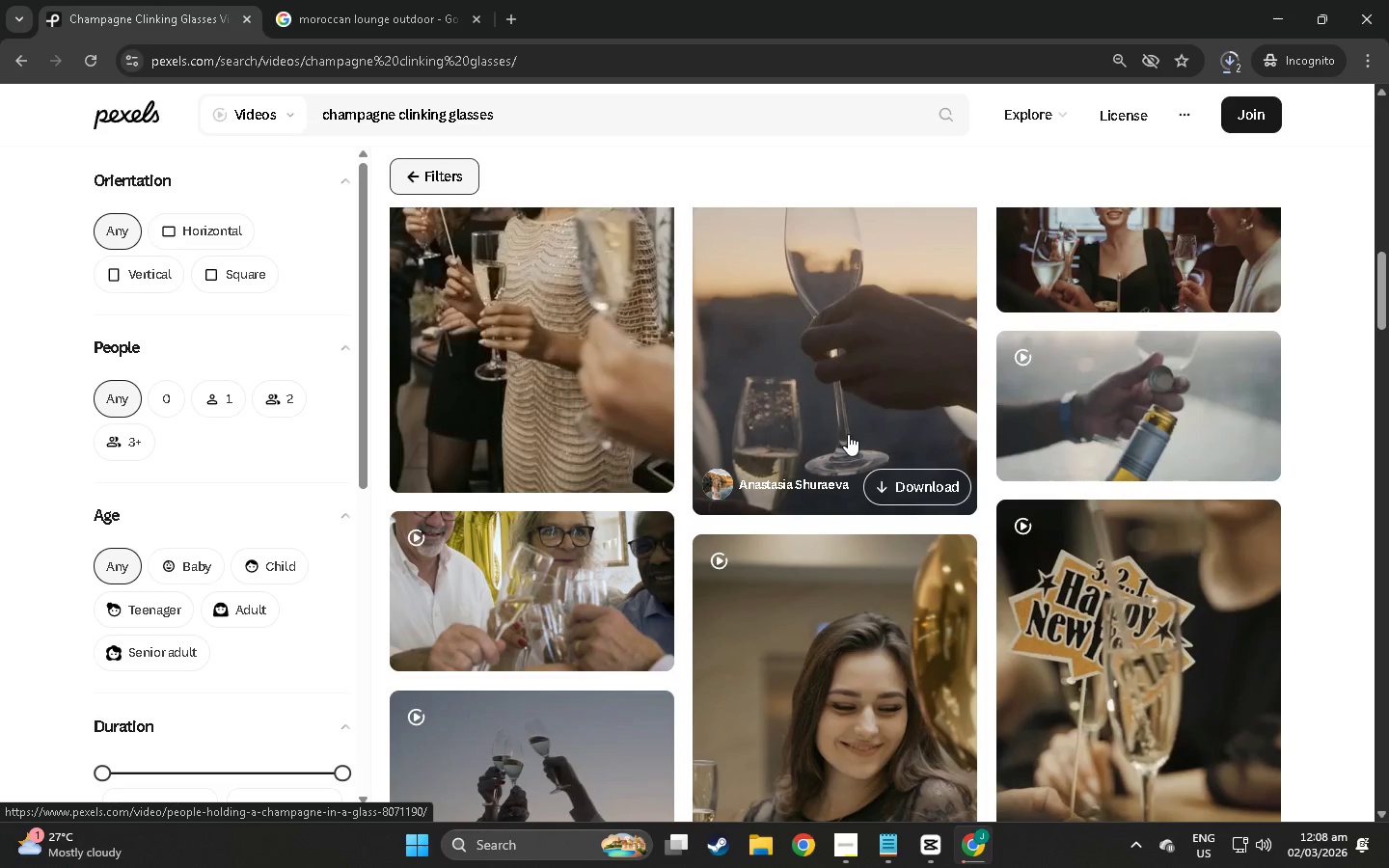 
scroll: coordinate [899, 511], scroll_direction: down, amount: 66.0
 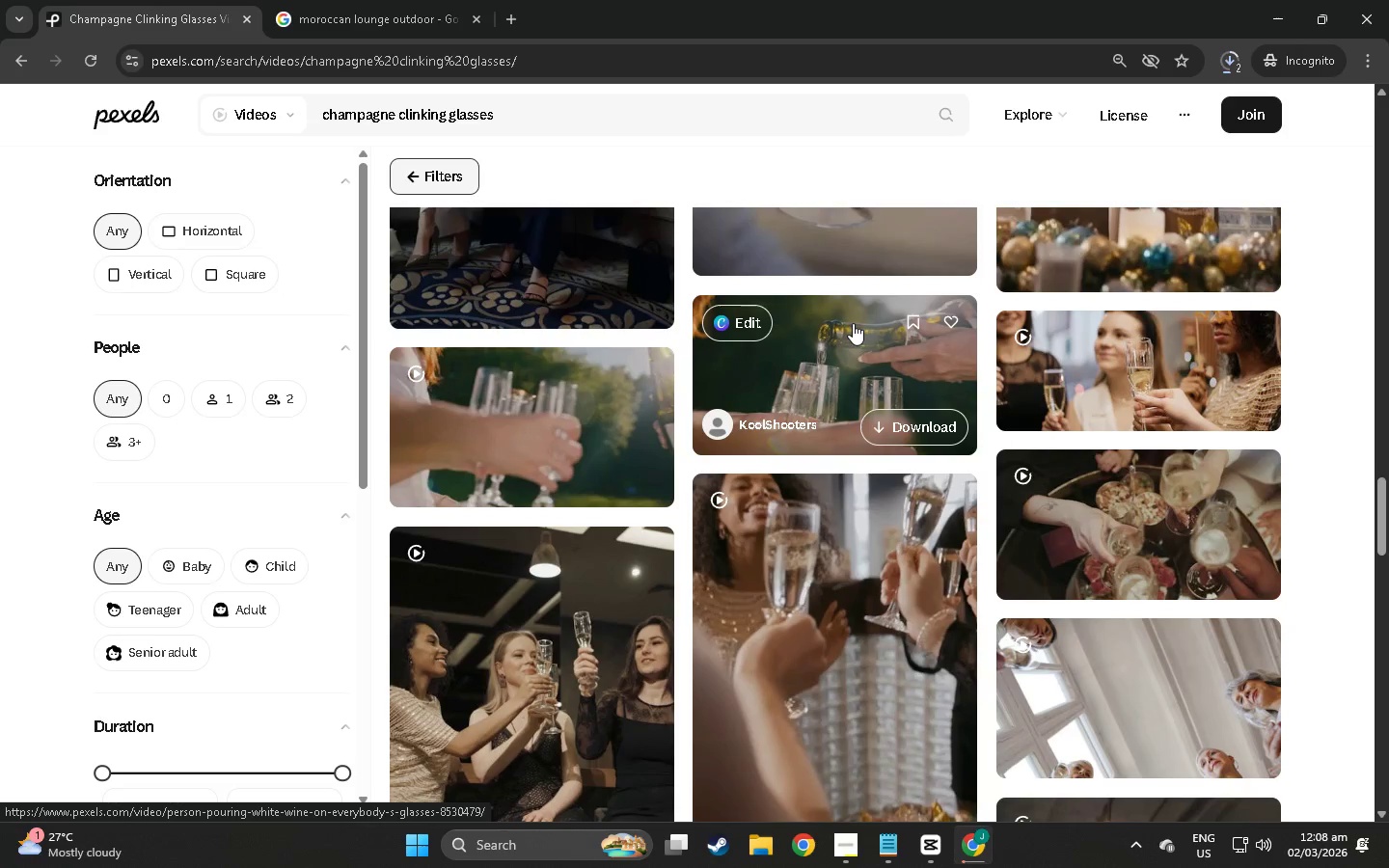 
wait(10.25)
 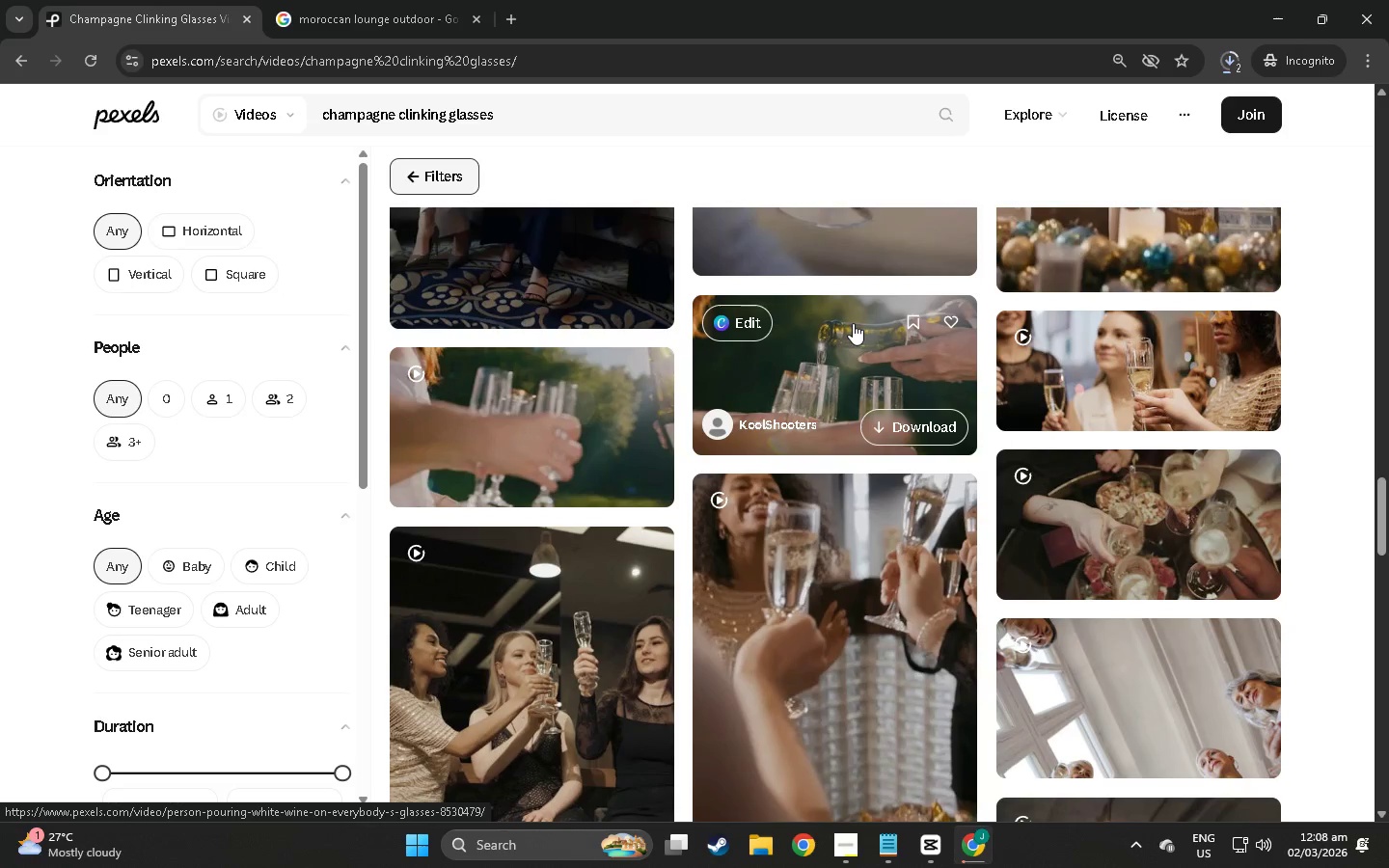 
scroll: coordinate [1047, 513], scroll_direction: down, amount: 16.0
 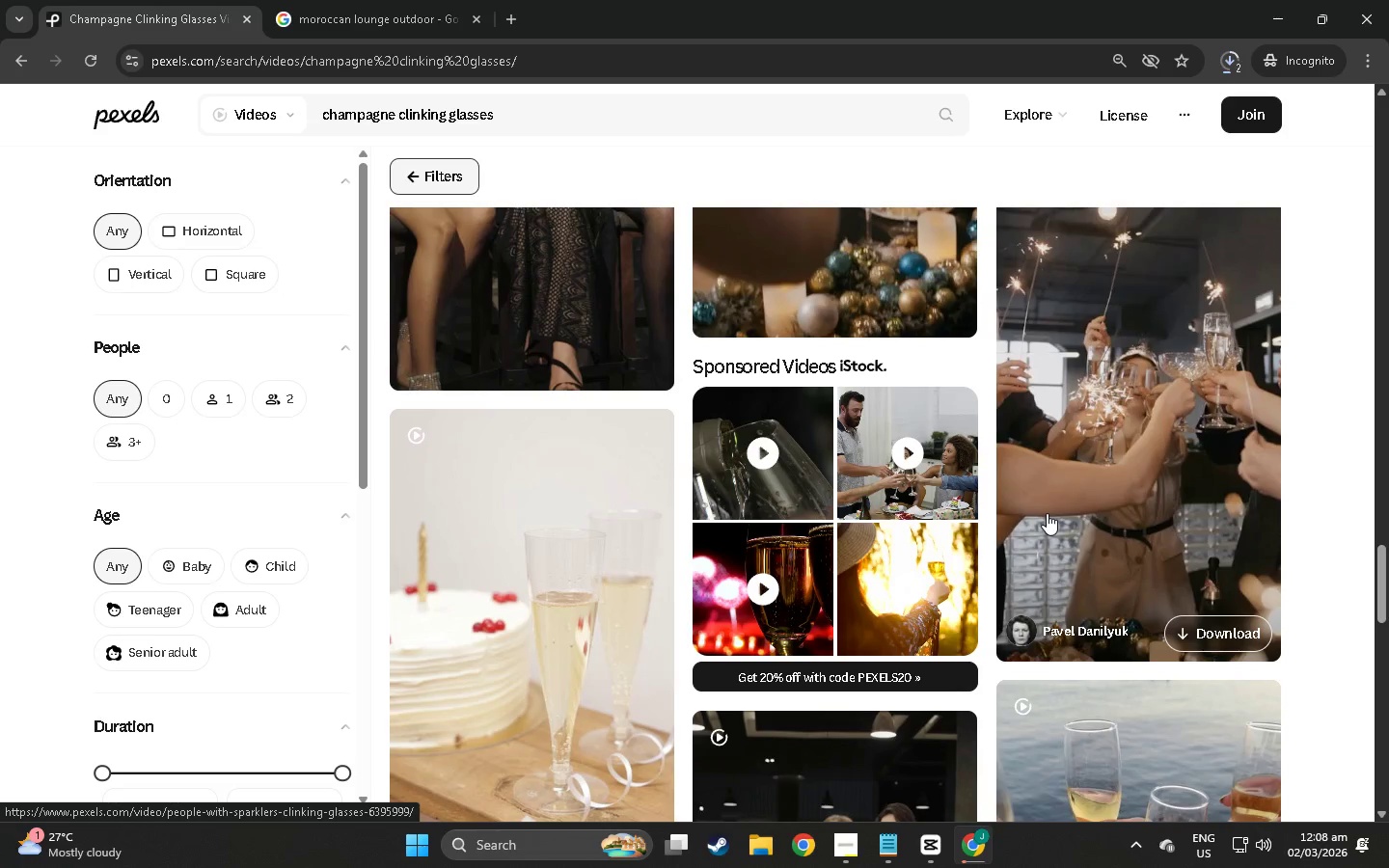 
scroll: coordinate [1047, 513], scroll_direction: down, amount: 5.0
 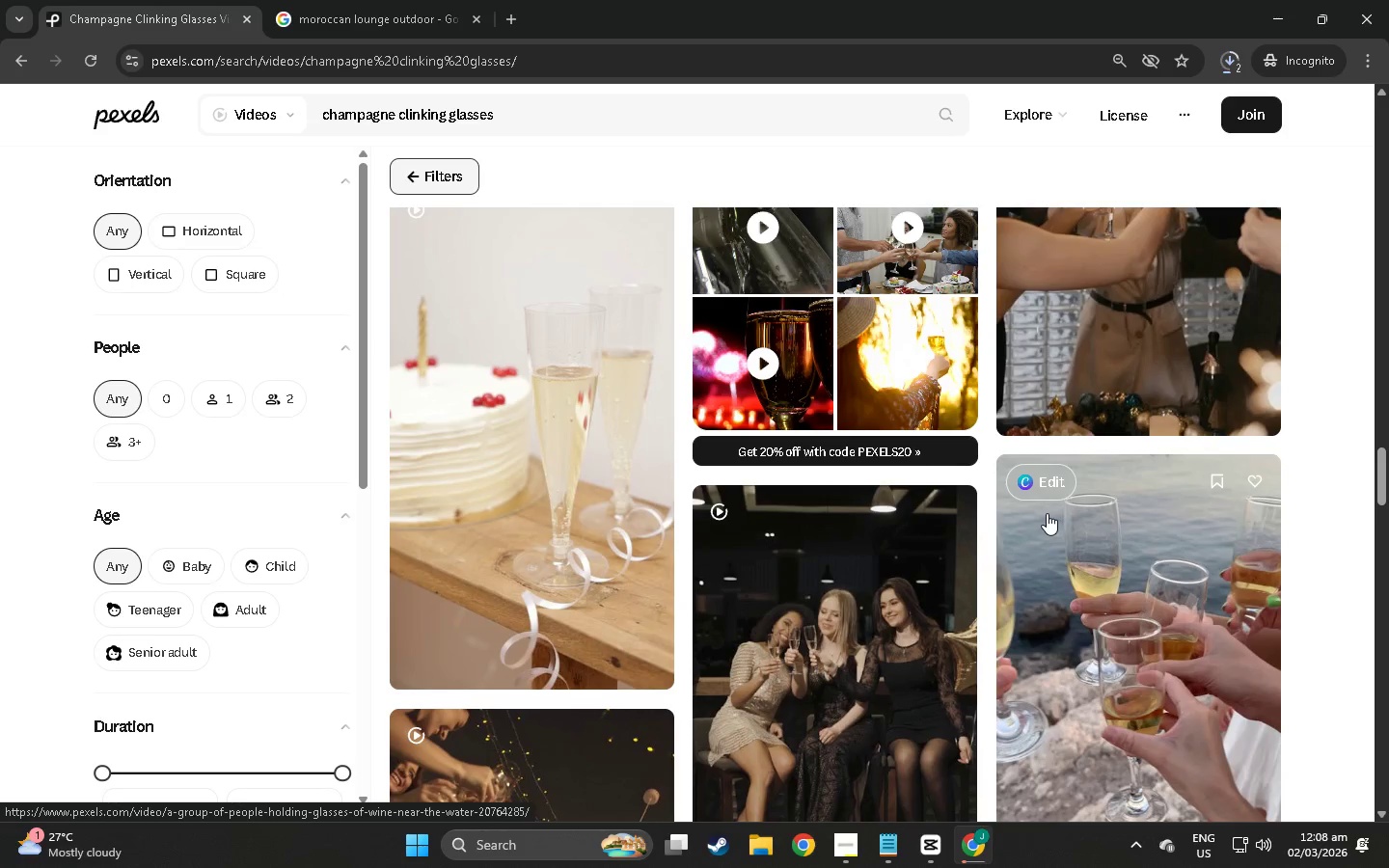 
scroll: coordinate [1047, 513], scroll_direction: down, amount: 7.0
 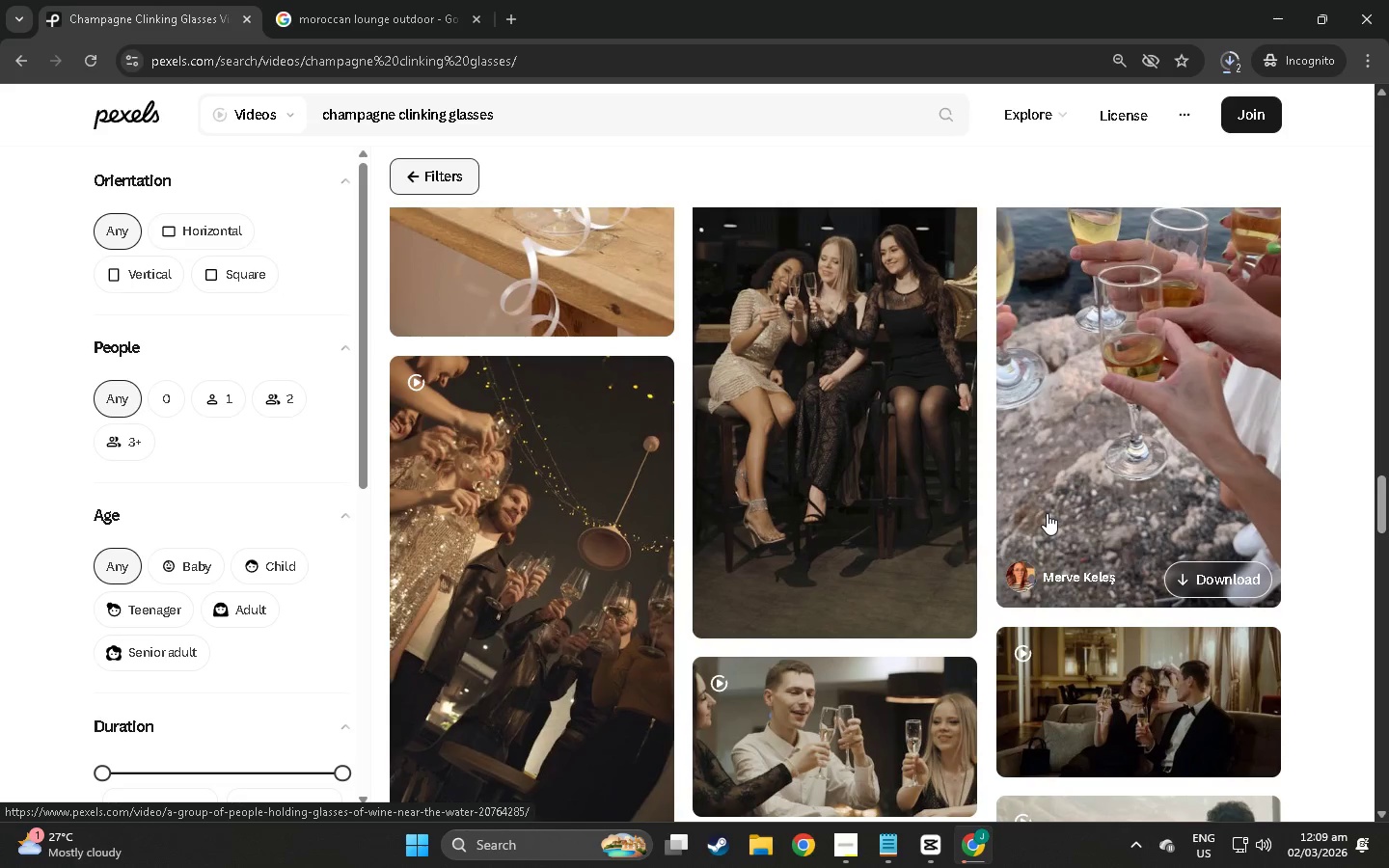 
wait(5.48)
 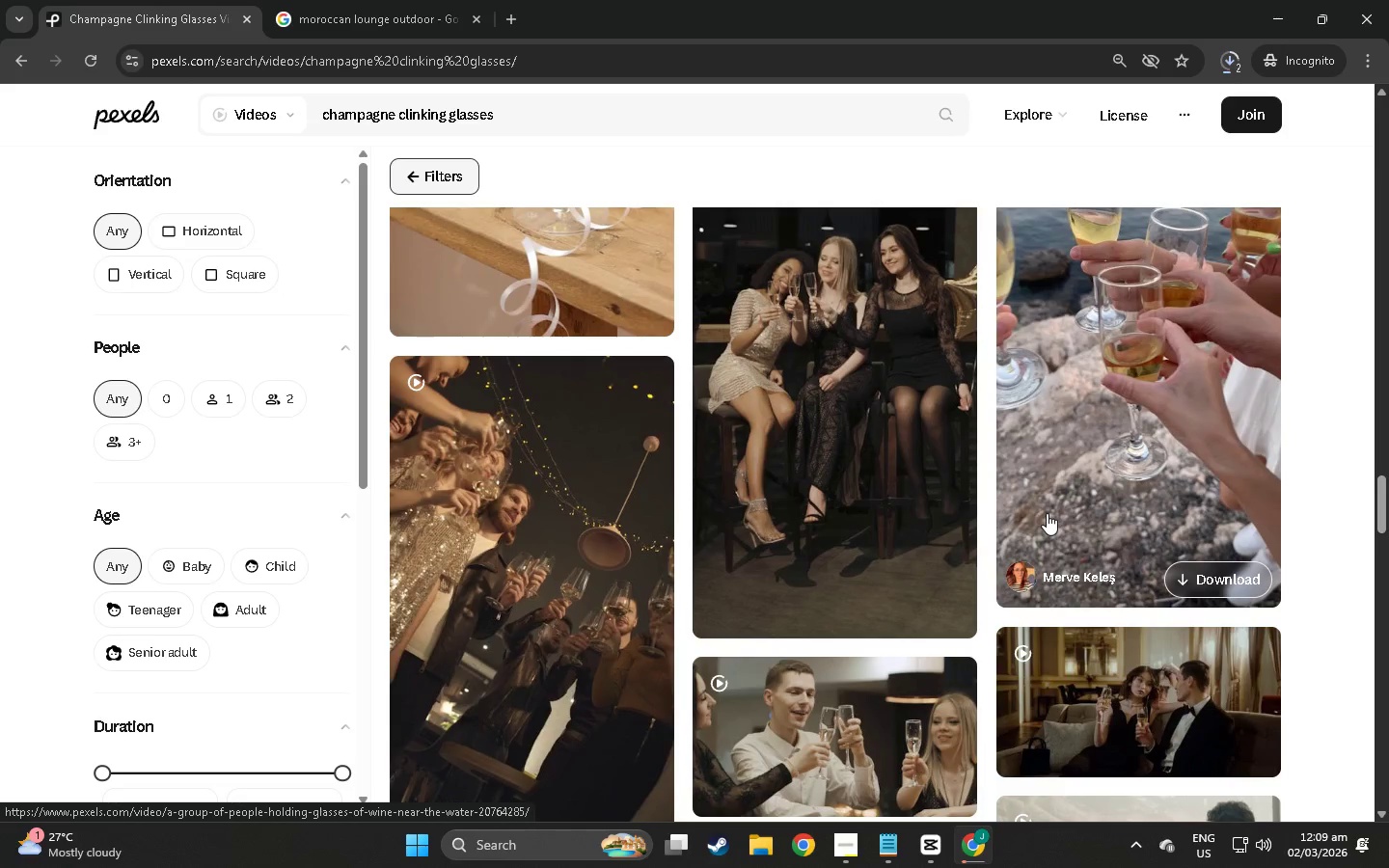 
scroll: coordinate [535, 437], scroll_direction: down, amount: 8.0
 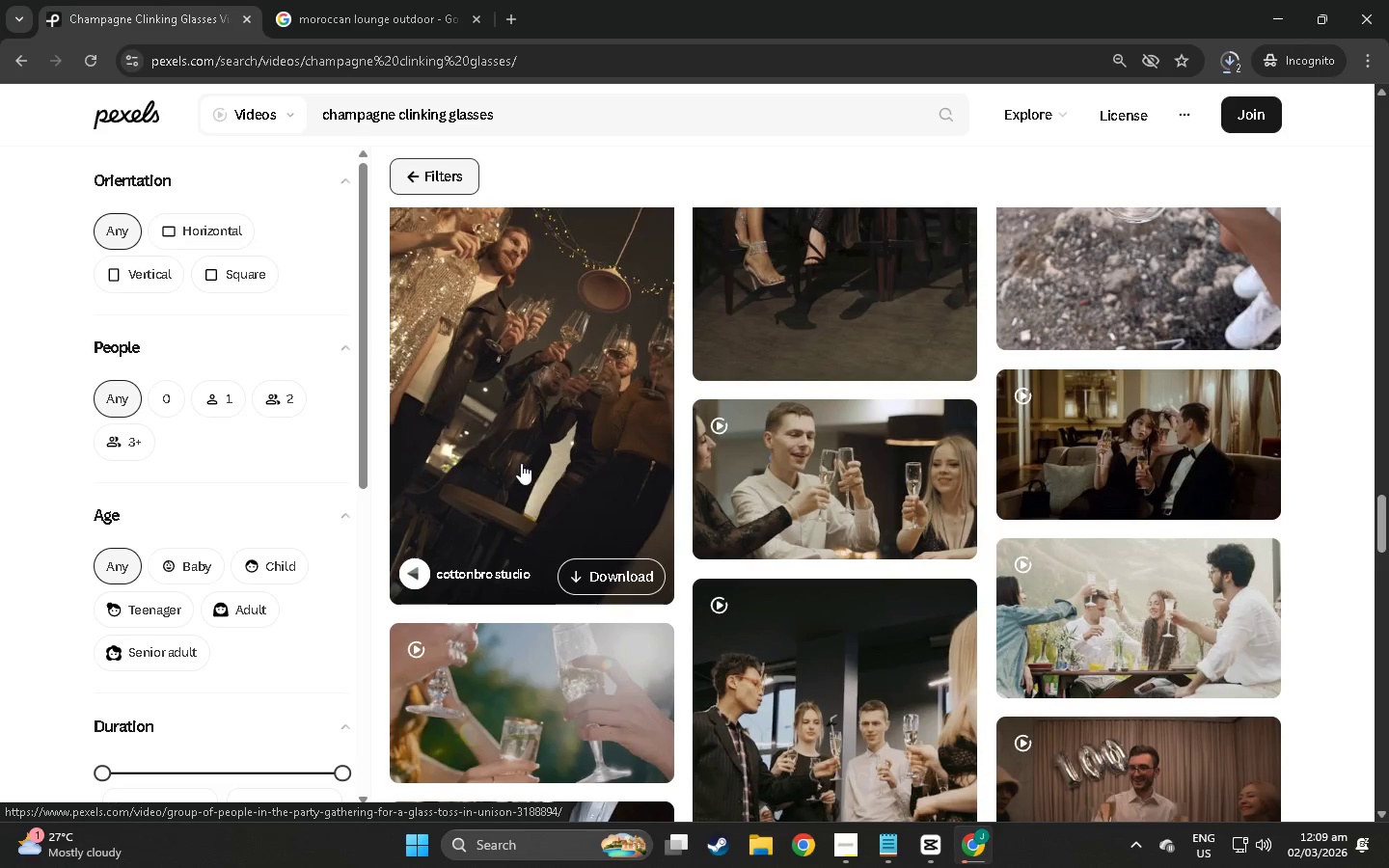 
scroll: coordinate [759, 481], scroll_direction: up, amount: 9.0
 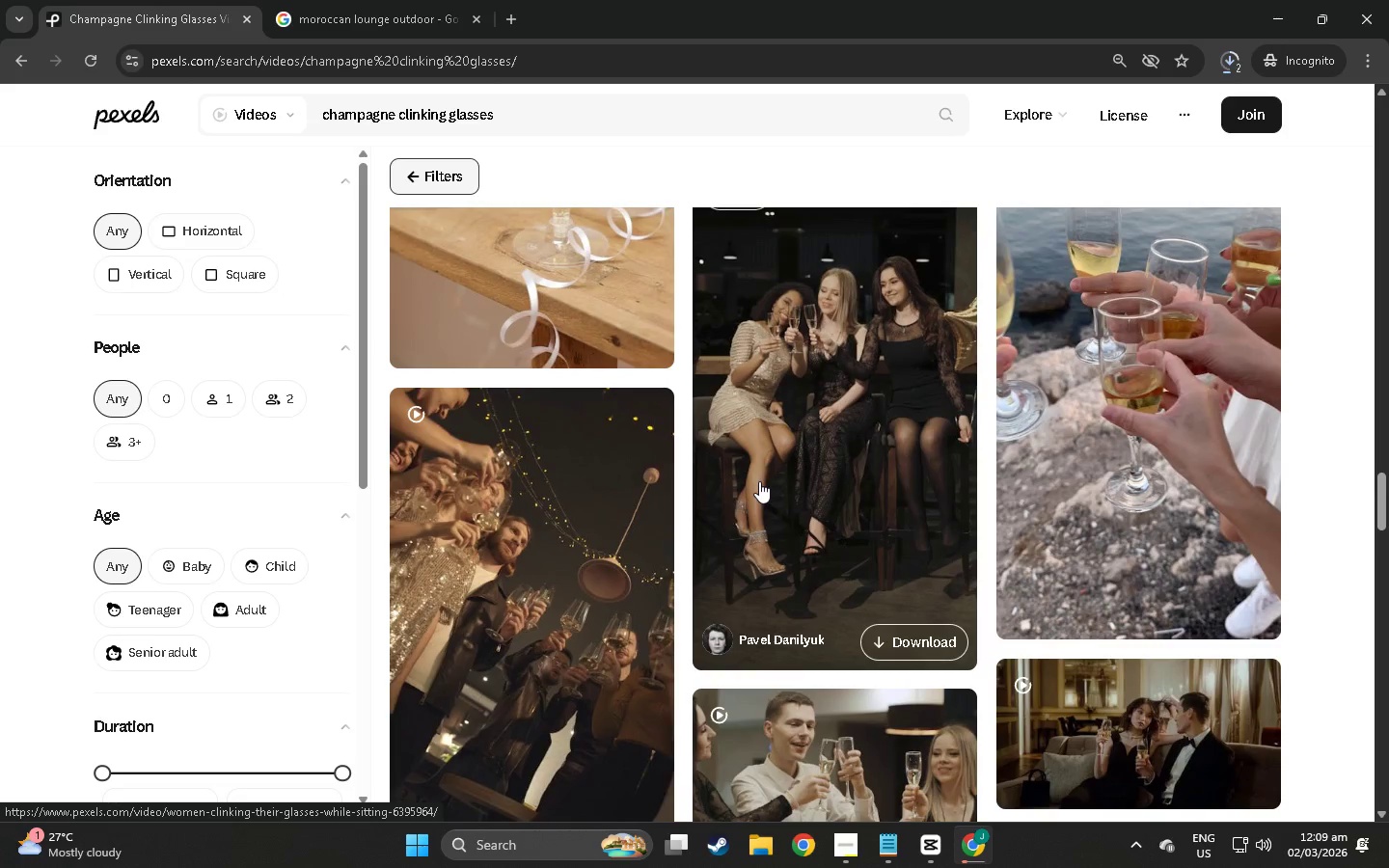 
scroll: coordinate [766, 533], scroll_direction: down, amount: 22.0
 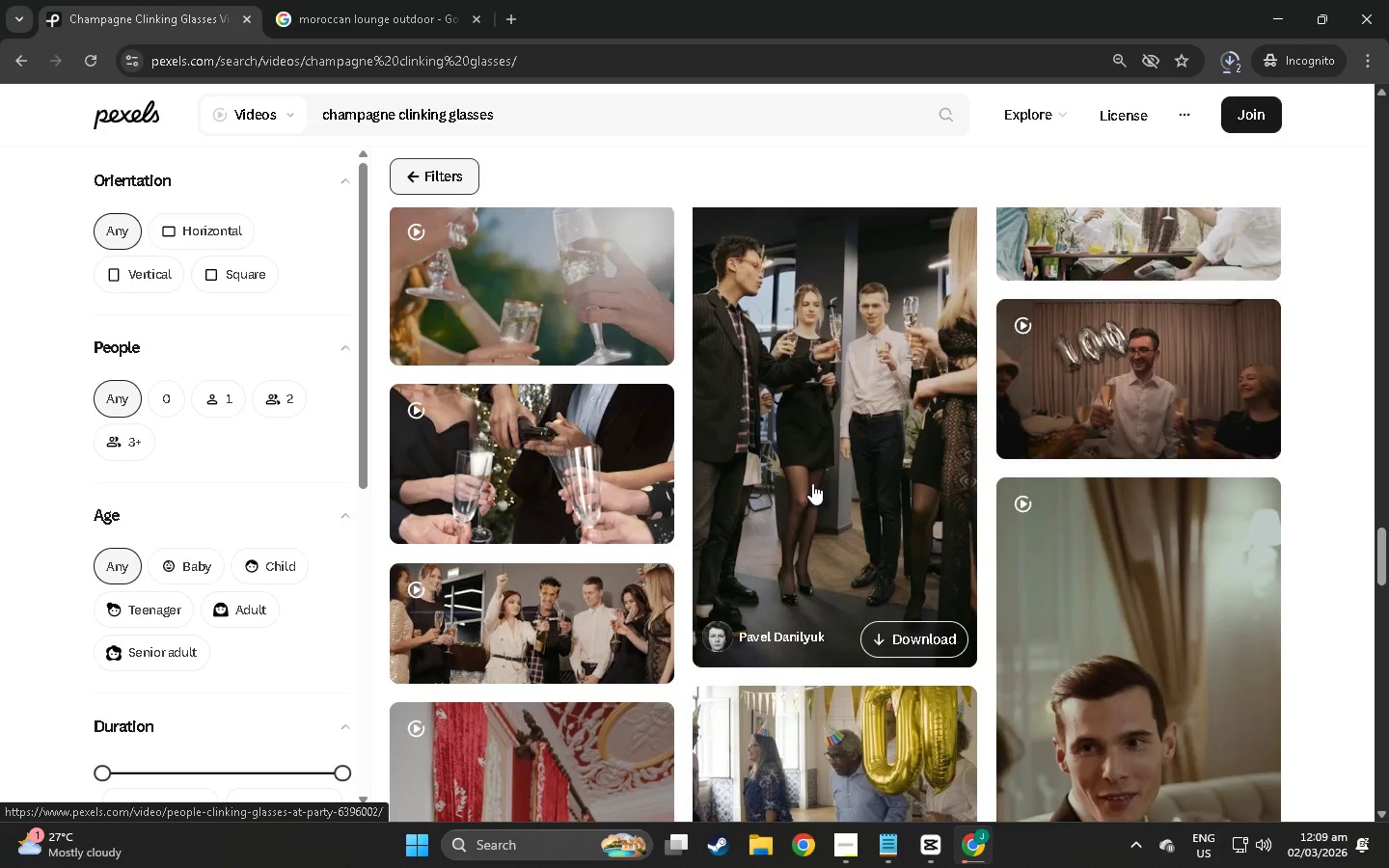 
scroll: coordinate [828, 424], scroll_direction: down, amount: 77.0
 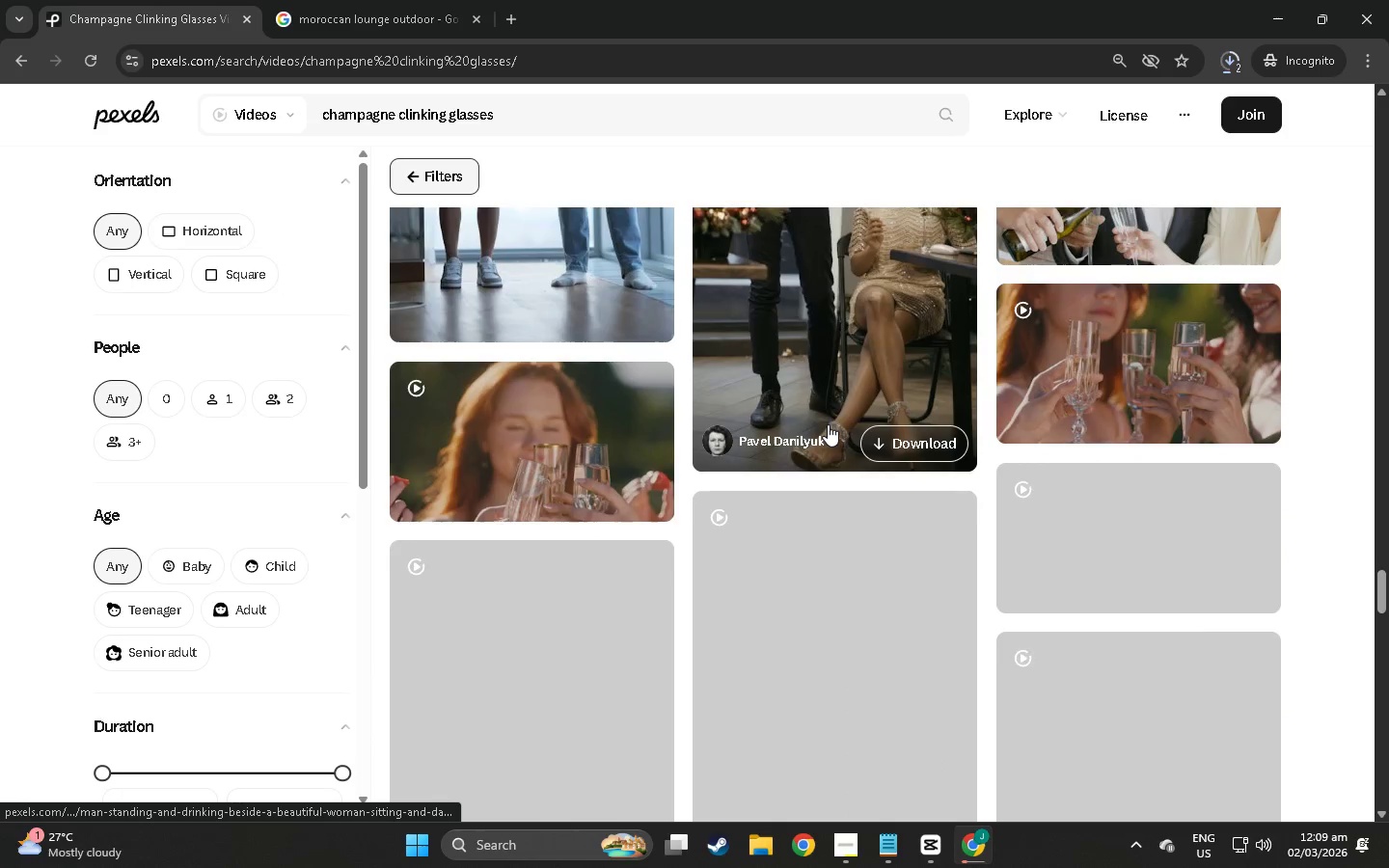 
scroll: coordinate [828, 424], scroll_direction: up, amount: 11.0
 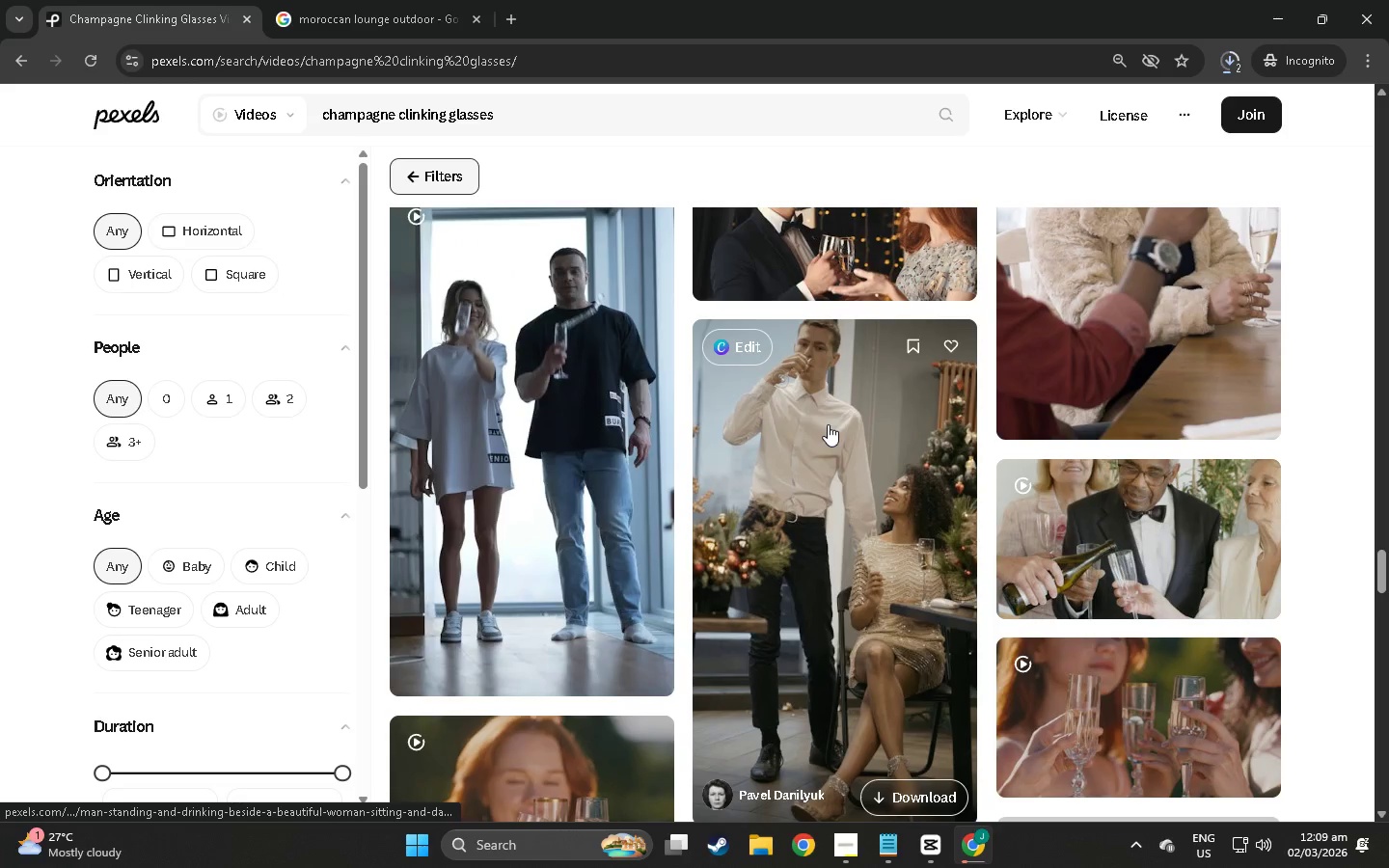 
scroll: coordinate [828, 424], scroll_direction: down, amount: 21.0
 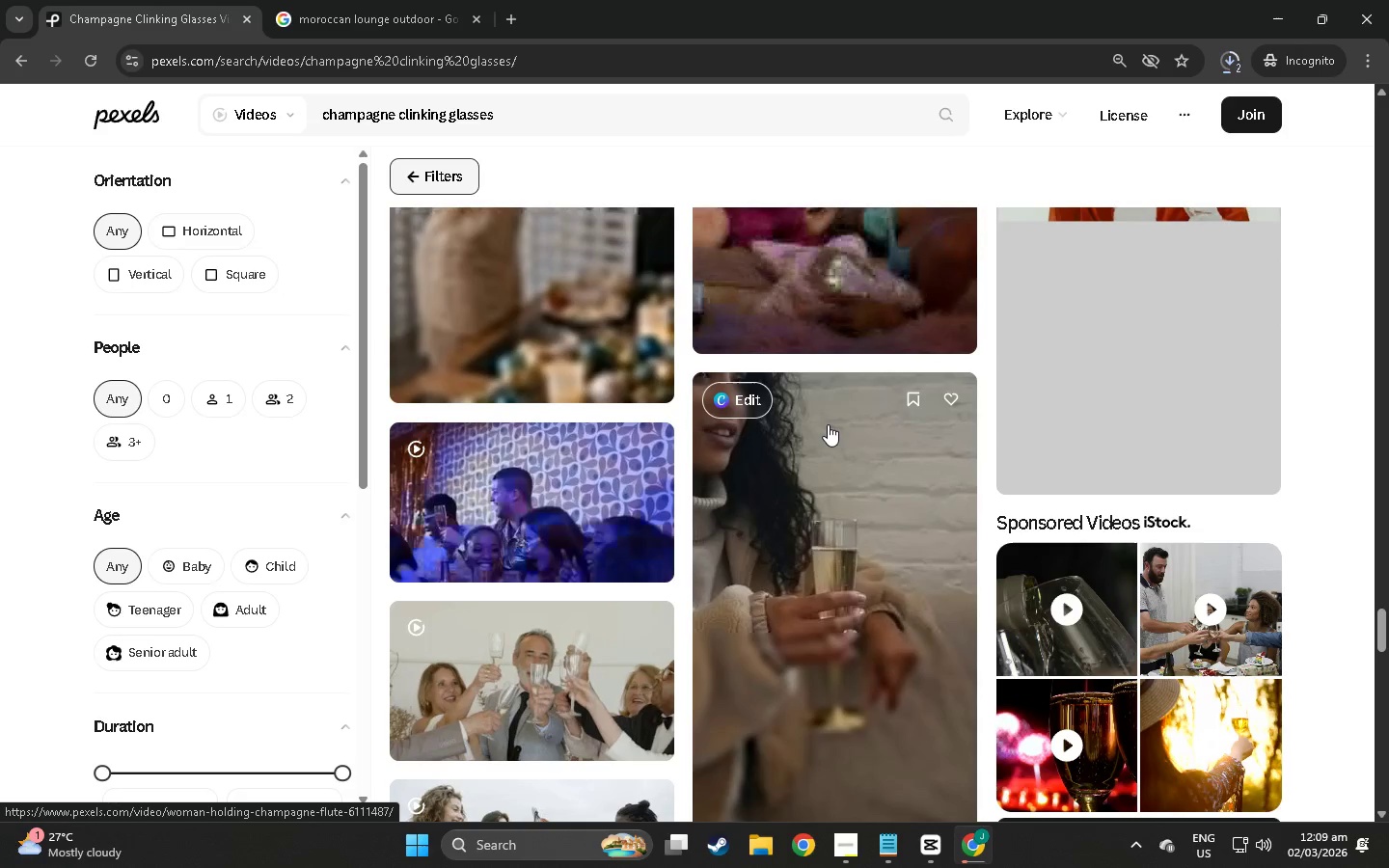 
scroll: coordinate [828, 424], scroll_direction: down, amount: 5.0
 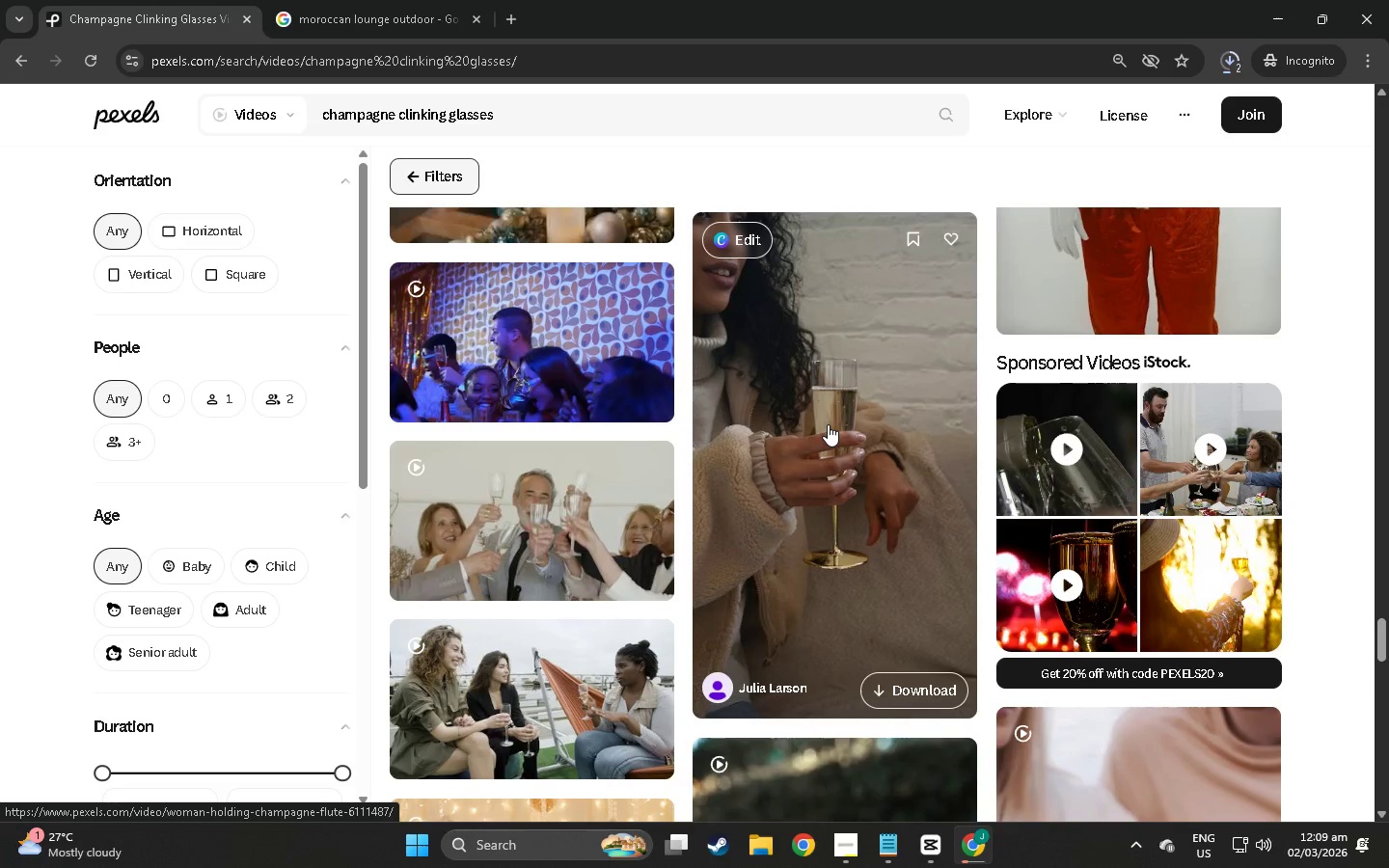 
scroll: coordinate [828, 424], scroll_direction: down, amount: 1.0
 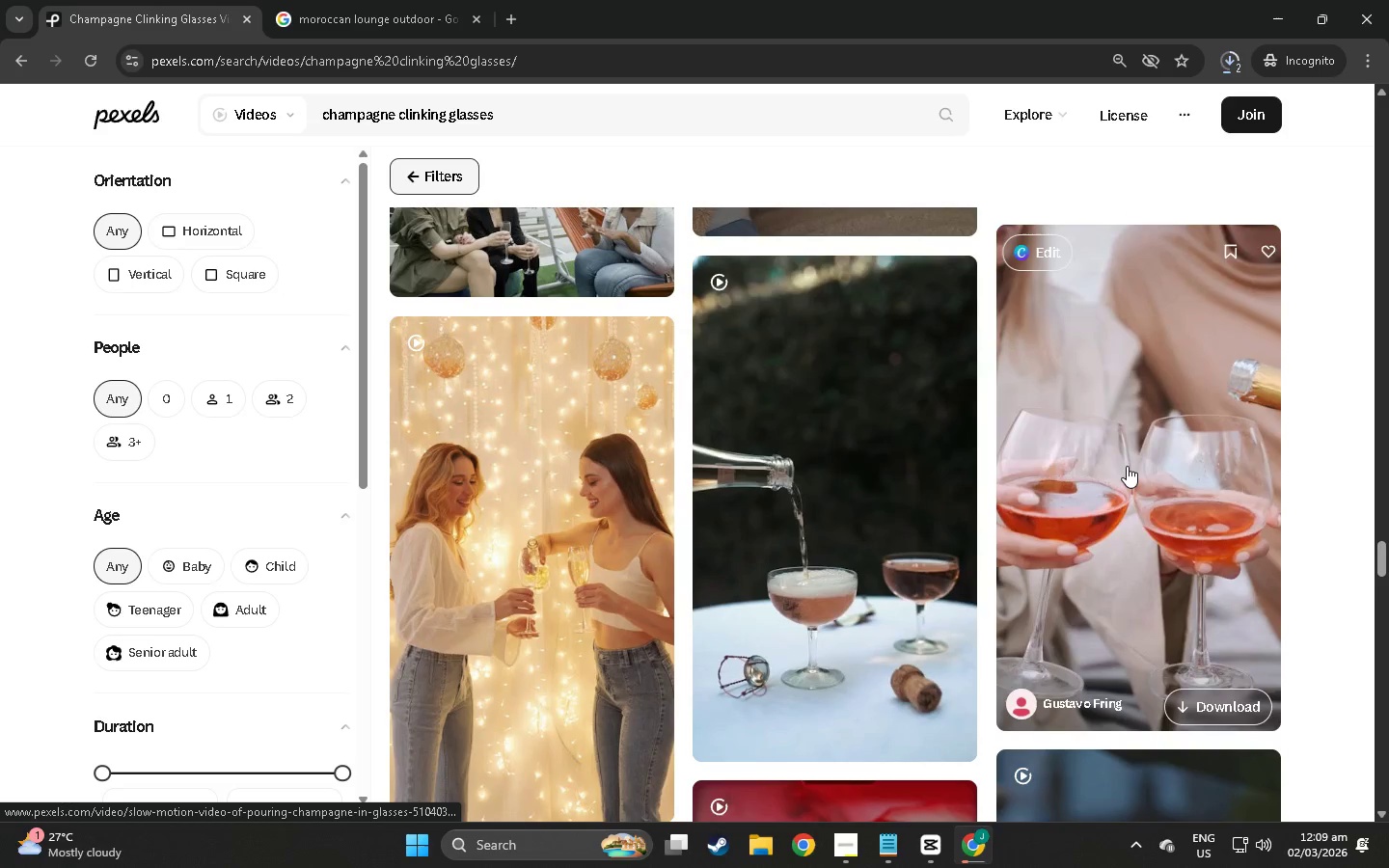 
scroll: coordinate [1127, 466], scroll_direction: up, amount: 3.0
 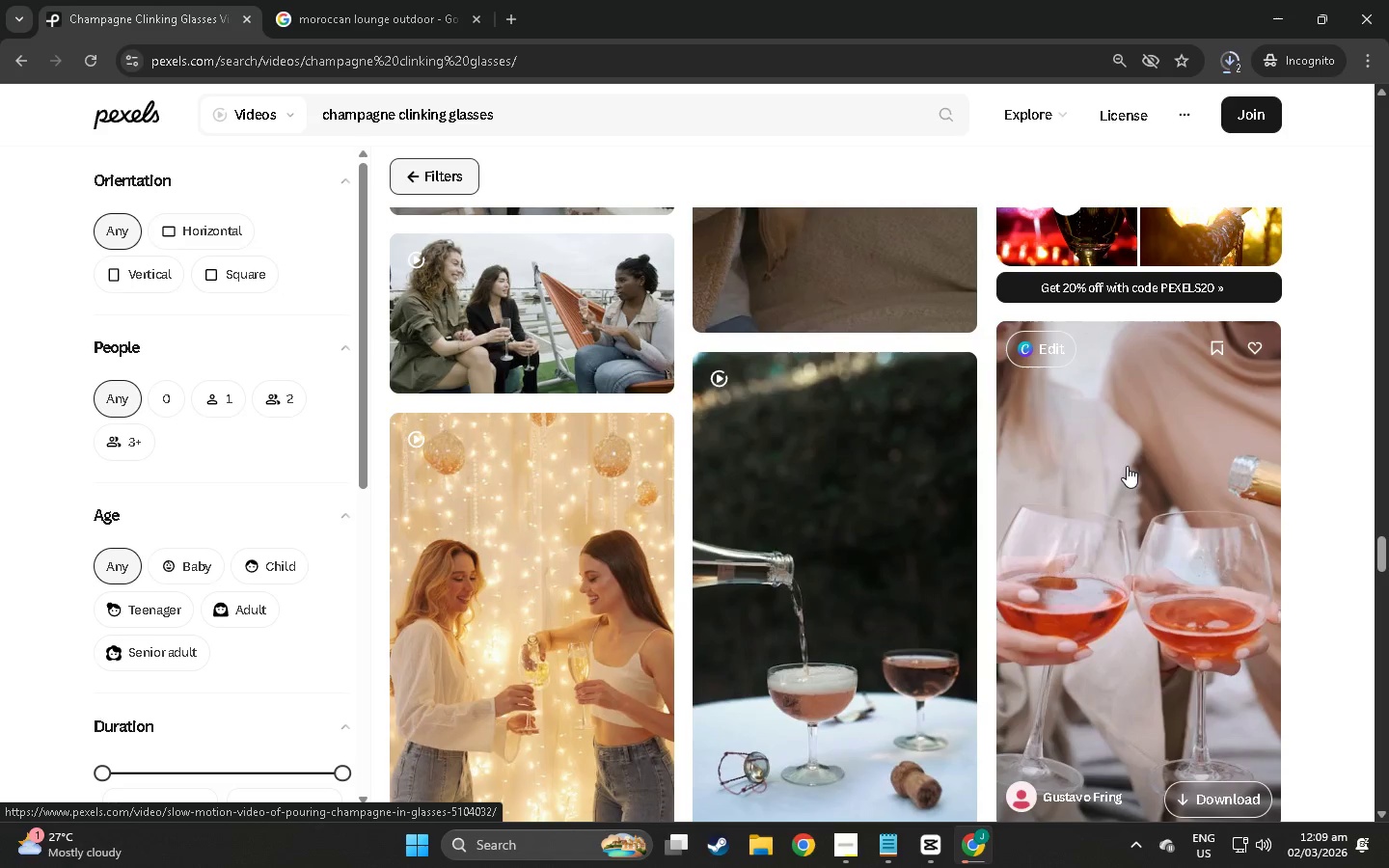 
scroll: coordinate [1127, 466], scroll_direction: down, amount: 4.0
 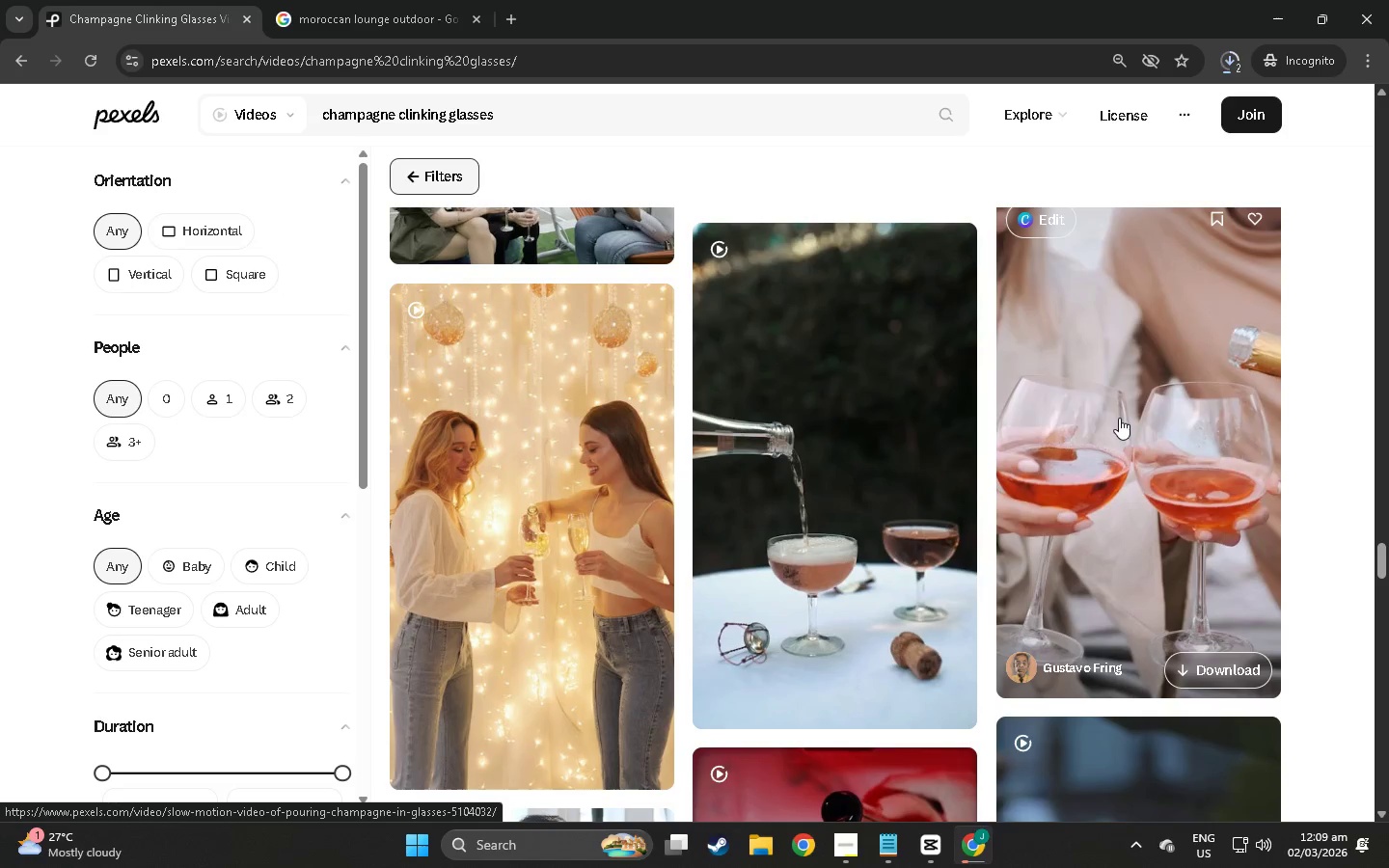 
left_click([1119, 418])
 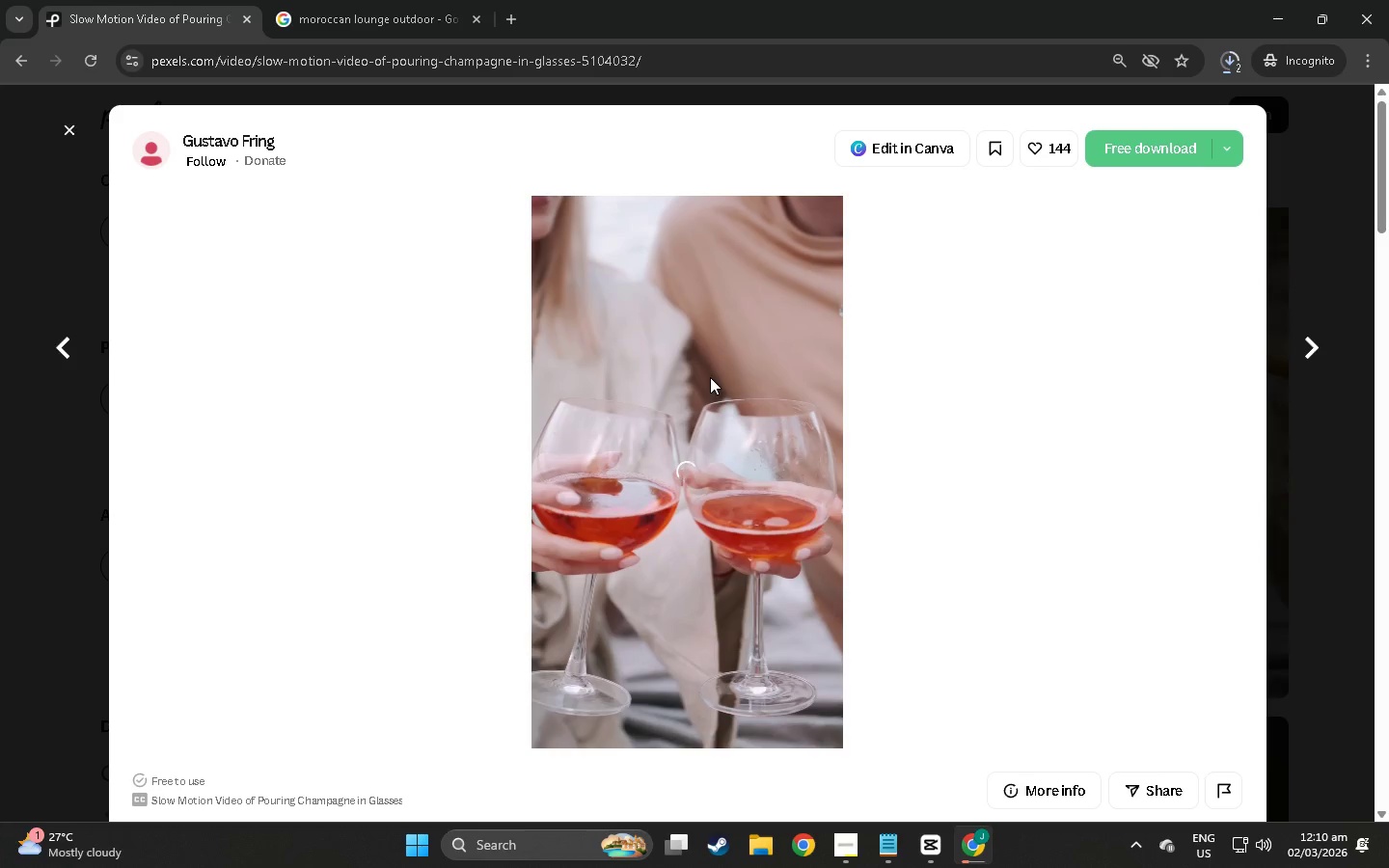 
wait(27.51)
 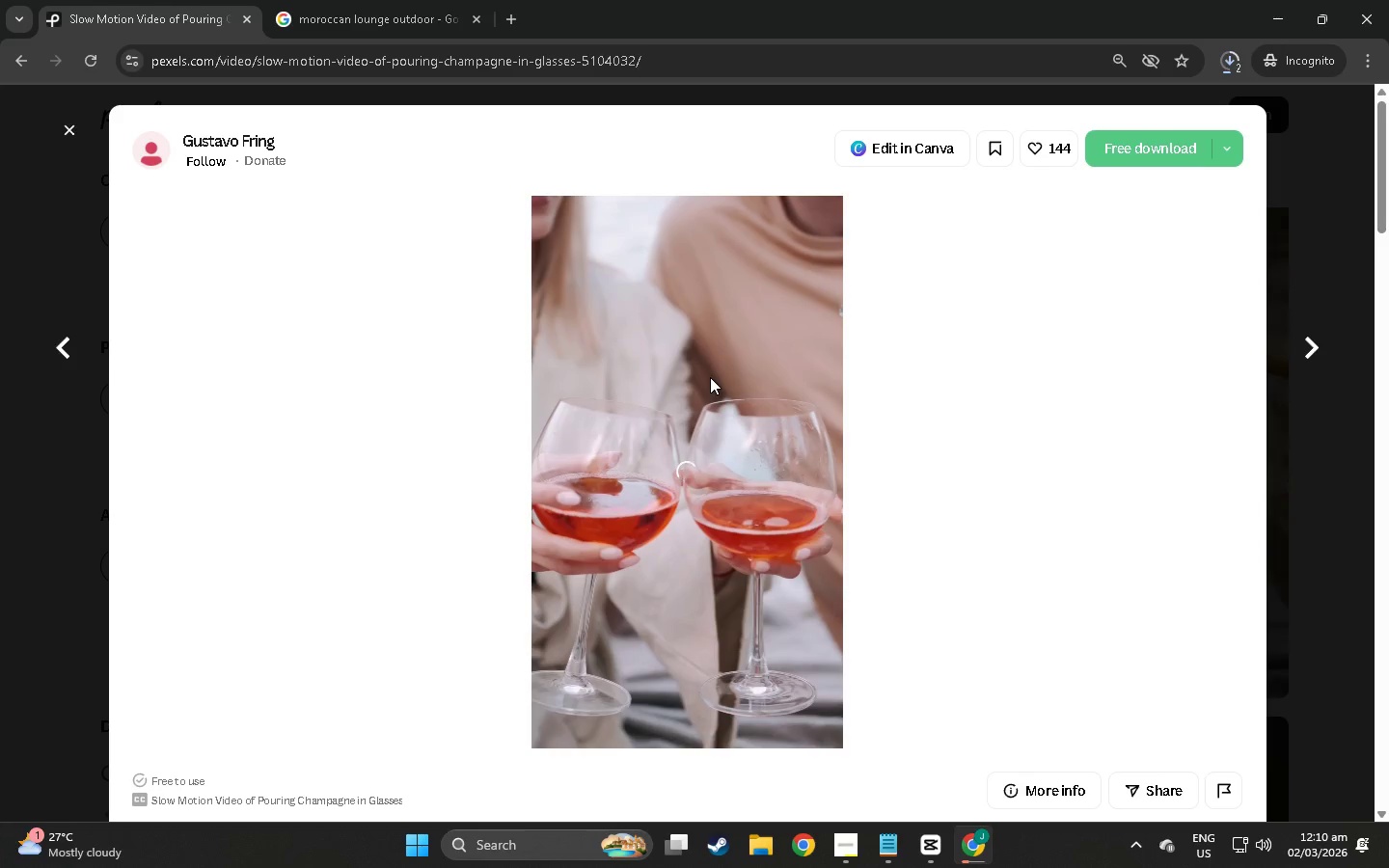 
scroll: coordinate [716, 660], scroll_direction: up, amount: 1.0
 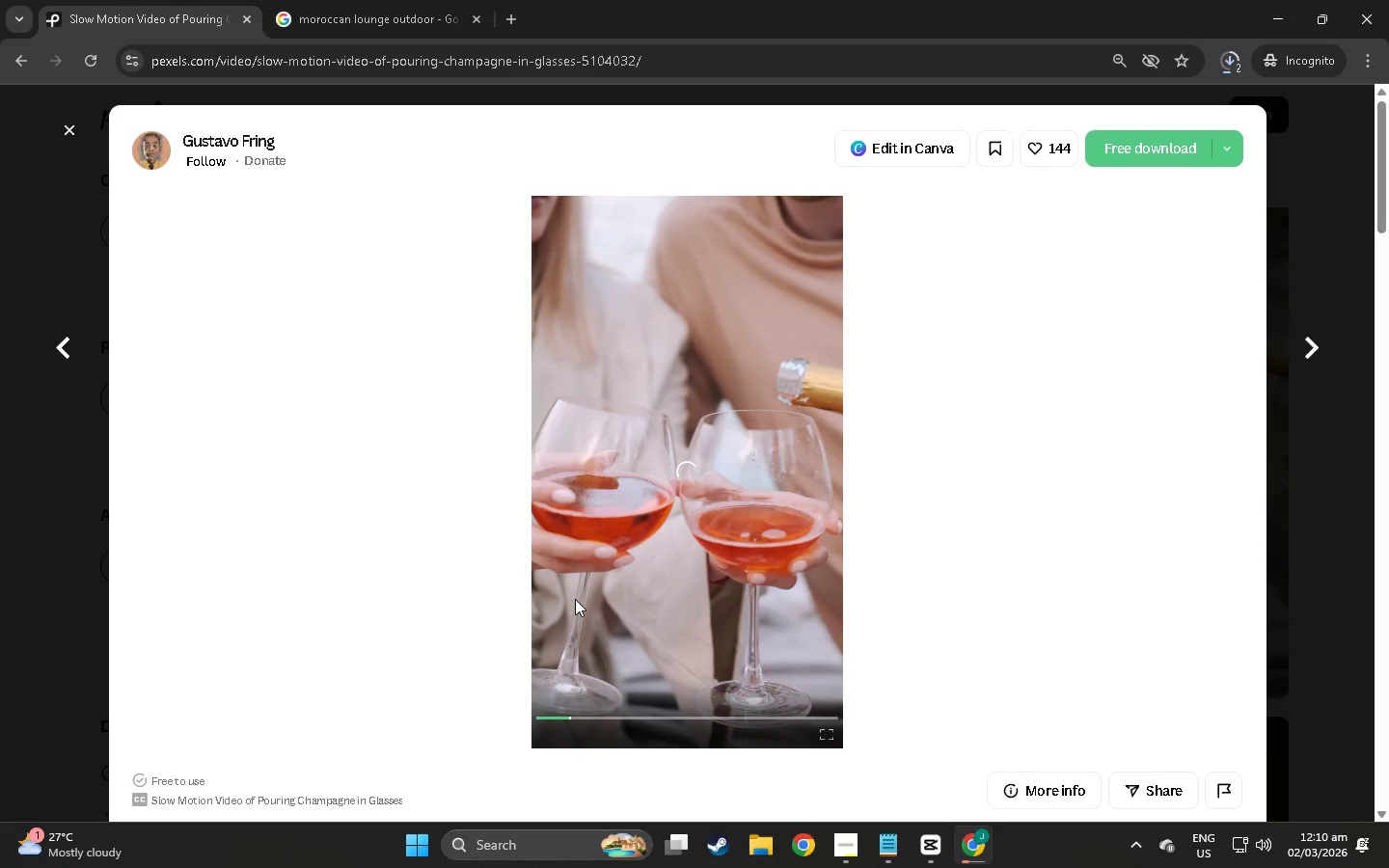 
wait(20.46)
 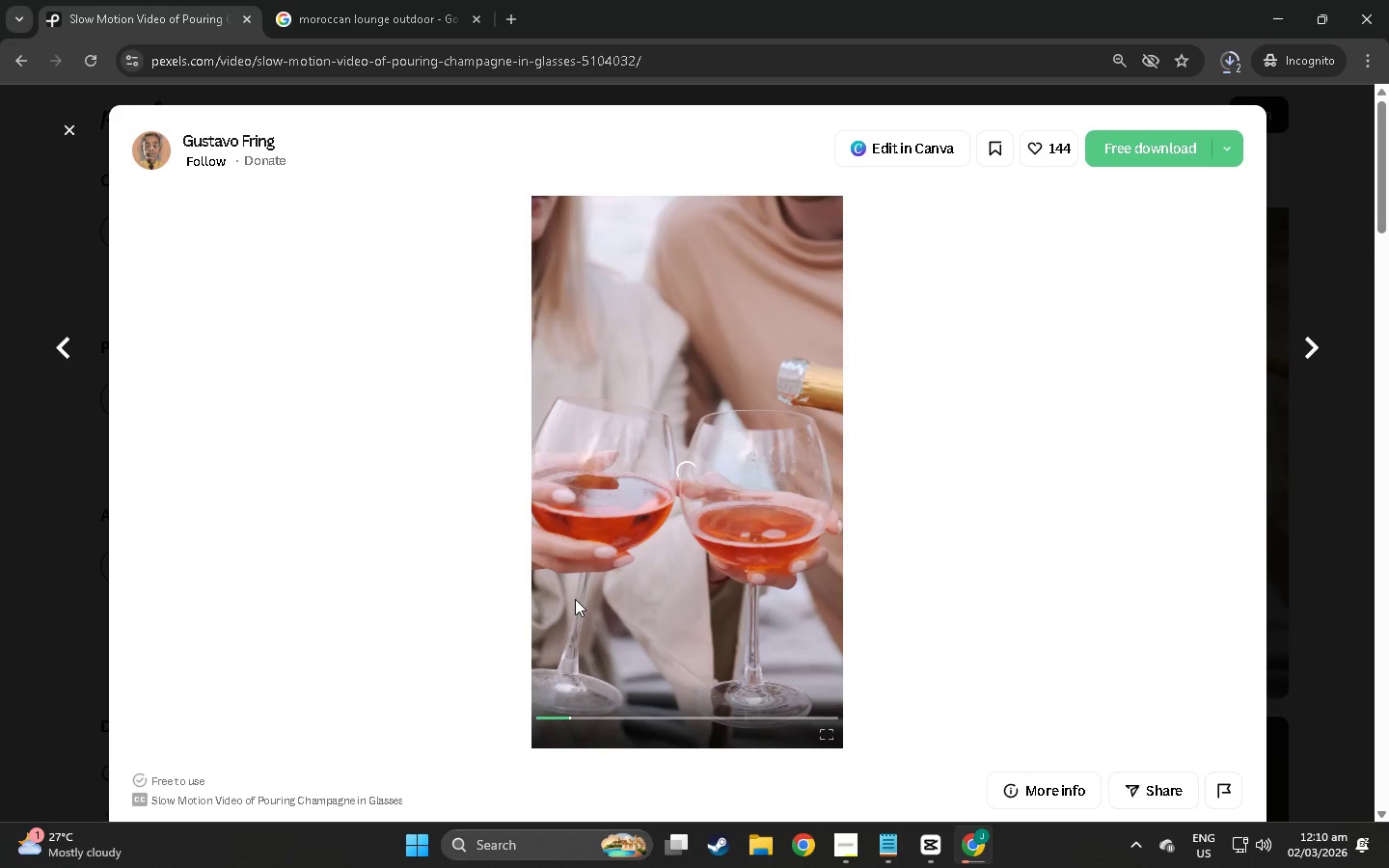 
mouse_move([525, 600])
 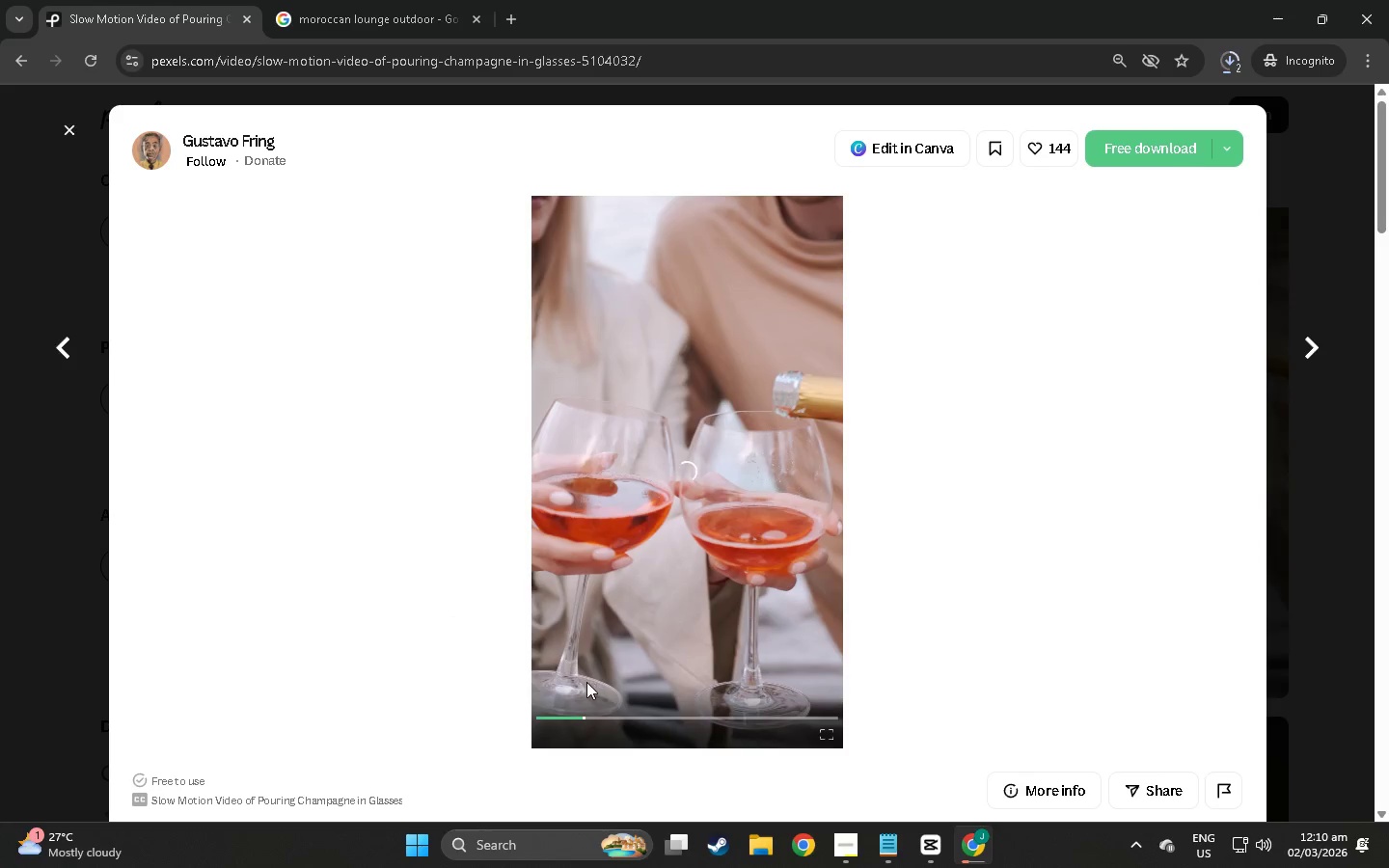 
left_click_drag(start_coordinate=[570, 719], to_coordinate=[536, 719])
 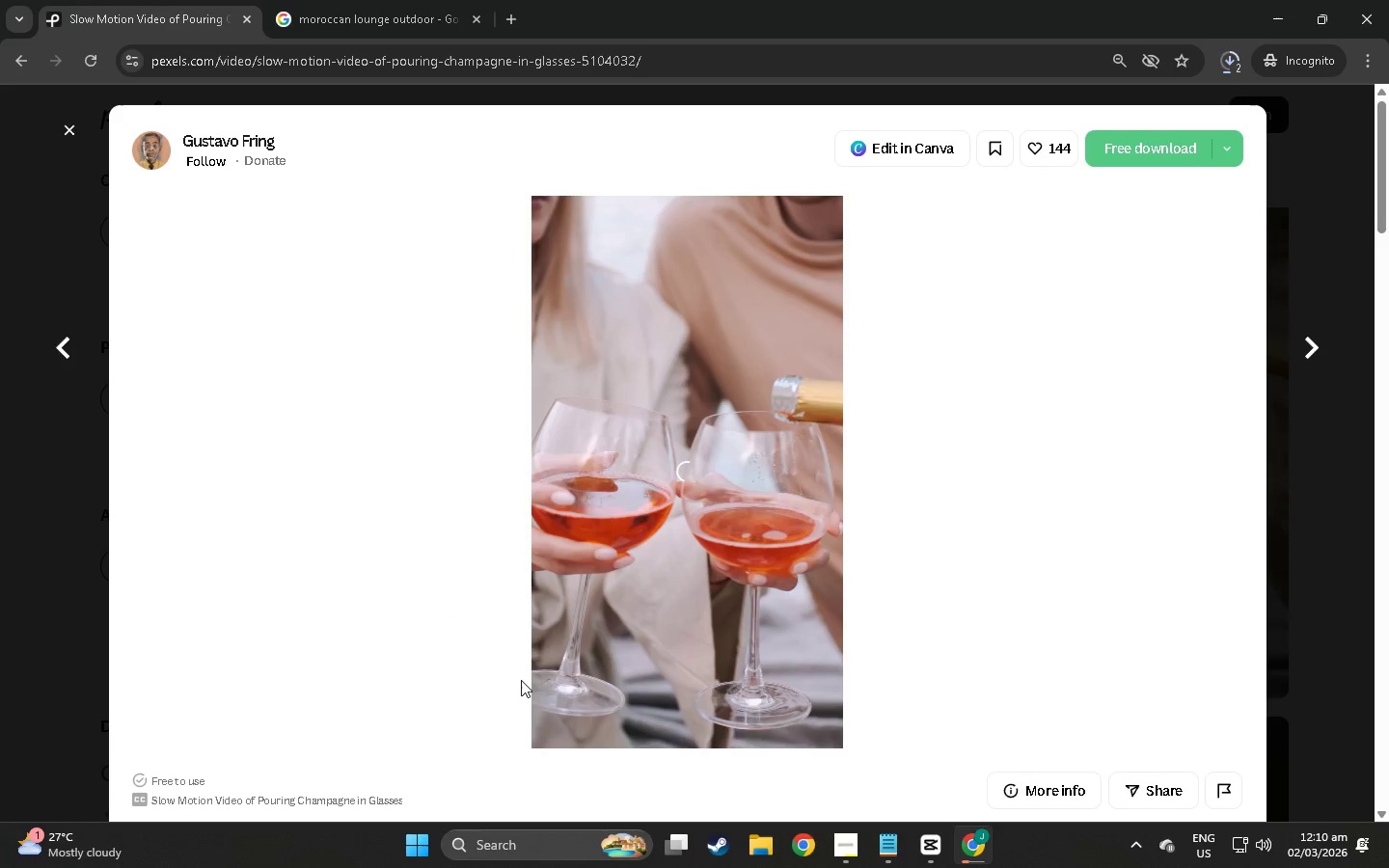 
left_click([59, 131])
 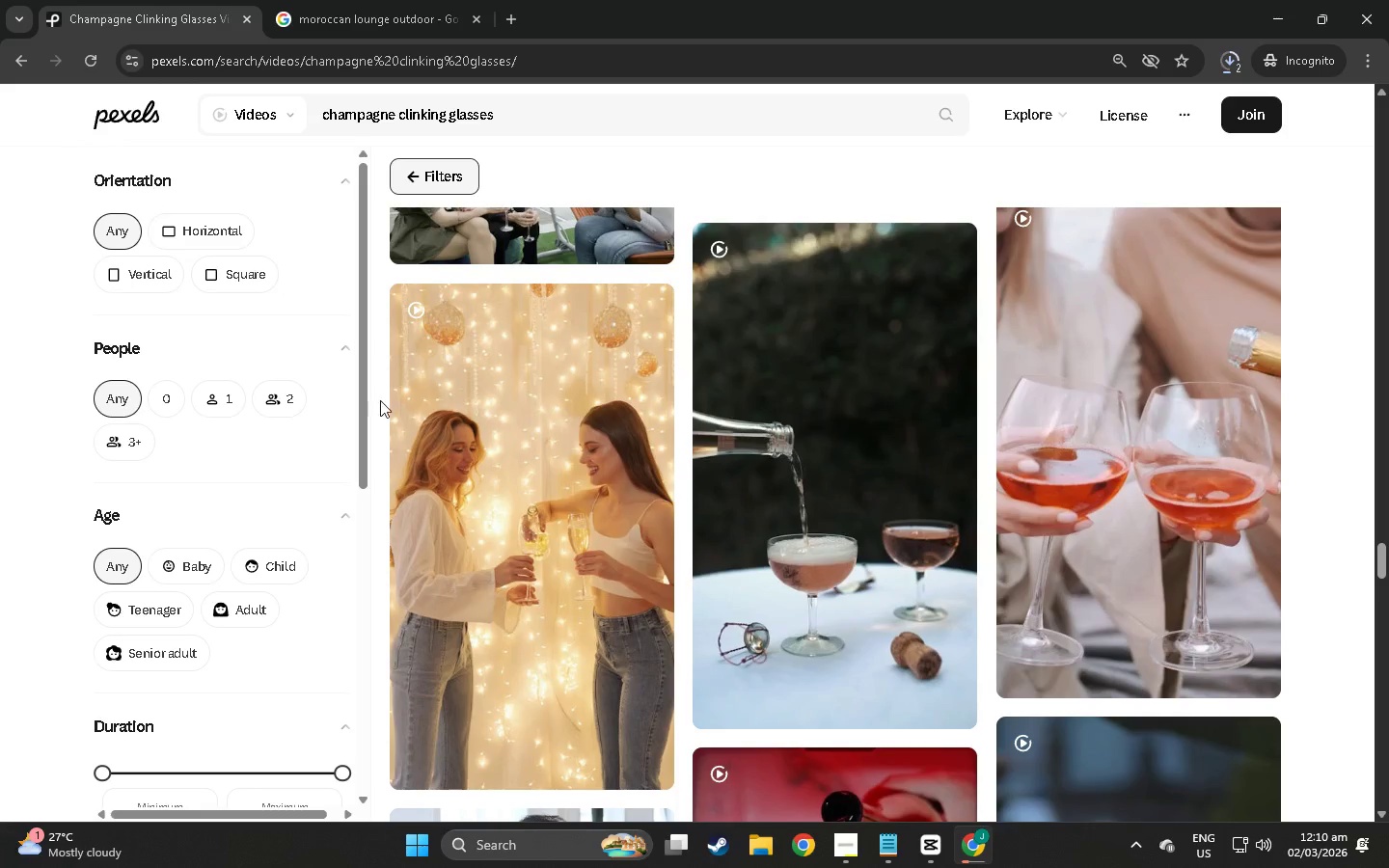 
scroll: coordinate [911, 546], scroll_direction: down, amount: 67.0
 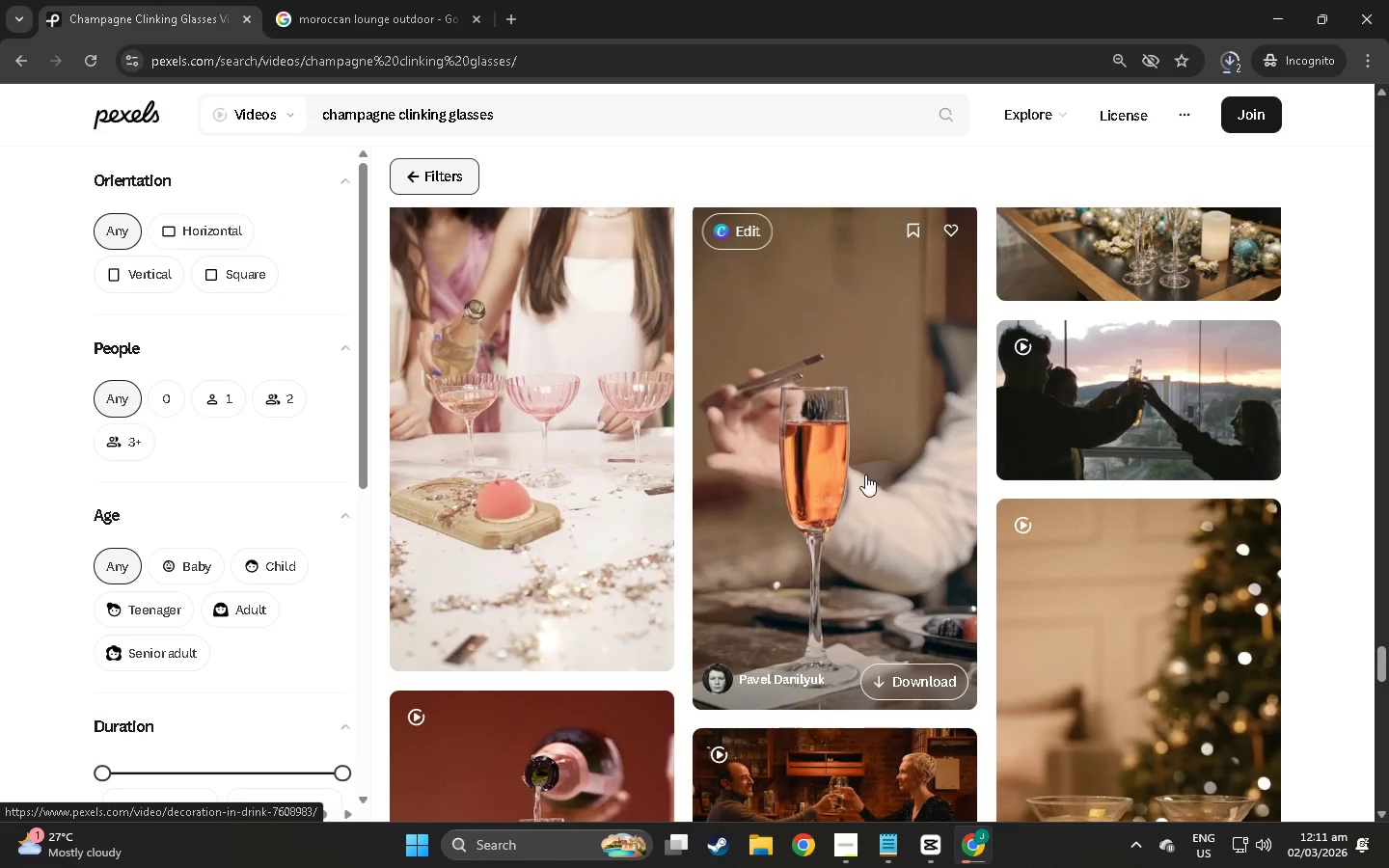 
scroll: coordinate [894, 522], scroll_direction: down, amount: 39.0
 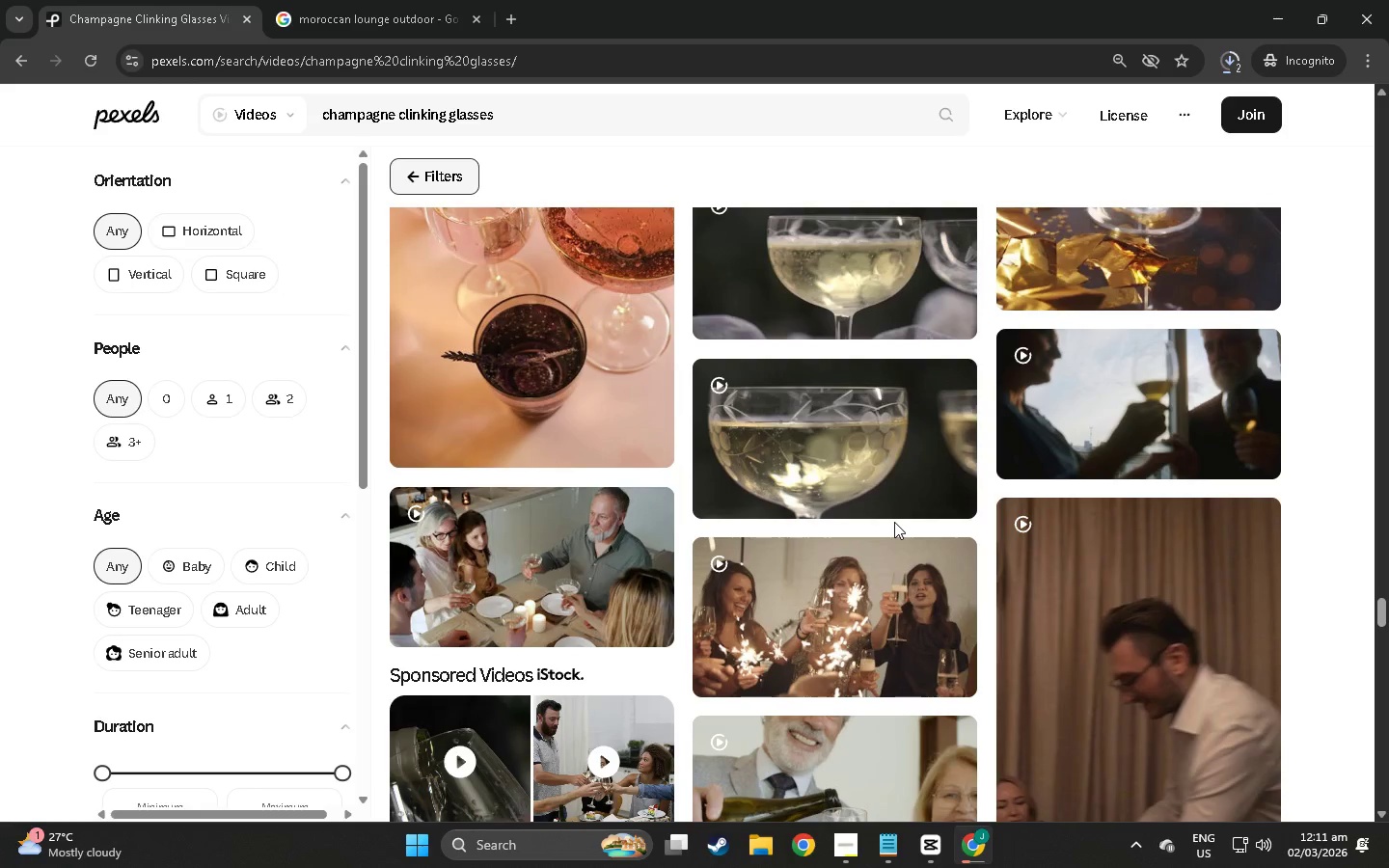 
wait(12.98)
 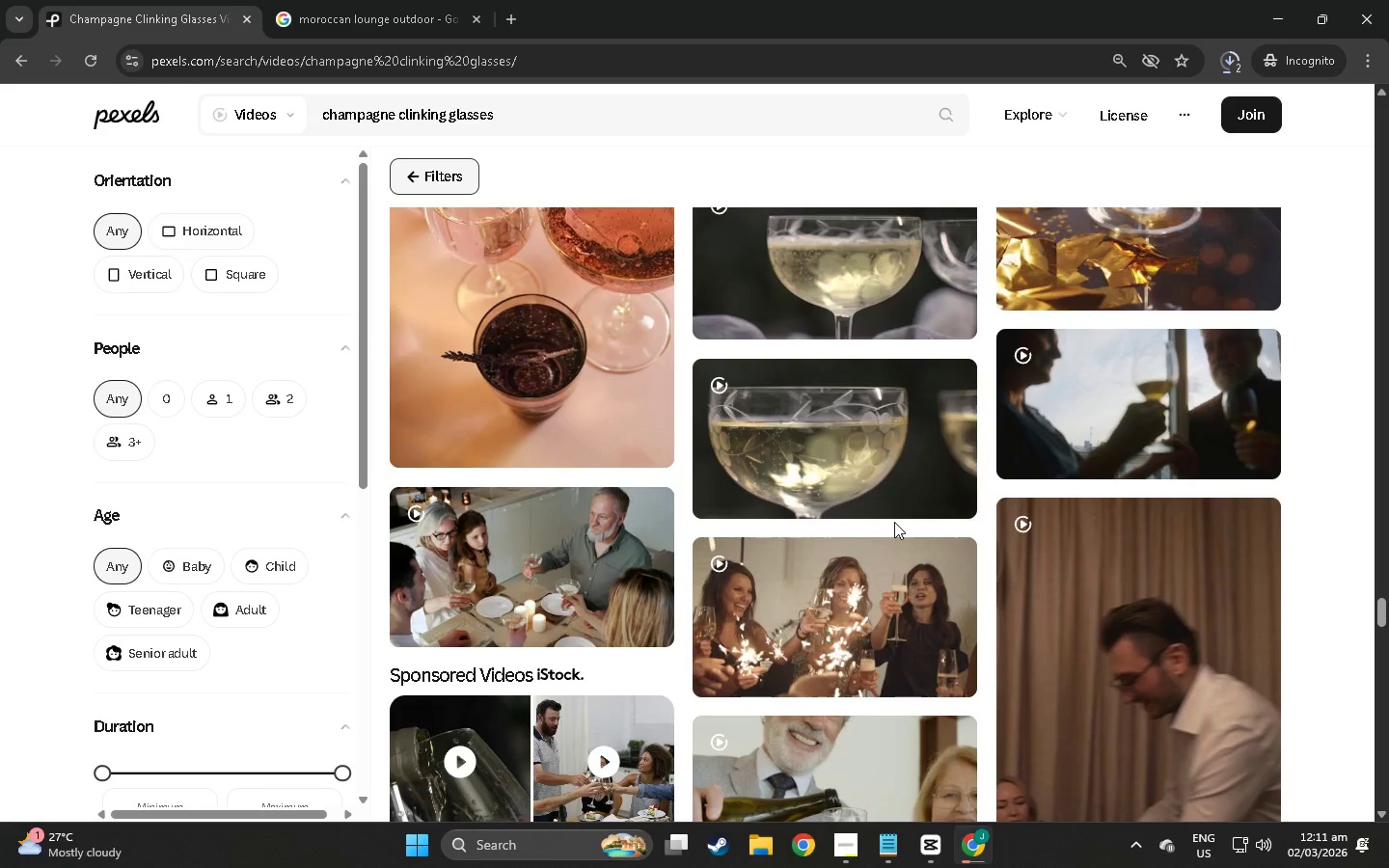 
scroll: coordinate [1239, 677], scroll_direction: down, amount: 14.0
 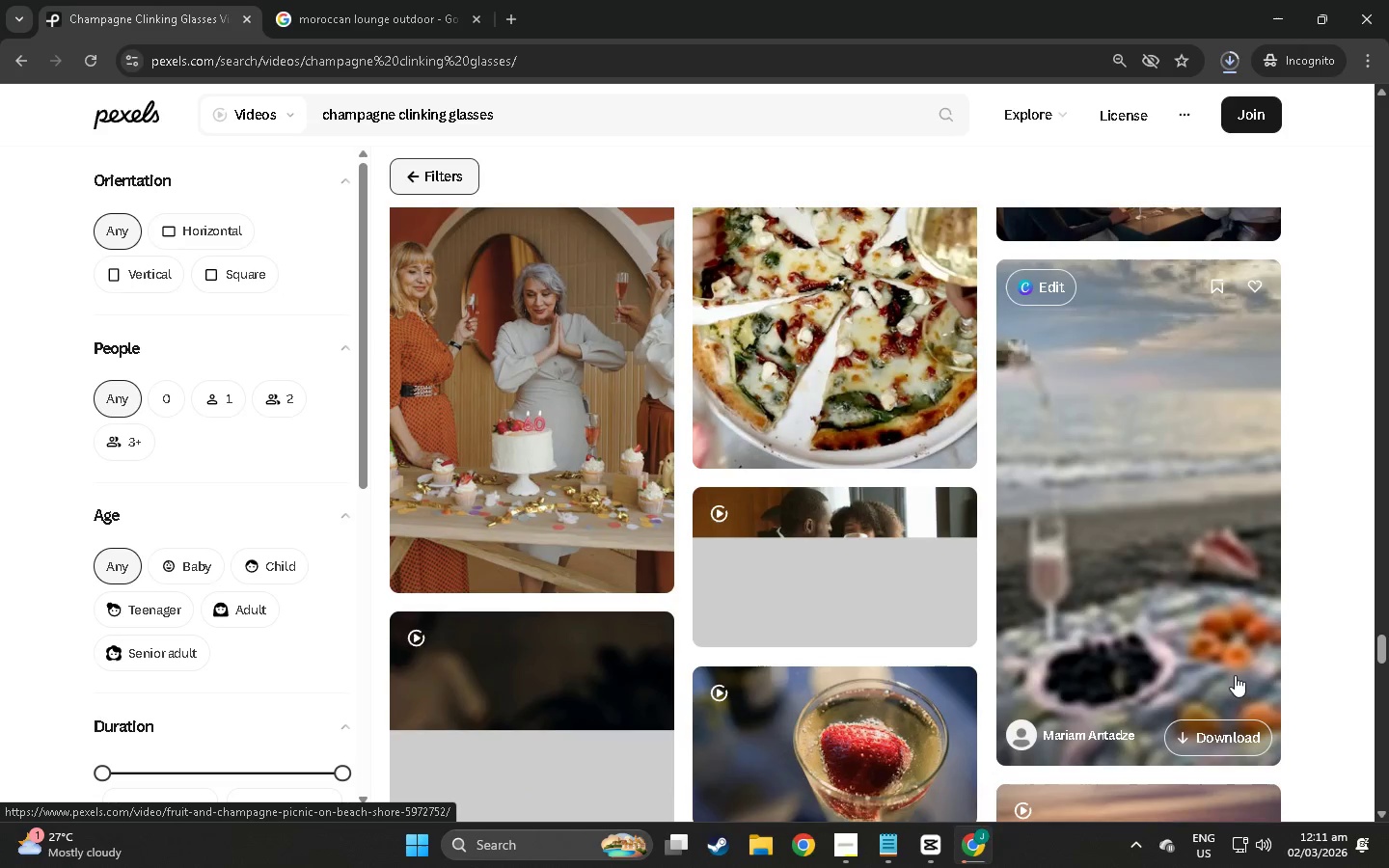 
scroll: coordinate [1206, 614], scroll_direction: up, amount: 11.0
 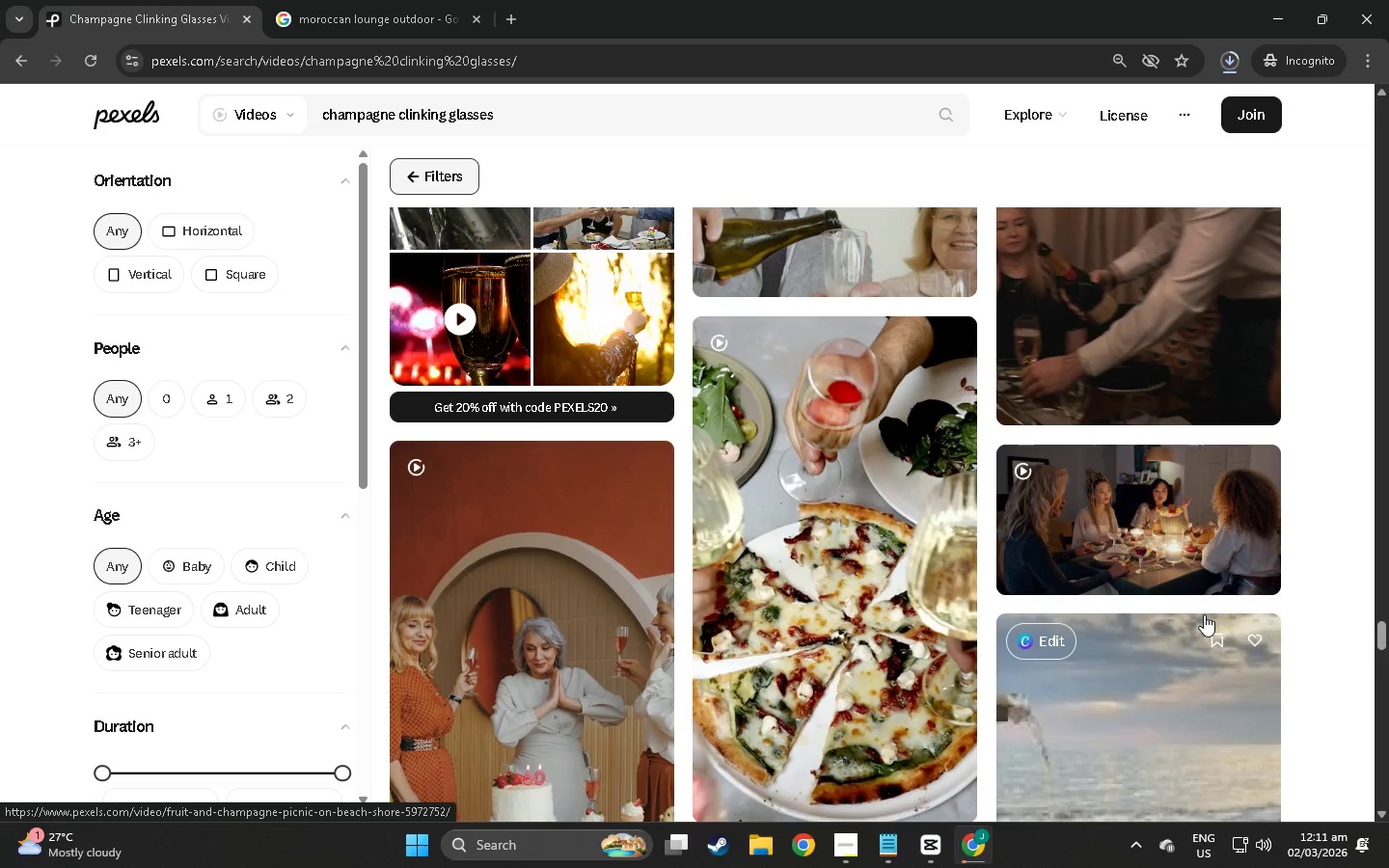 
scroll: coordinate [574, 443], scroll_direction: down, amount: 30.0
 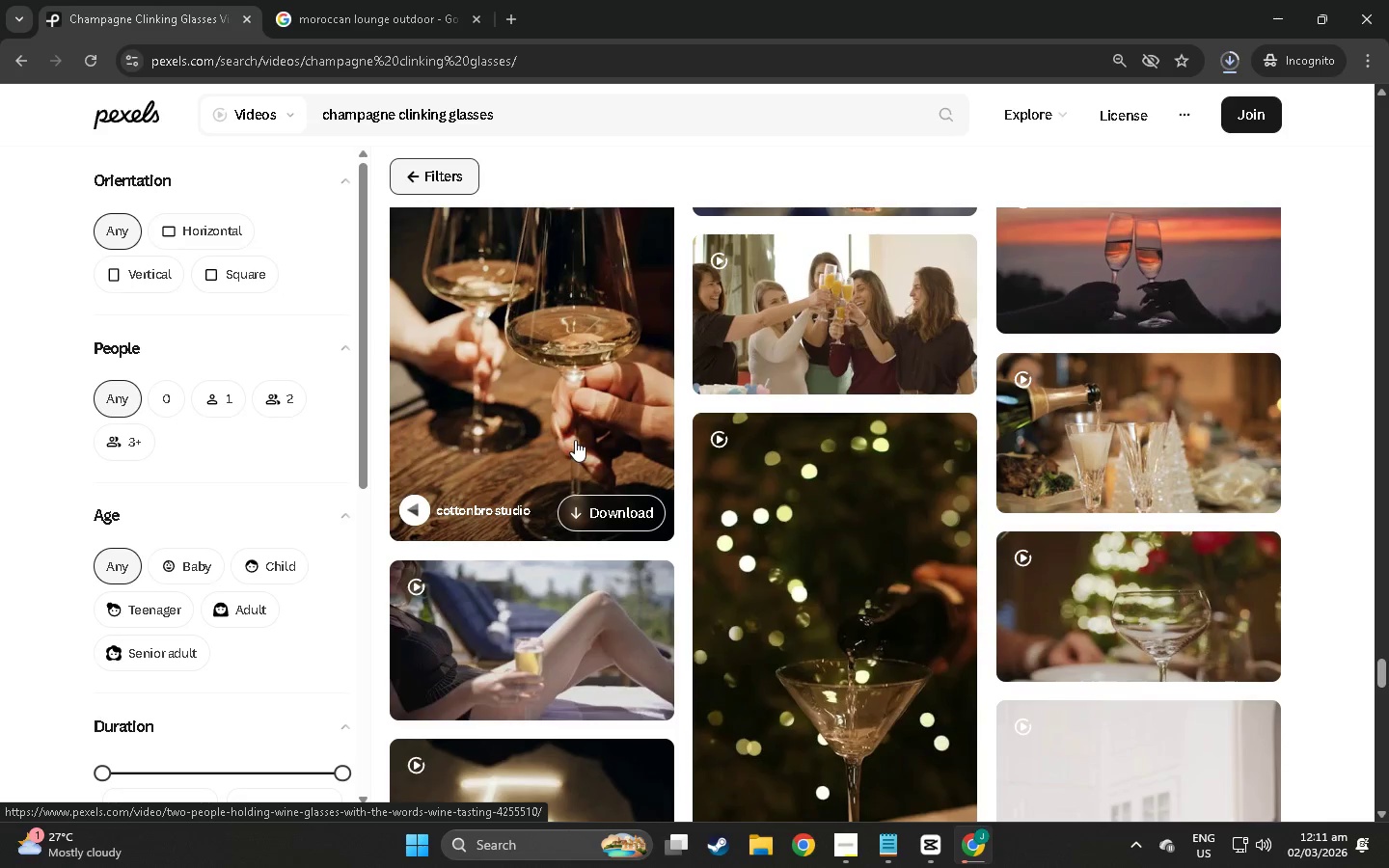 
scroll: coordinate [570, 425], scroll_direction: down, amount: 10.0
 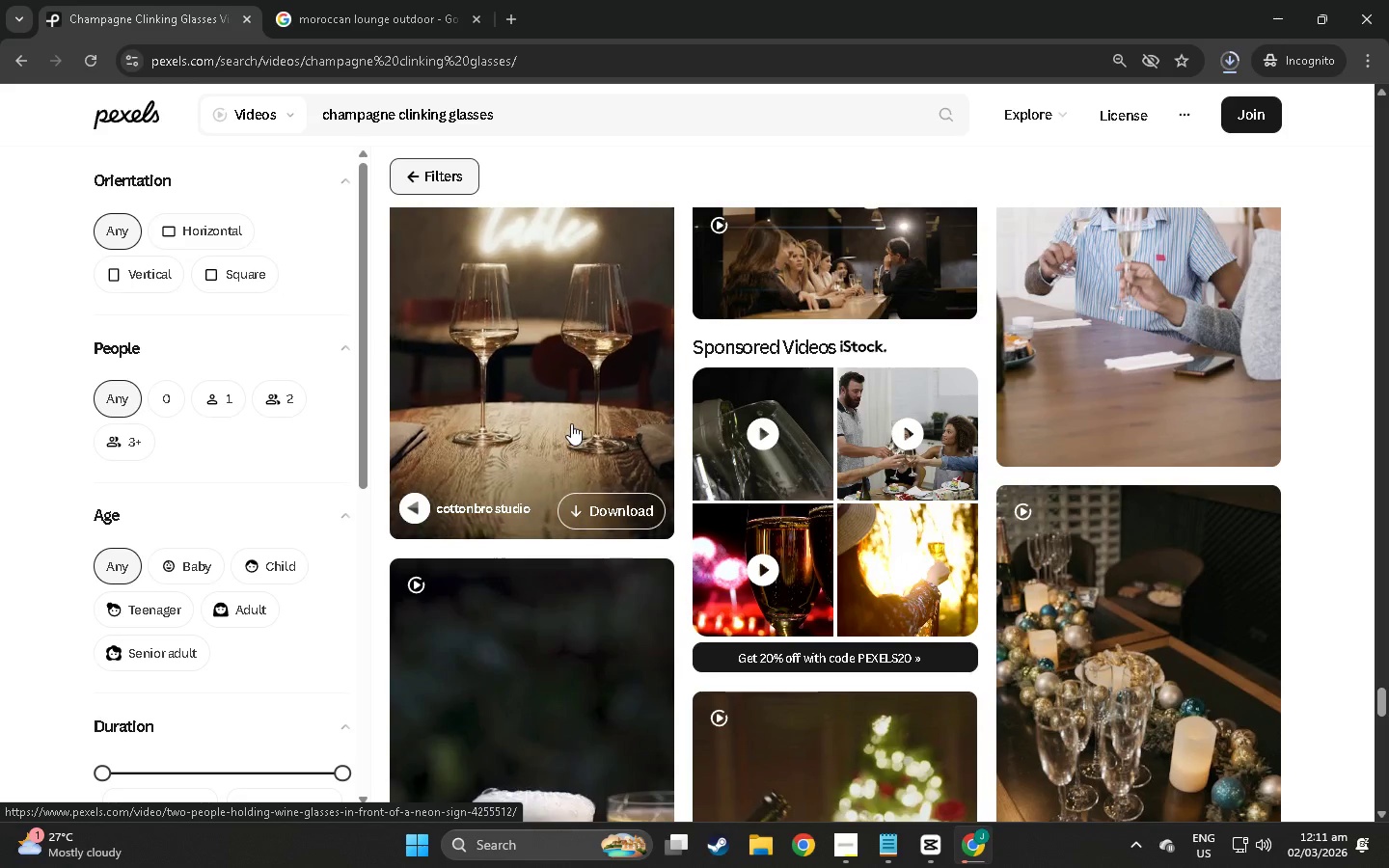 
scroll: coordinate [814, 692], scroll_direction: down, amount: 6.0
 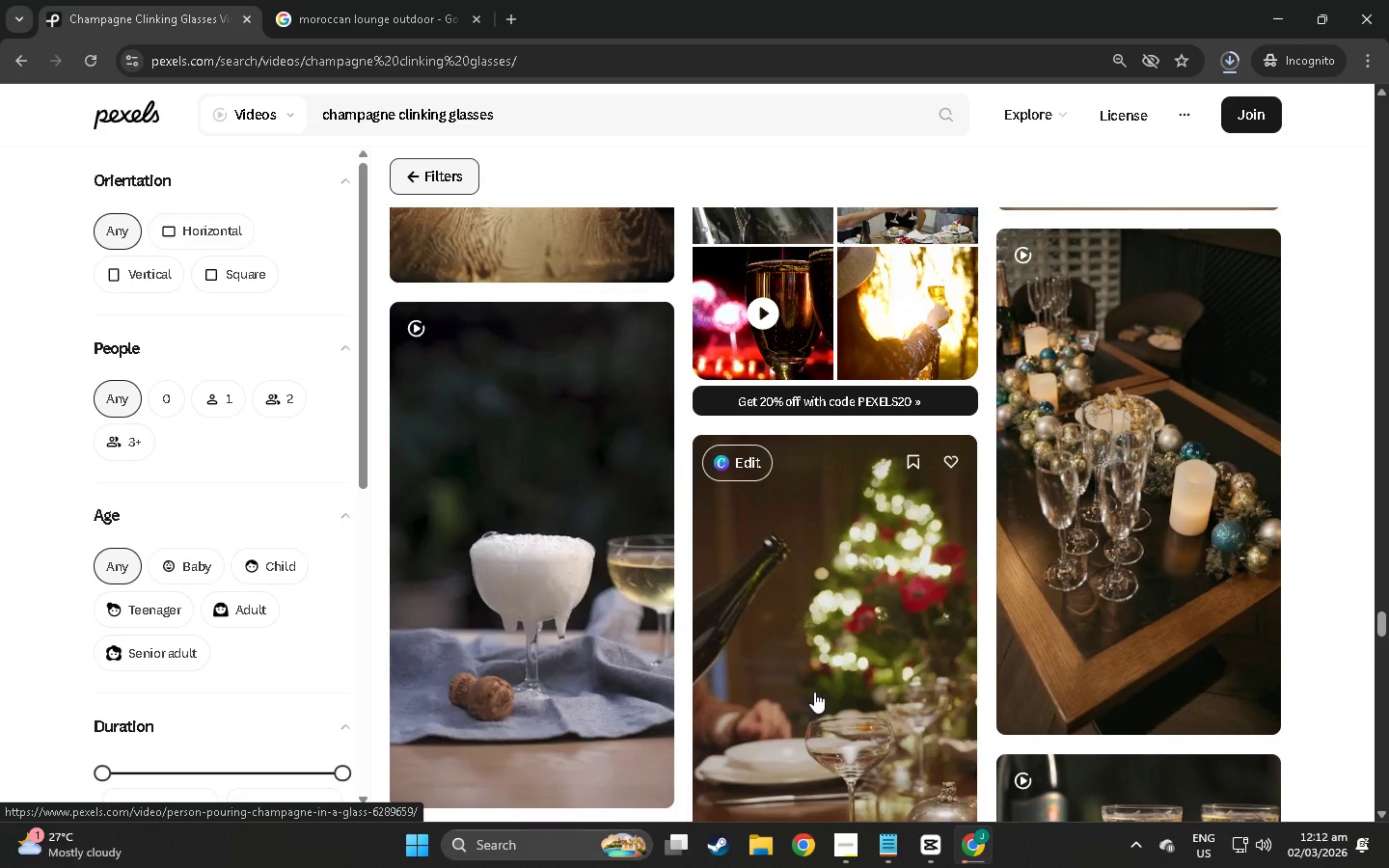 
scroll: coordinate [938, 590], scroll_direction: down, amount: 21.0
 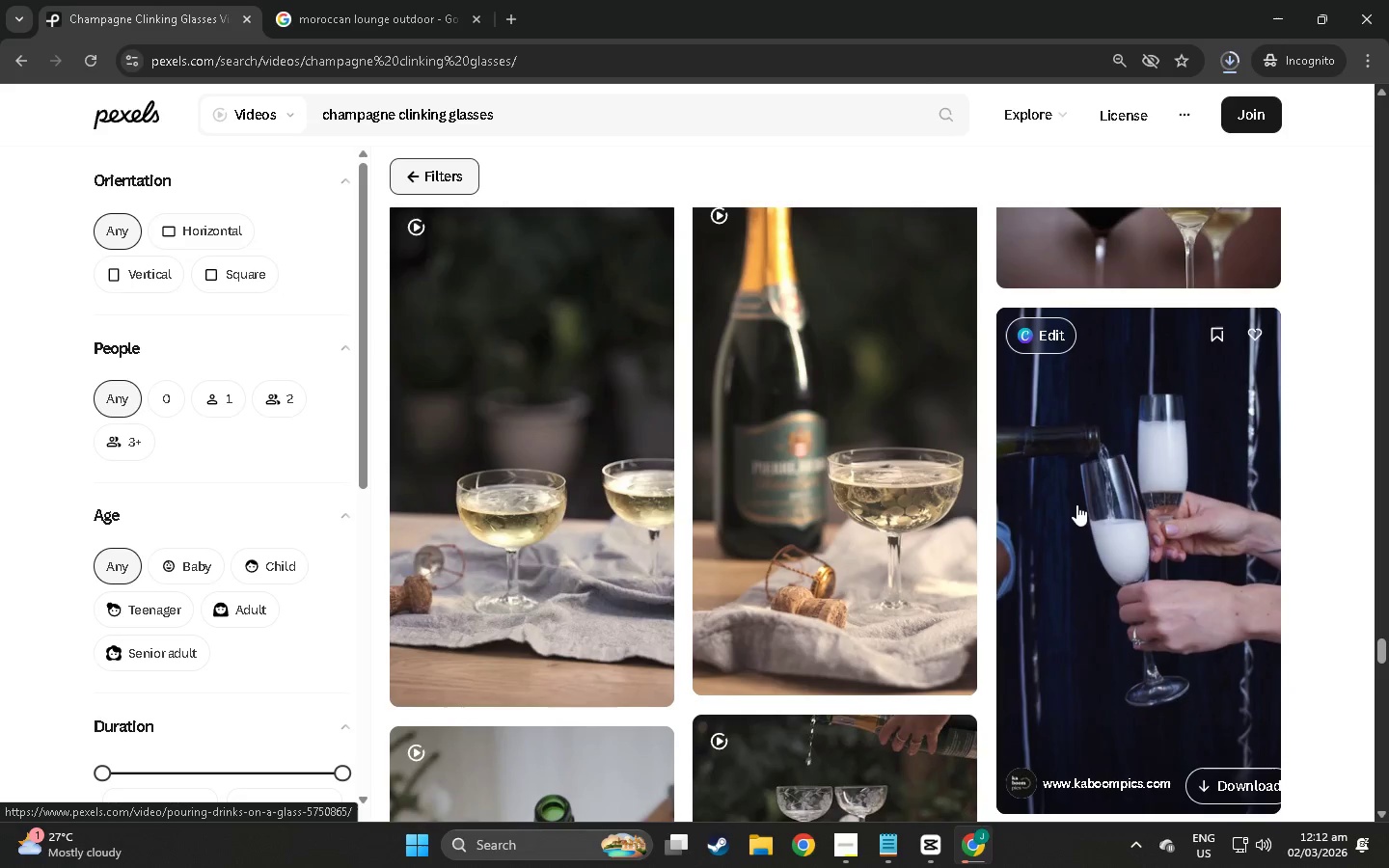 
wait(14.21)
 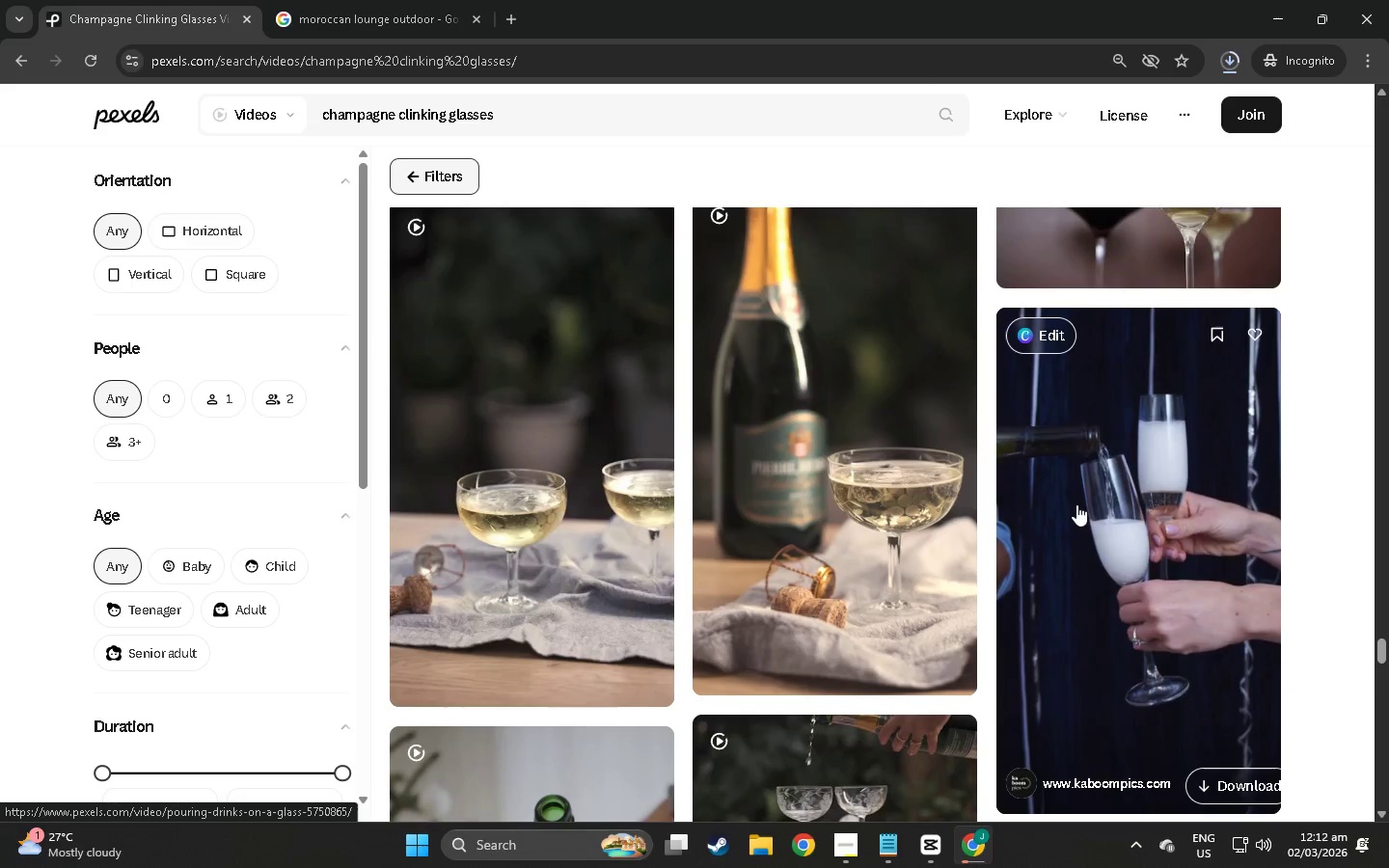 
scroll: coordinate [1096, 491], scroll_direction: down, amount: 6.0
 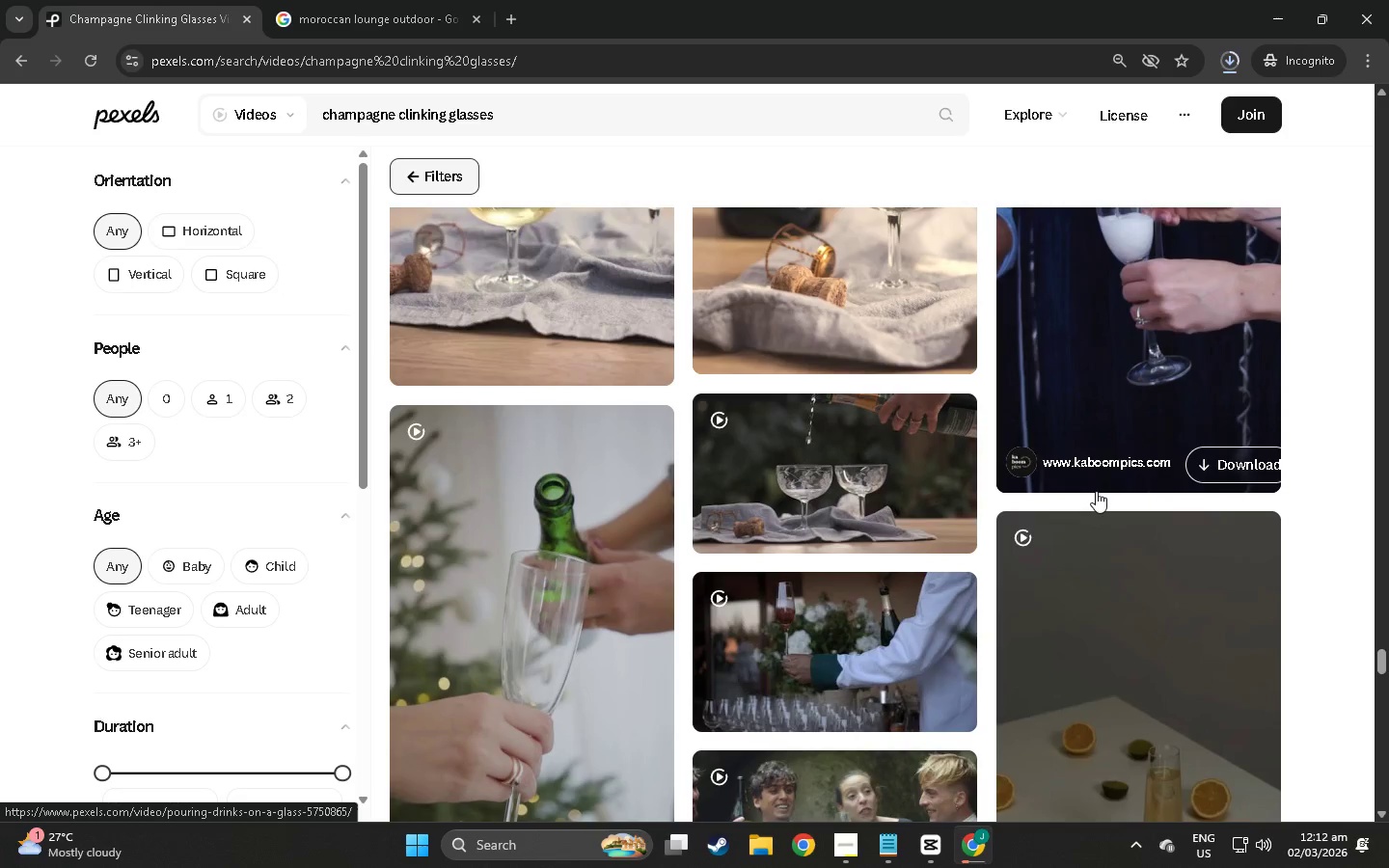 
scroll: coordinate [514, 351], scroll_direction: down, amount: 48.0
 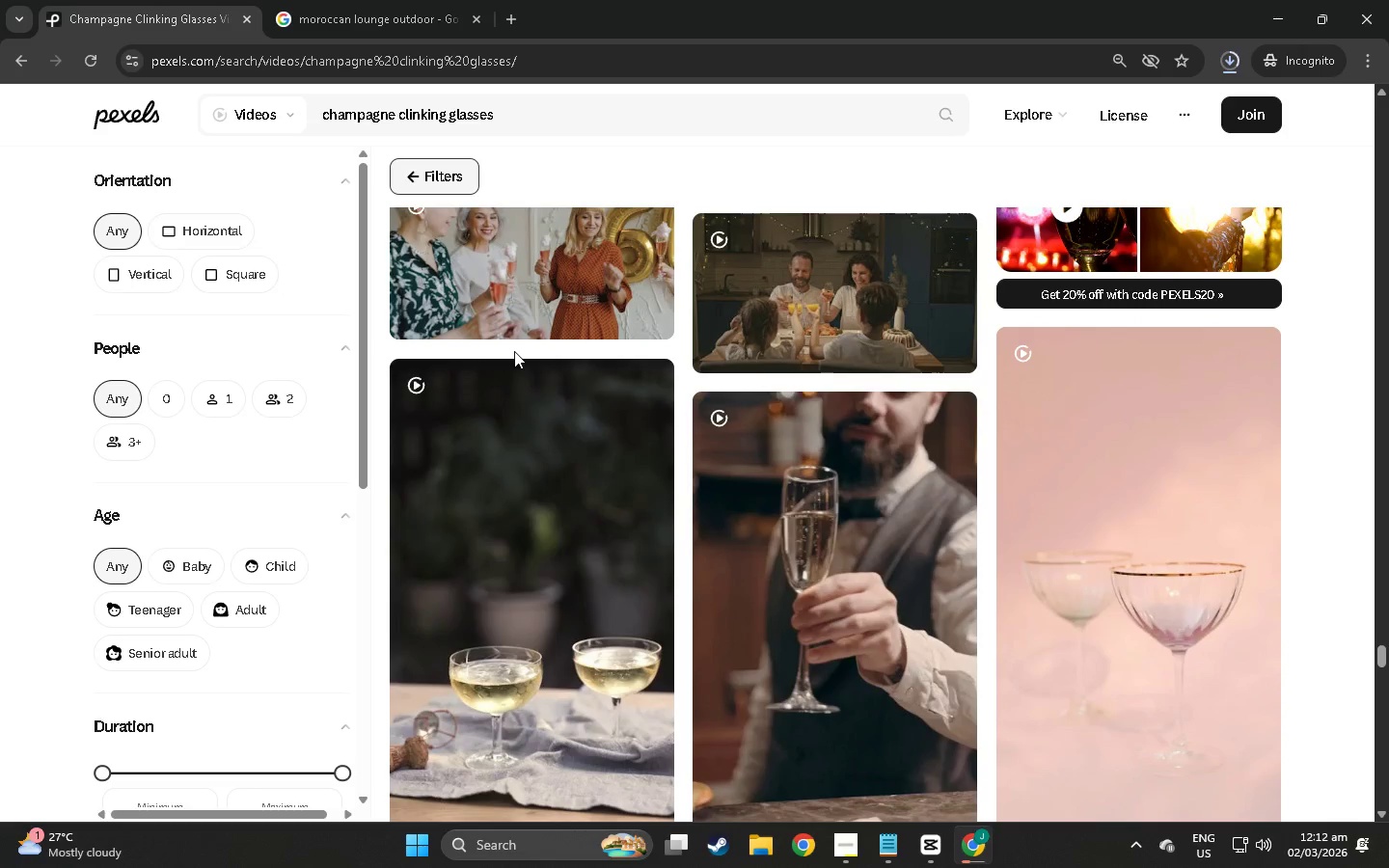 
scroll: coordinate [593, 391], scroll_direction: down, amount: 16.0
 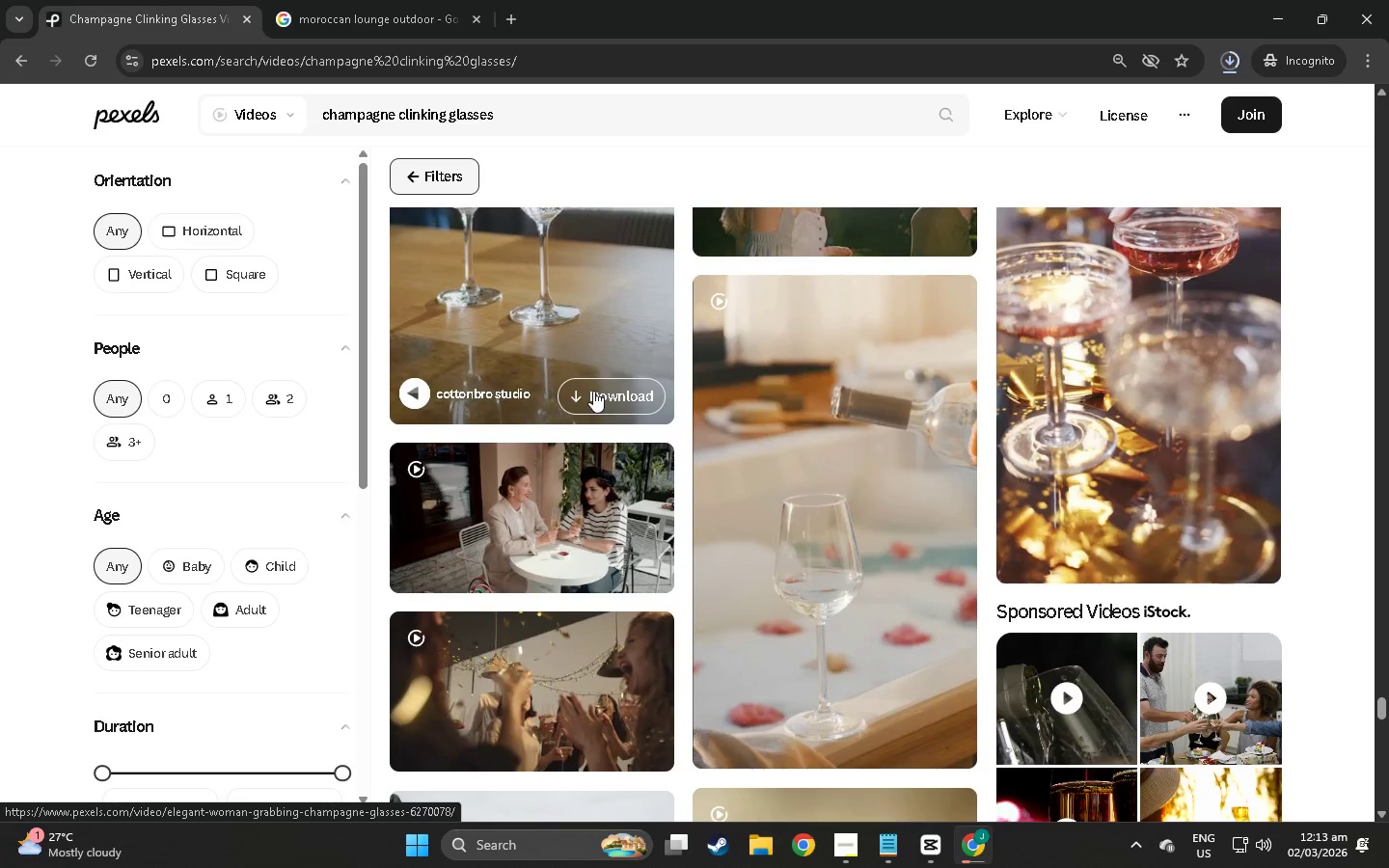 
scroll: coordinate [628, 582], scroll_direction: down, amount: 72.0
 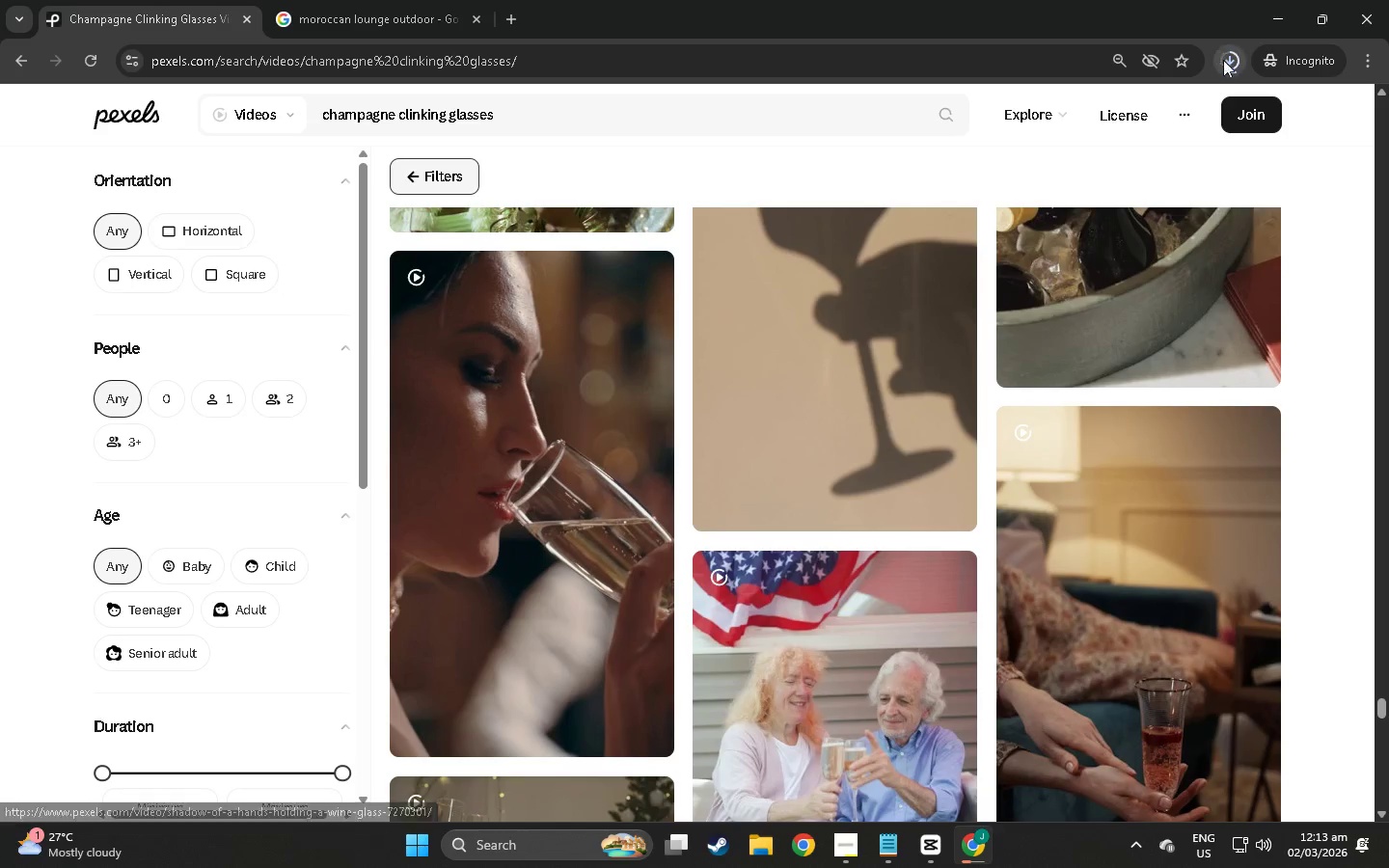 
left_click([1224, 62])
 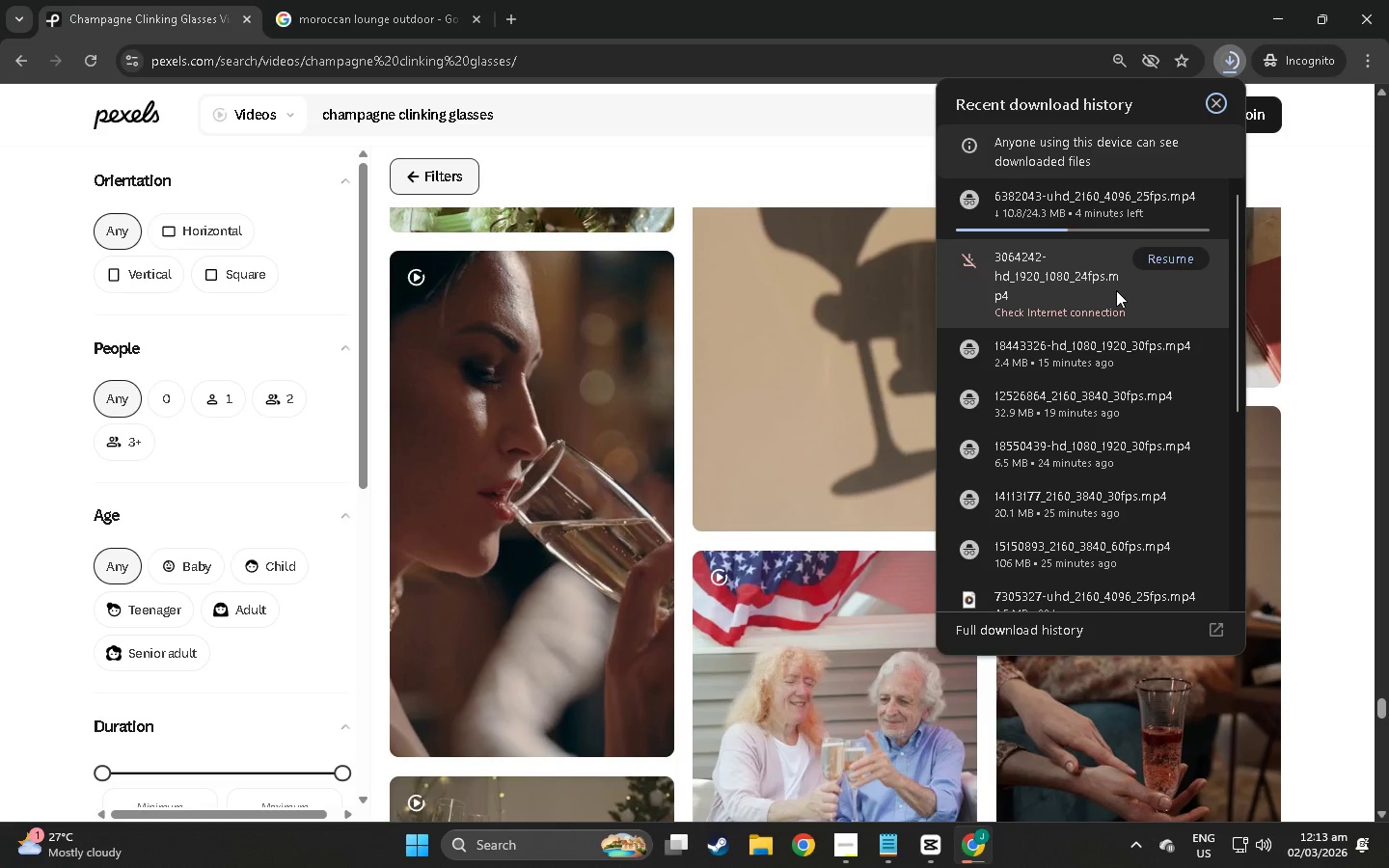 
left_click([1176, 257])
 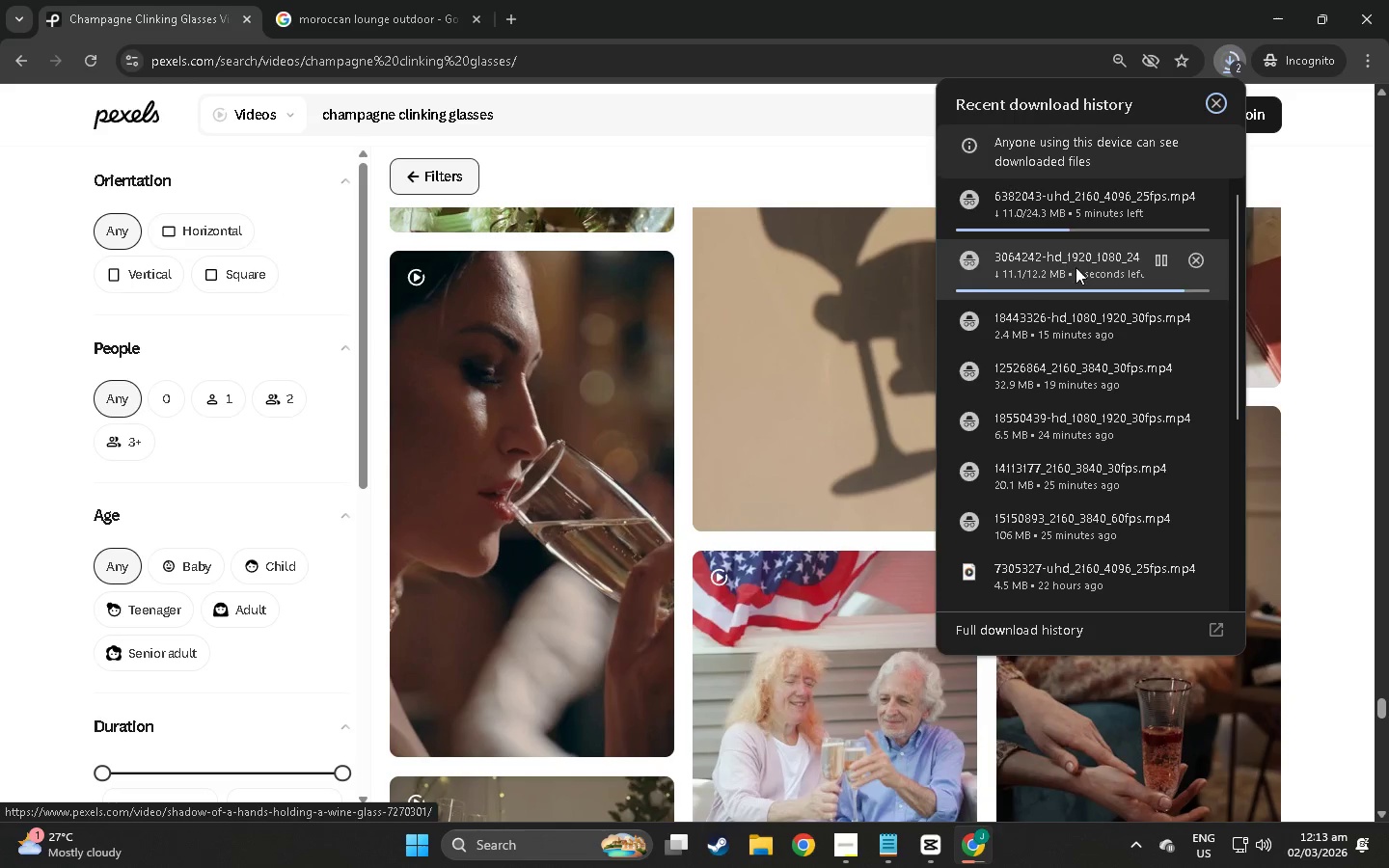 
wait(9.33)
 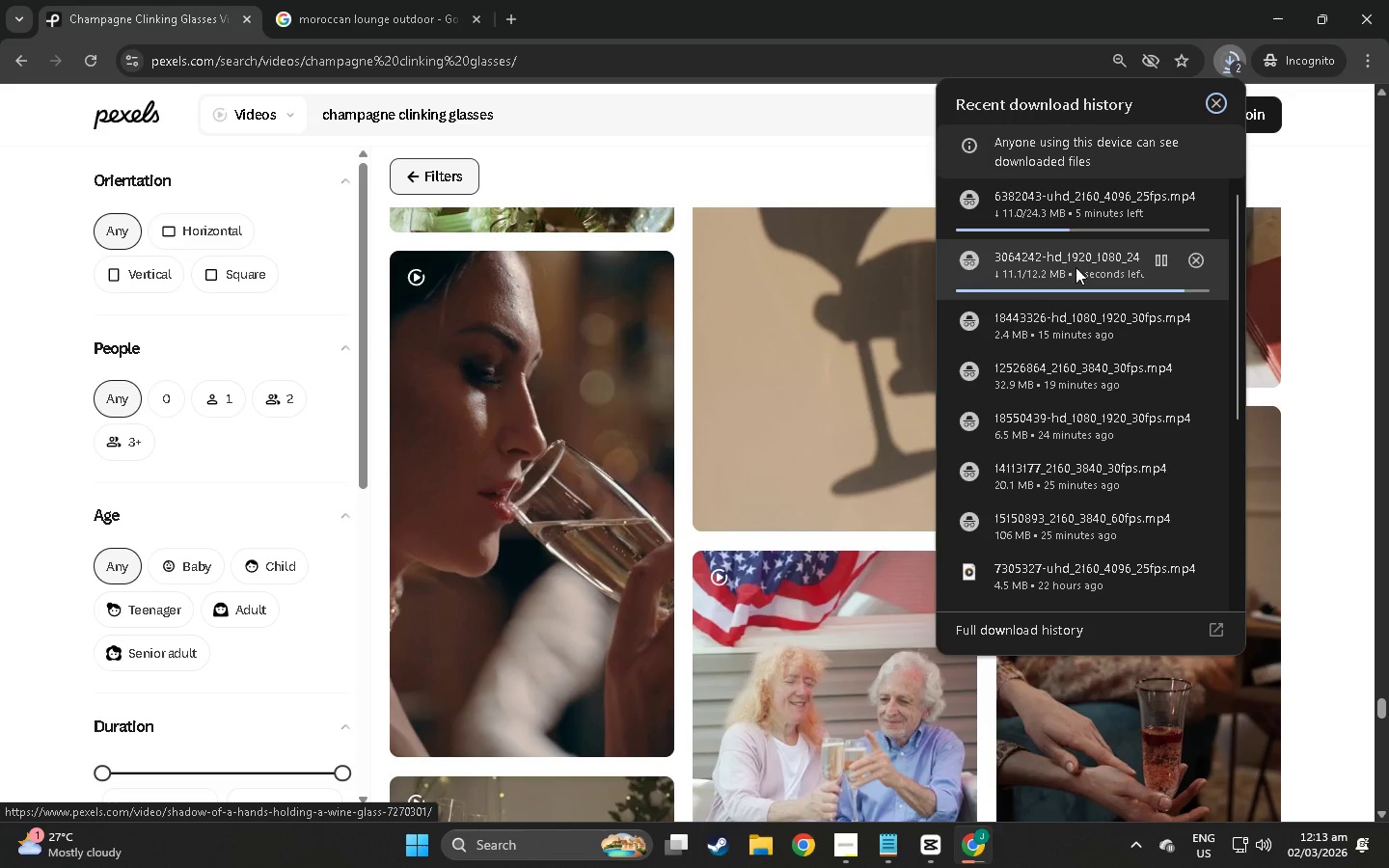 
scroll: coordinate [655, 346], scroll_direction: down, amount: 6.0
 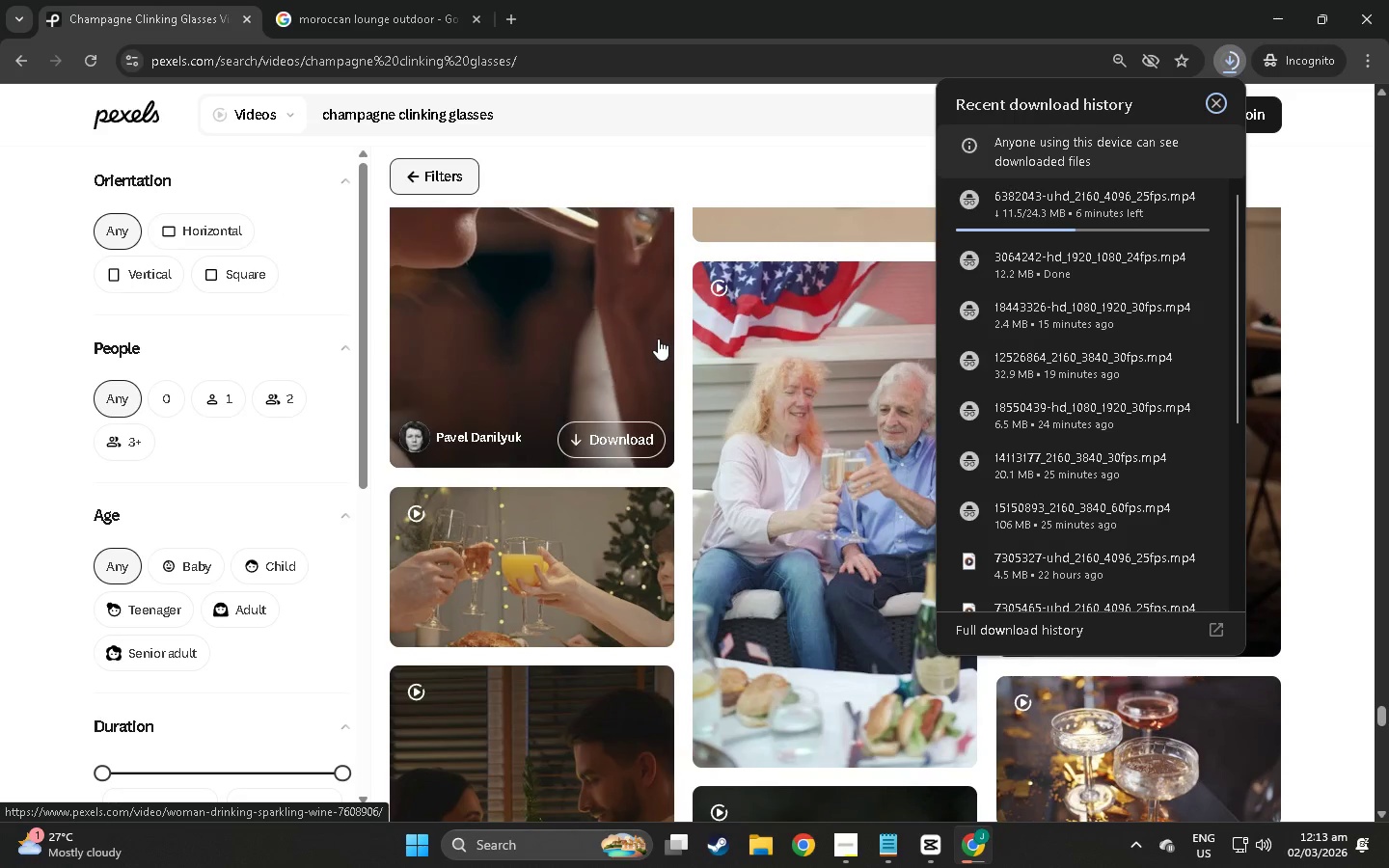 
wait(5.25)
 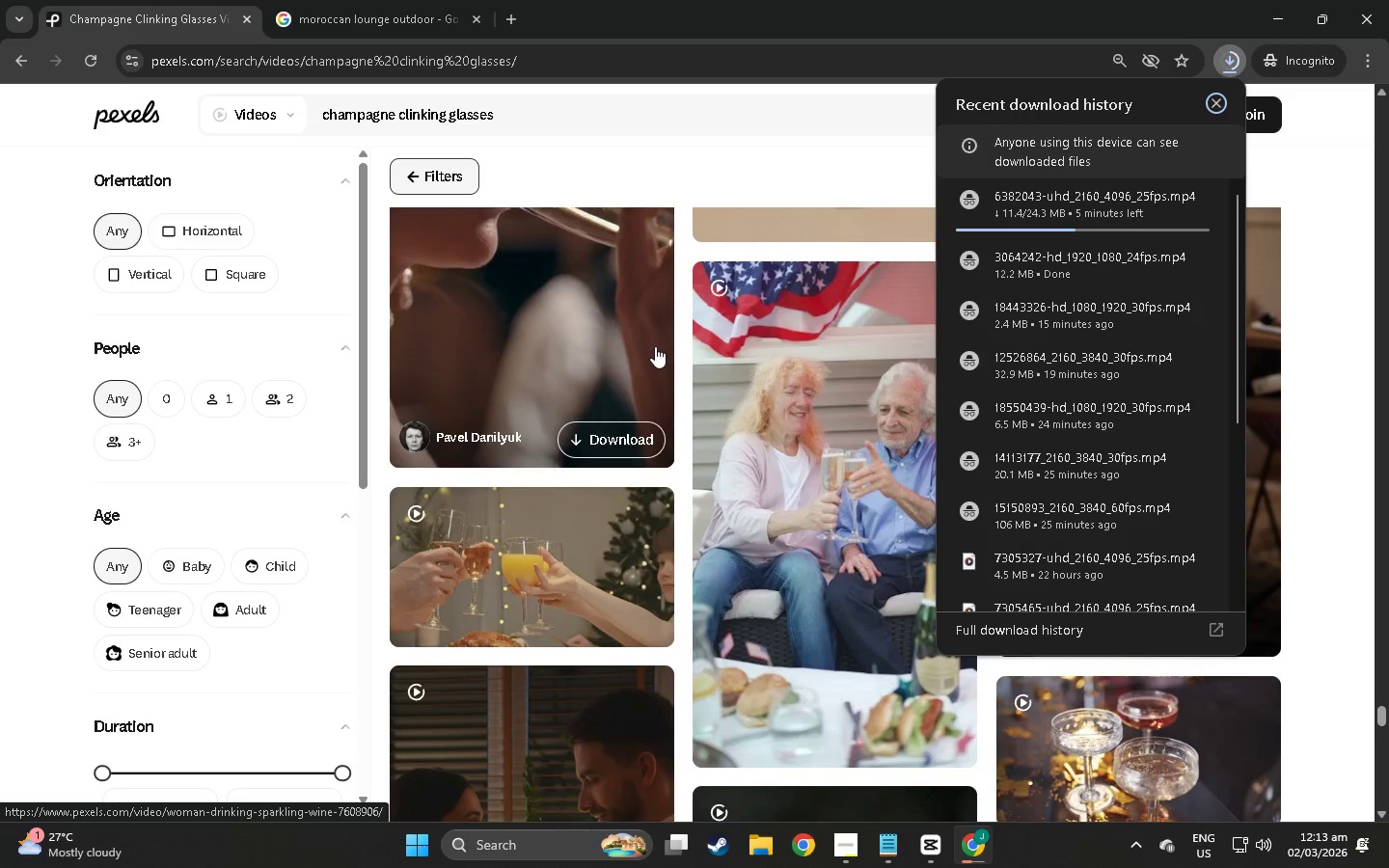 
scroll: coordinate [664, 356], scroll_direction: down, amount: 6.0
 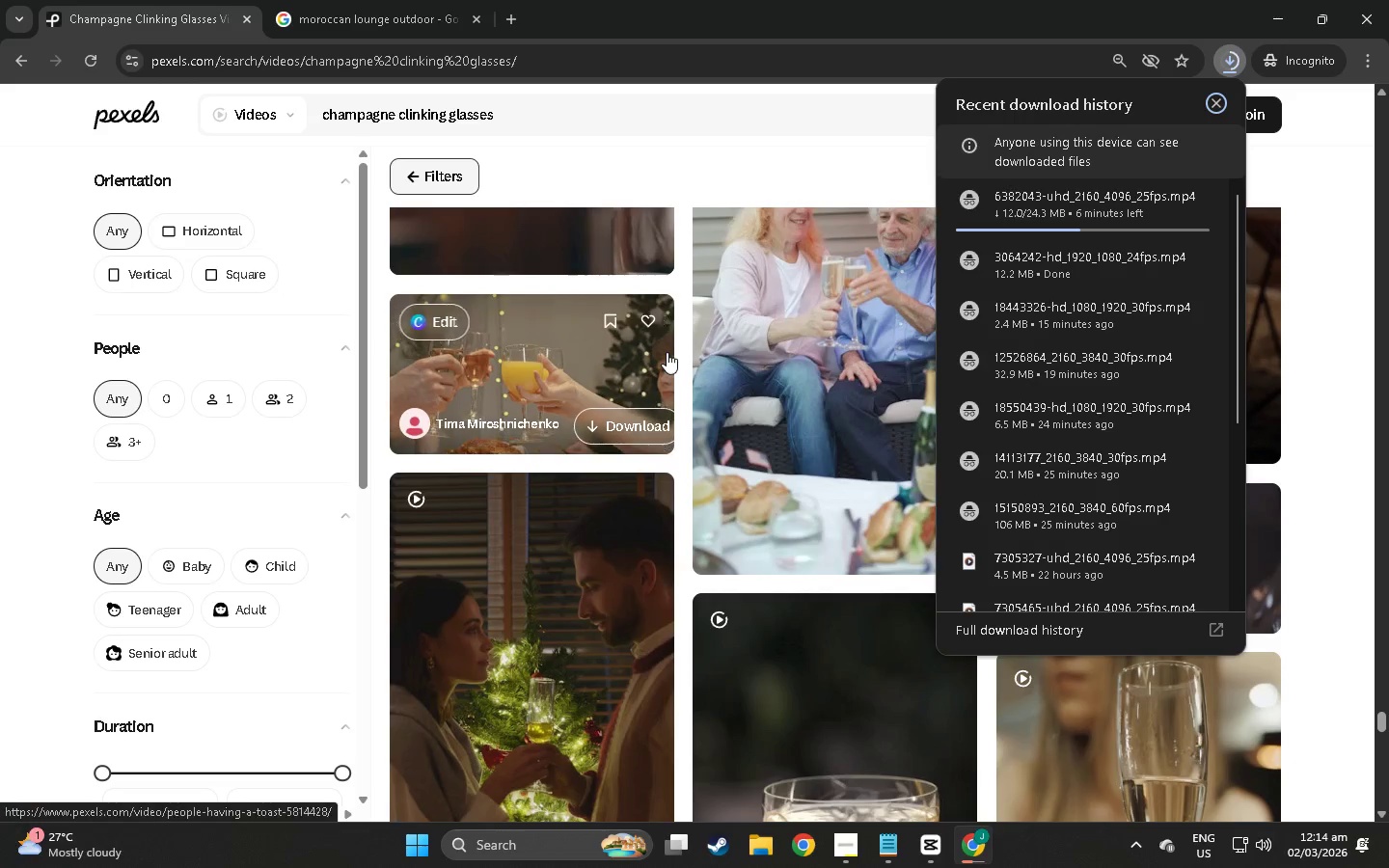 
scroll: coordinate [680, 399], scroll_direction: down, amount: 26.0
 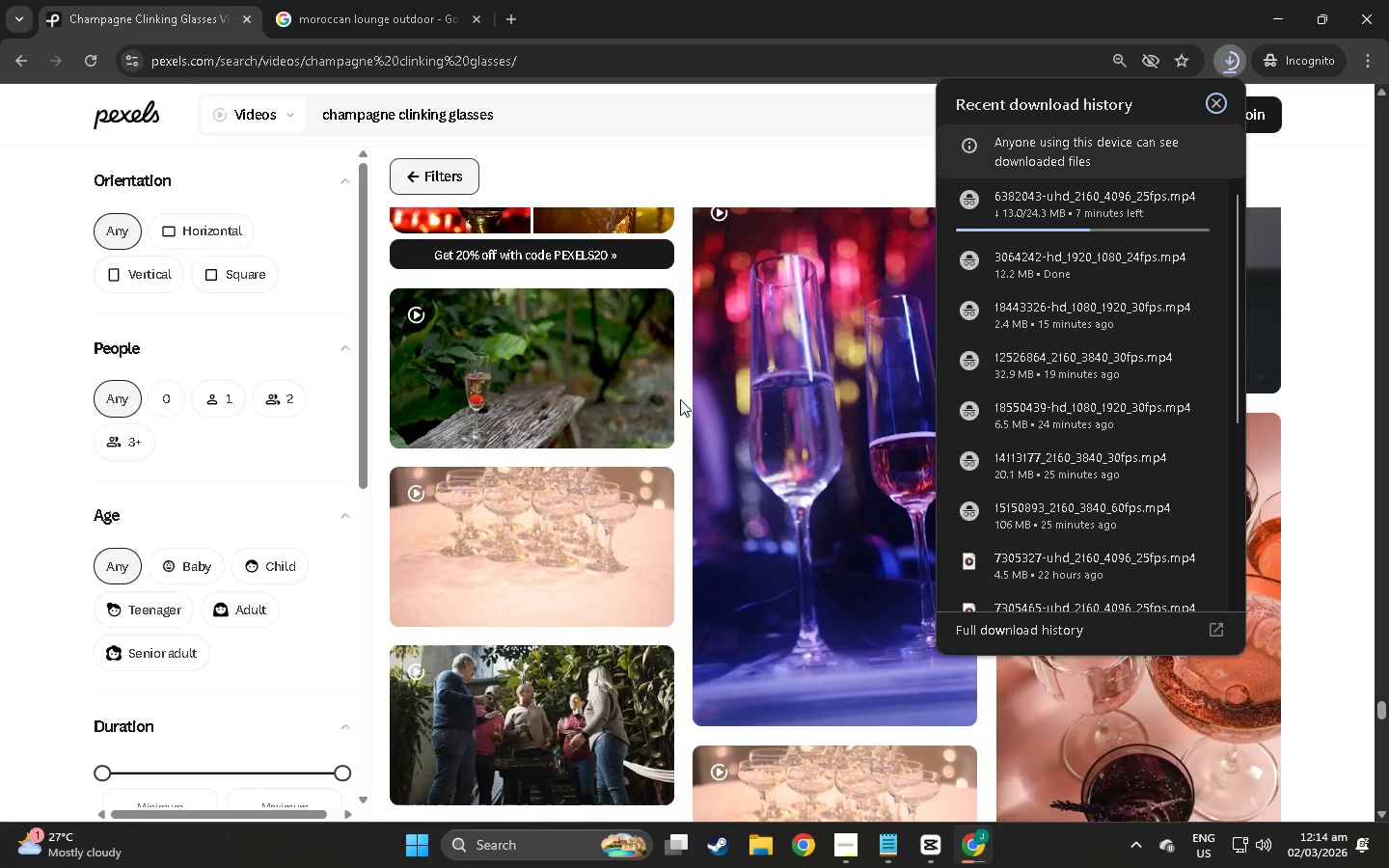 
scroll: coordinate [1104, 439], scroll_direction: down, amount: 69.0
 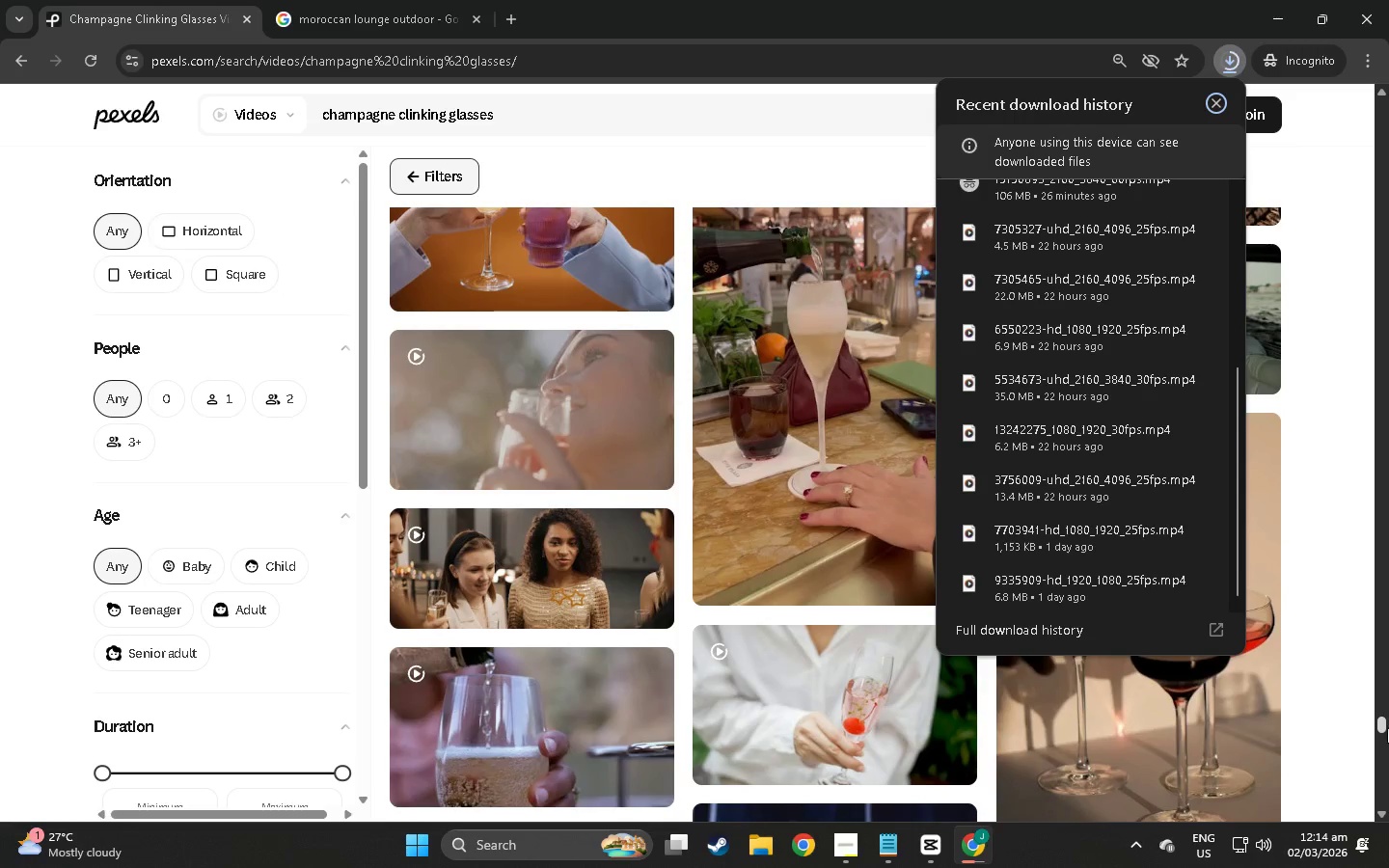 
left_click_drag(start_coordinate=[1380, 721], to_coordinate=[1384, 756])
 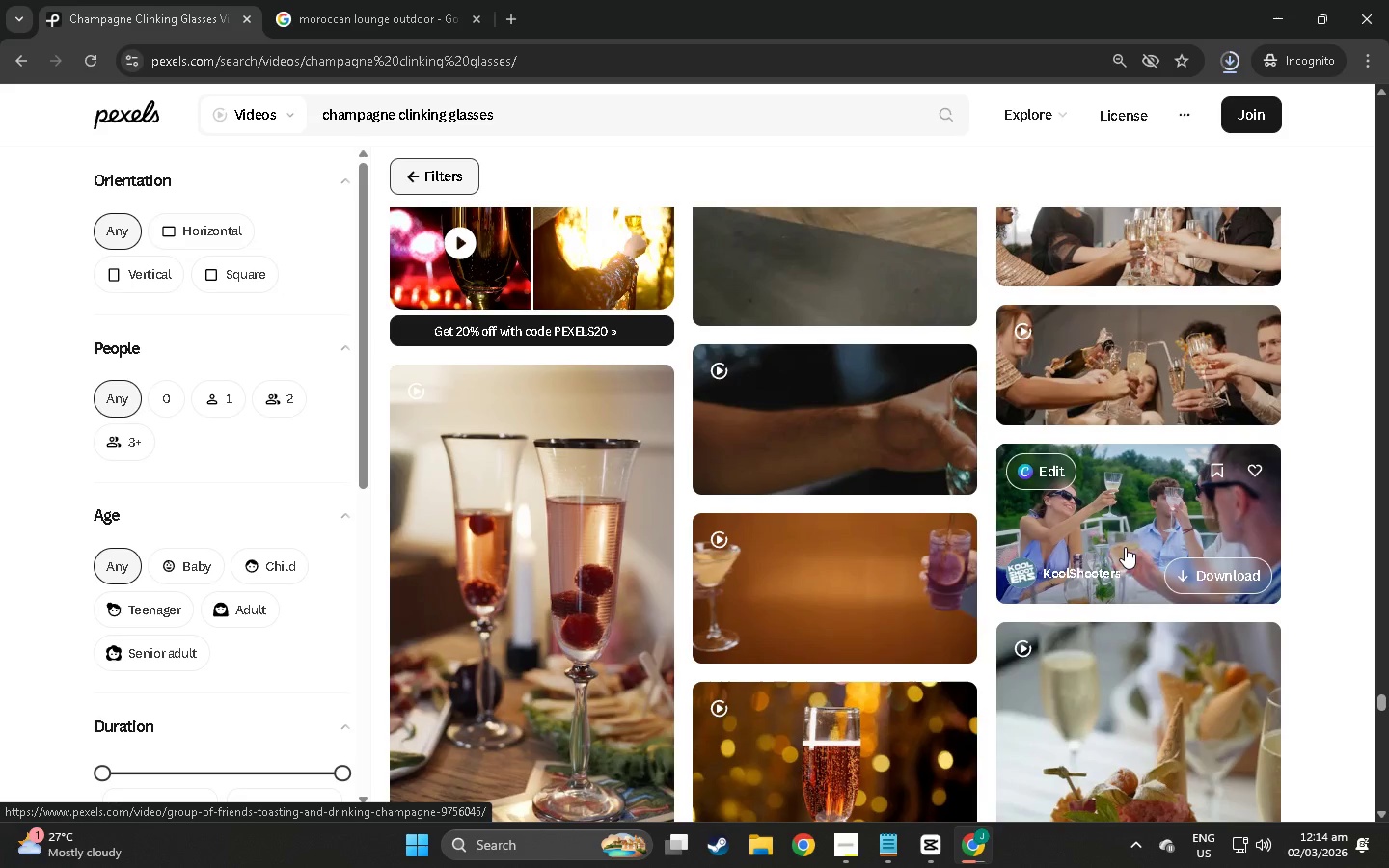 
wait(6.59)
 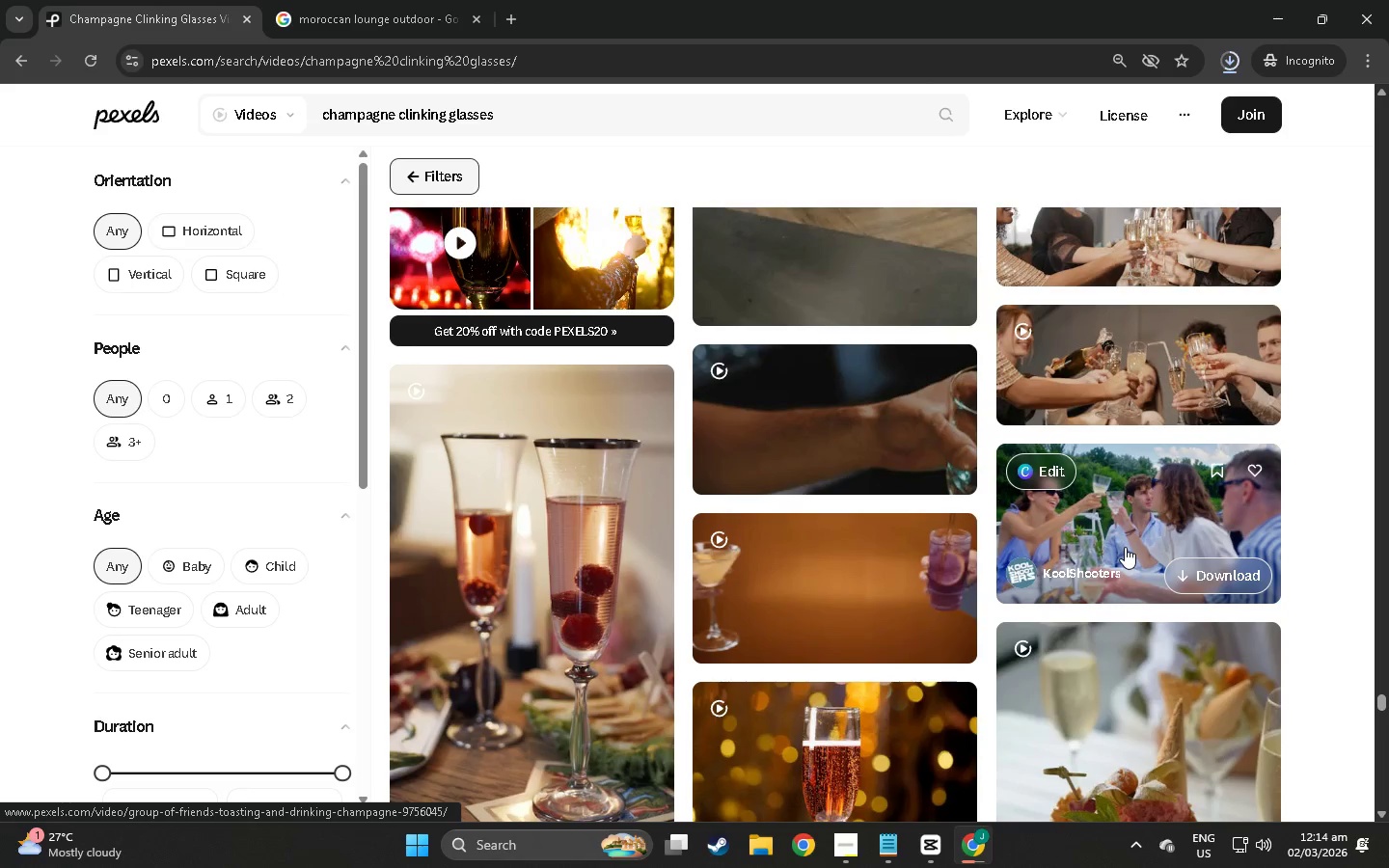 
scroll: coordinate [837, 488], scroll_direction: down, amount: 24.0
 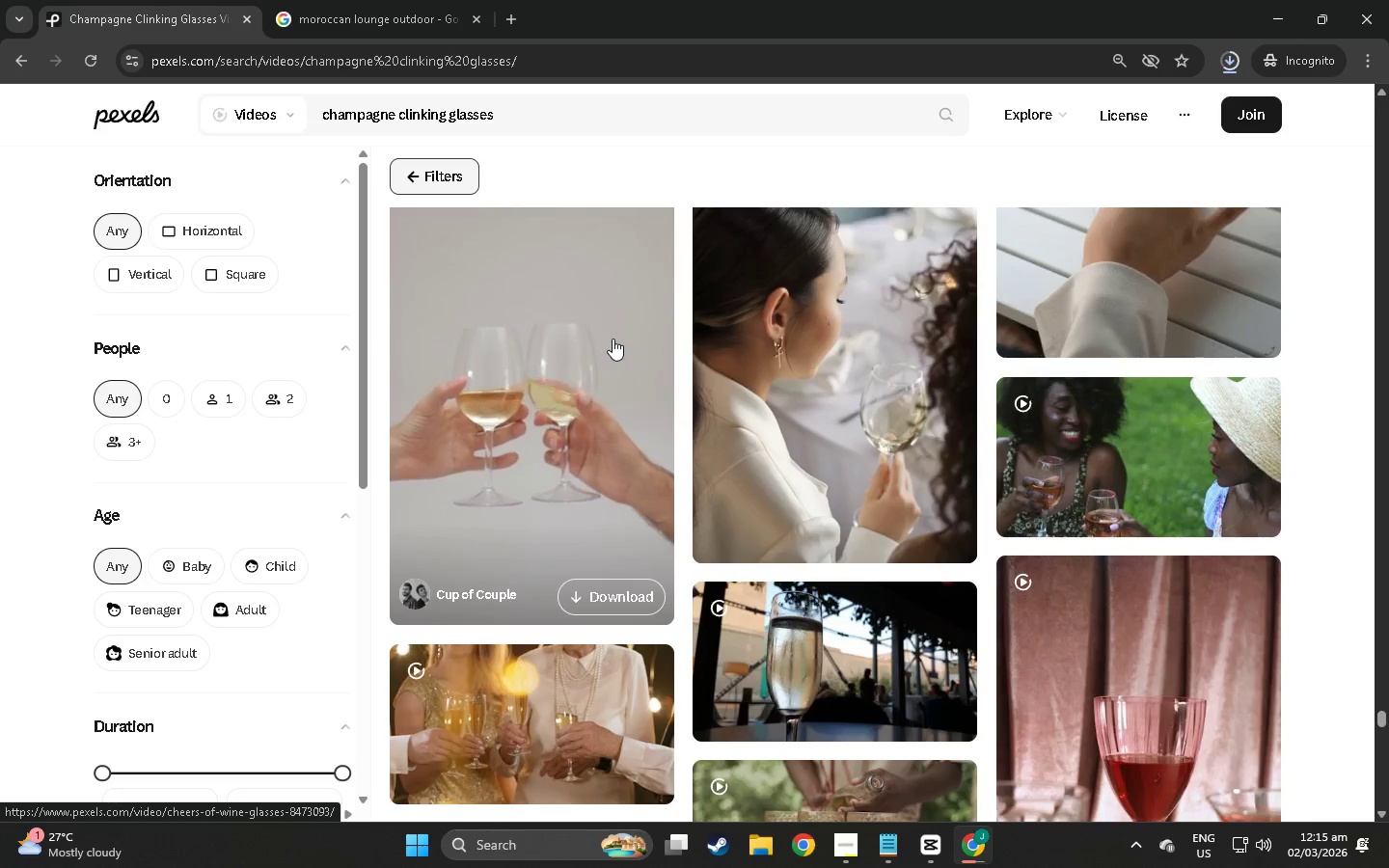 
wait(8.93)
 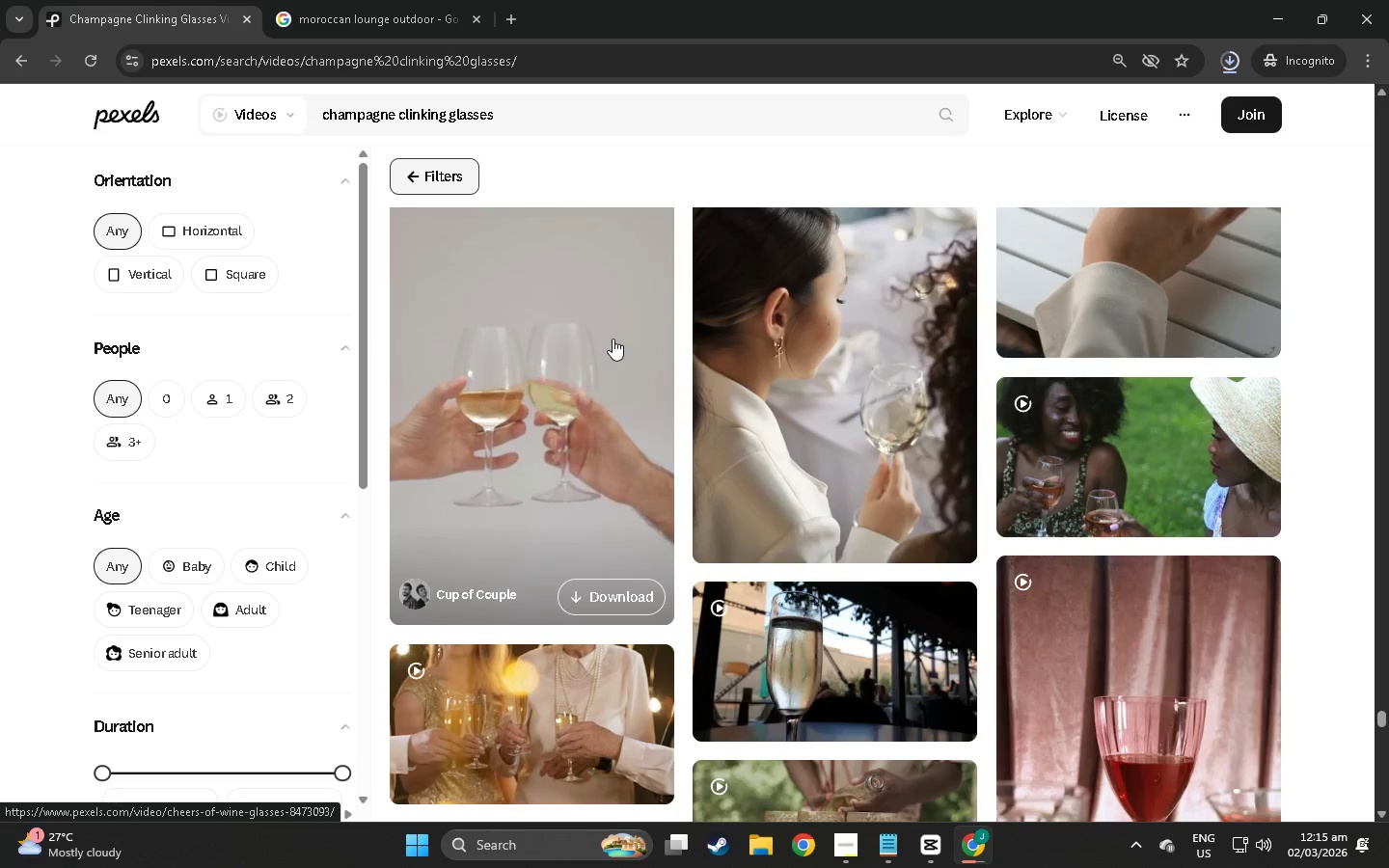 
left_click([585, 594])
 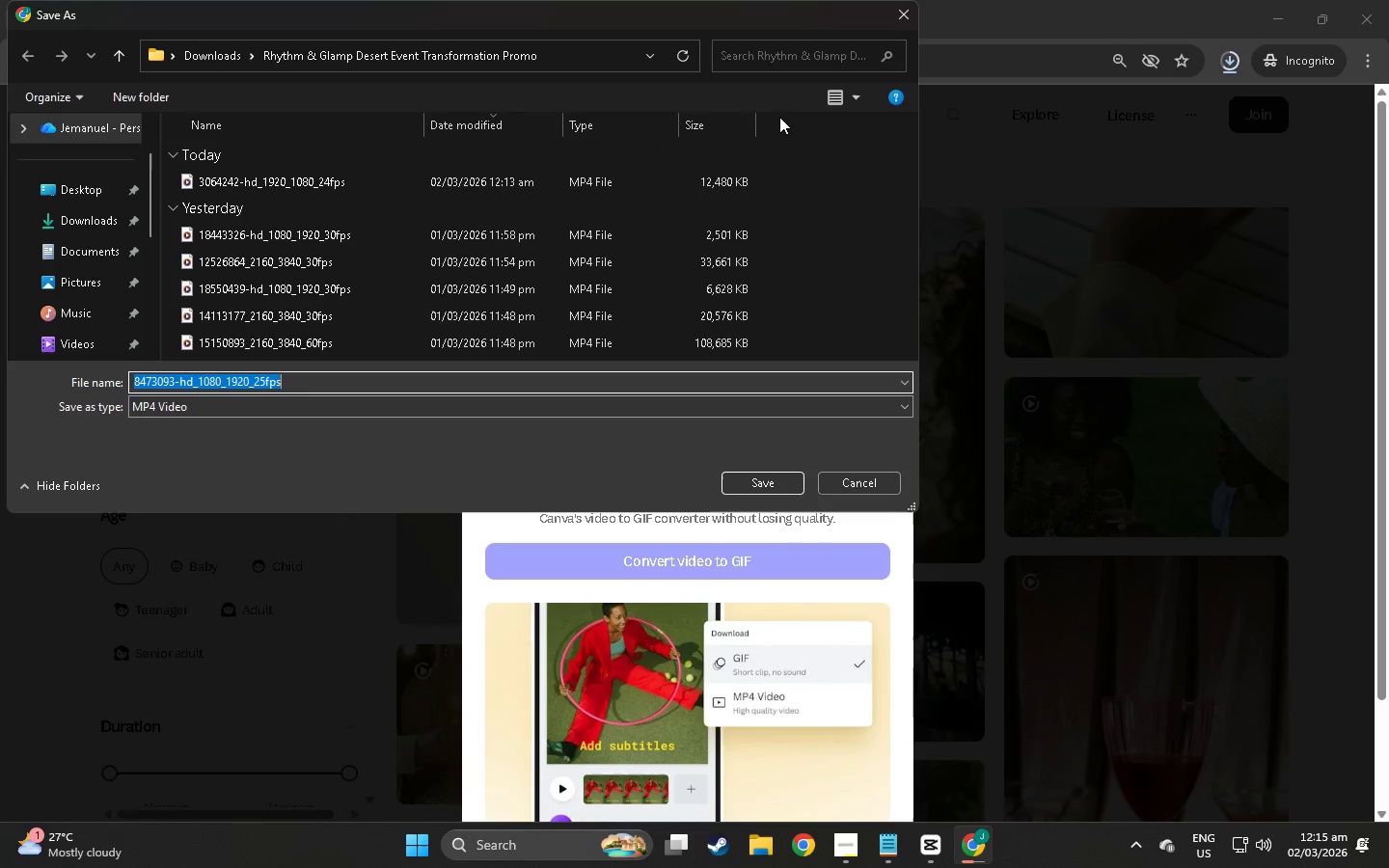 
wait(5.22)
 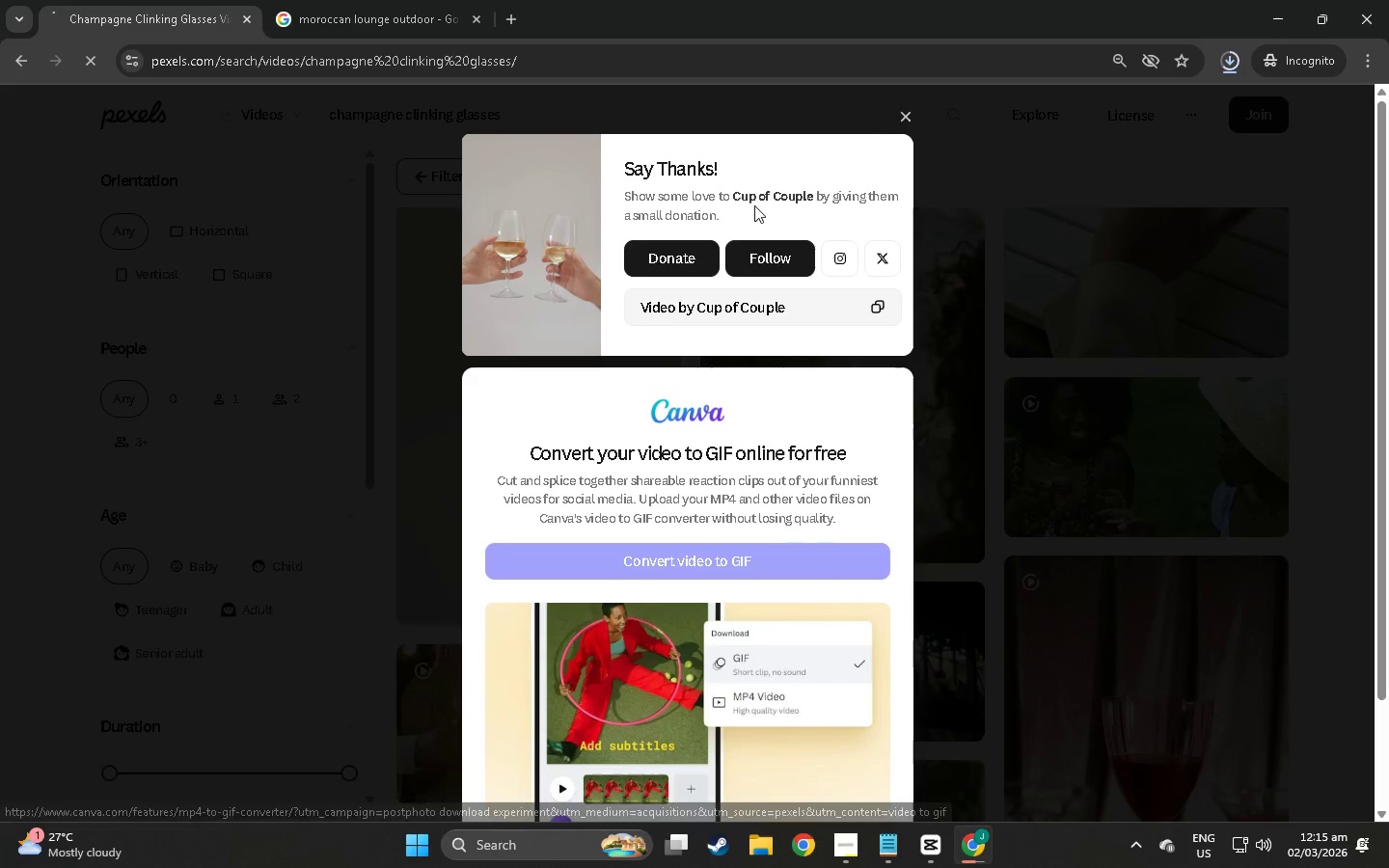 
left_click([775, 480])
 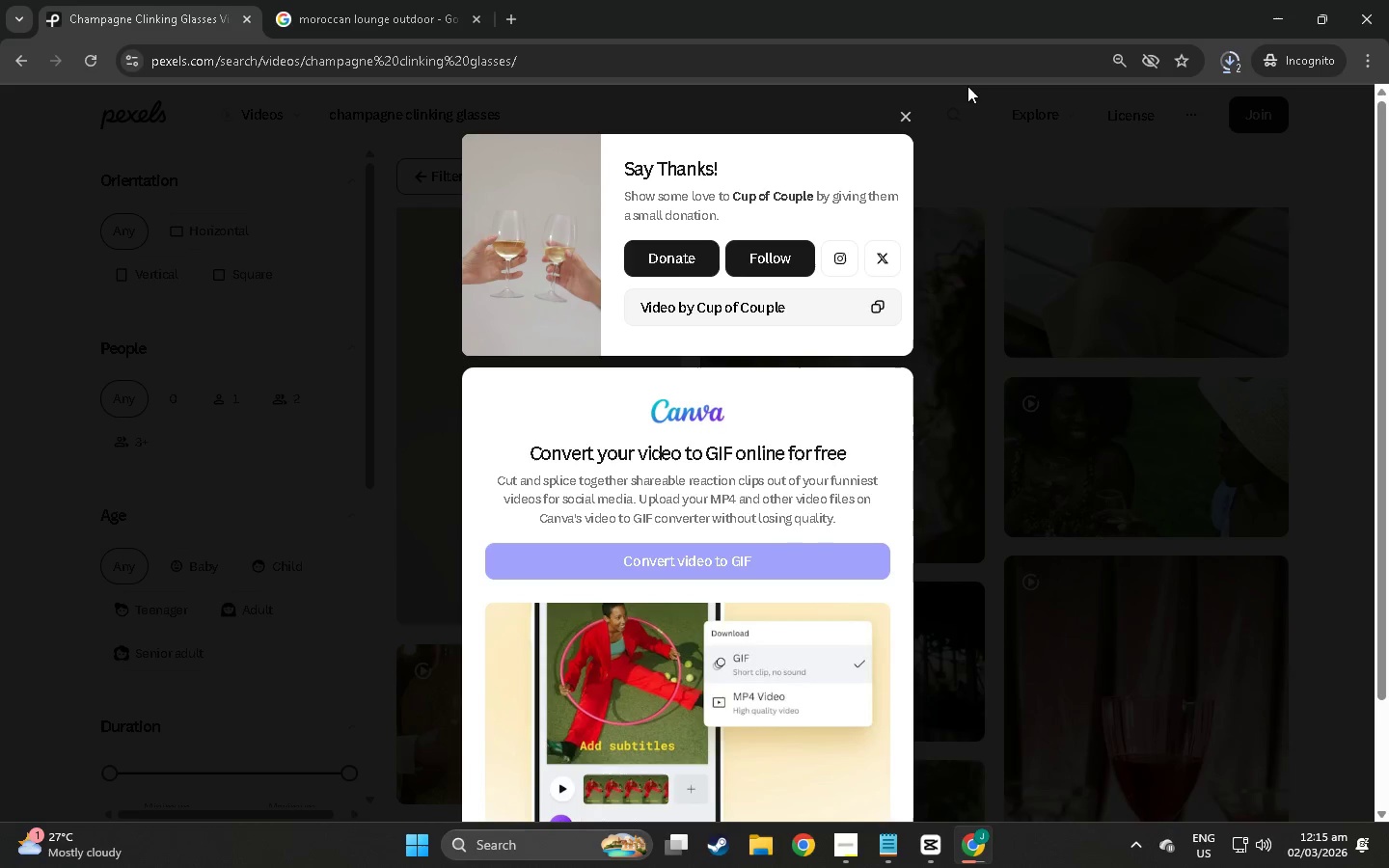 
wait(5.91)
 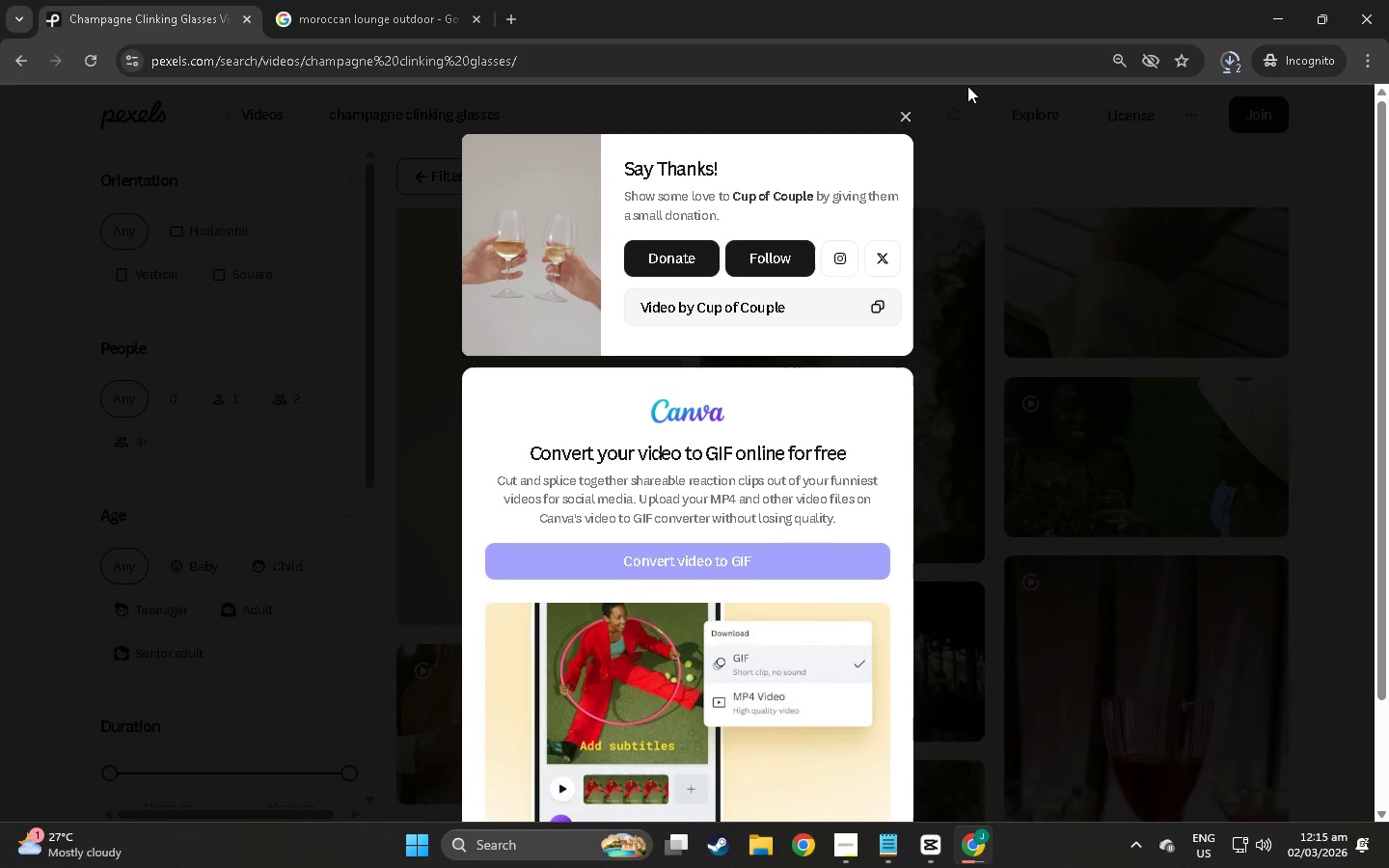 
scroll: coordinate [961, 92], scroll_direction: down, amount: 6.0
 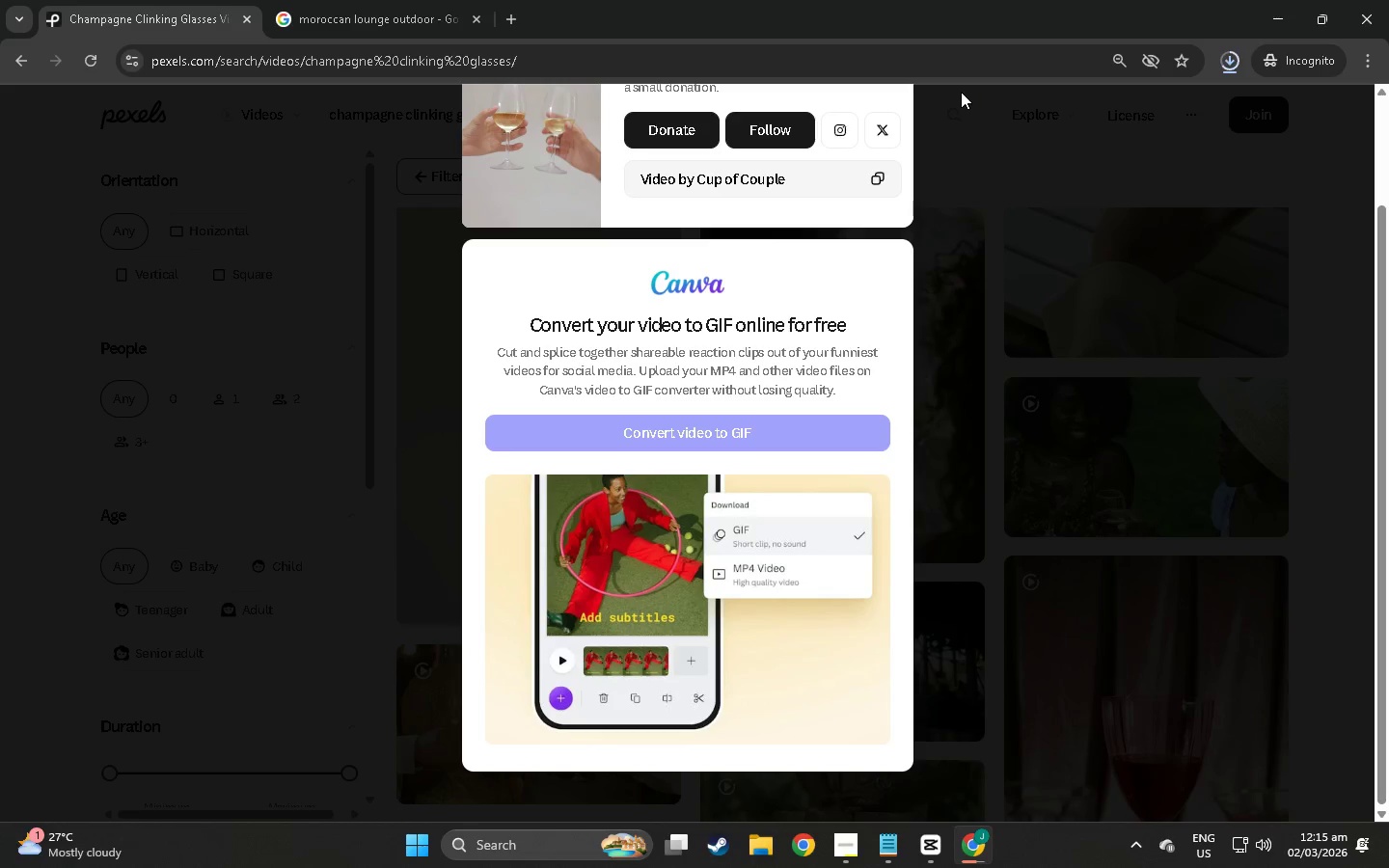 
scroll: coordinate [961, 92], scroll_direction: down, amount: 4.0
 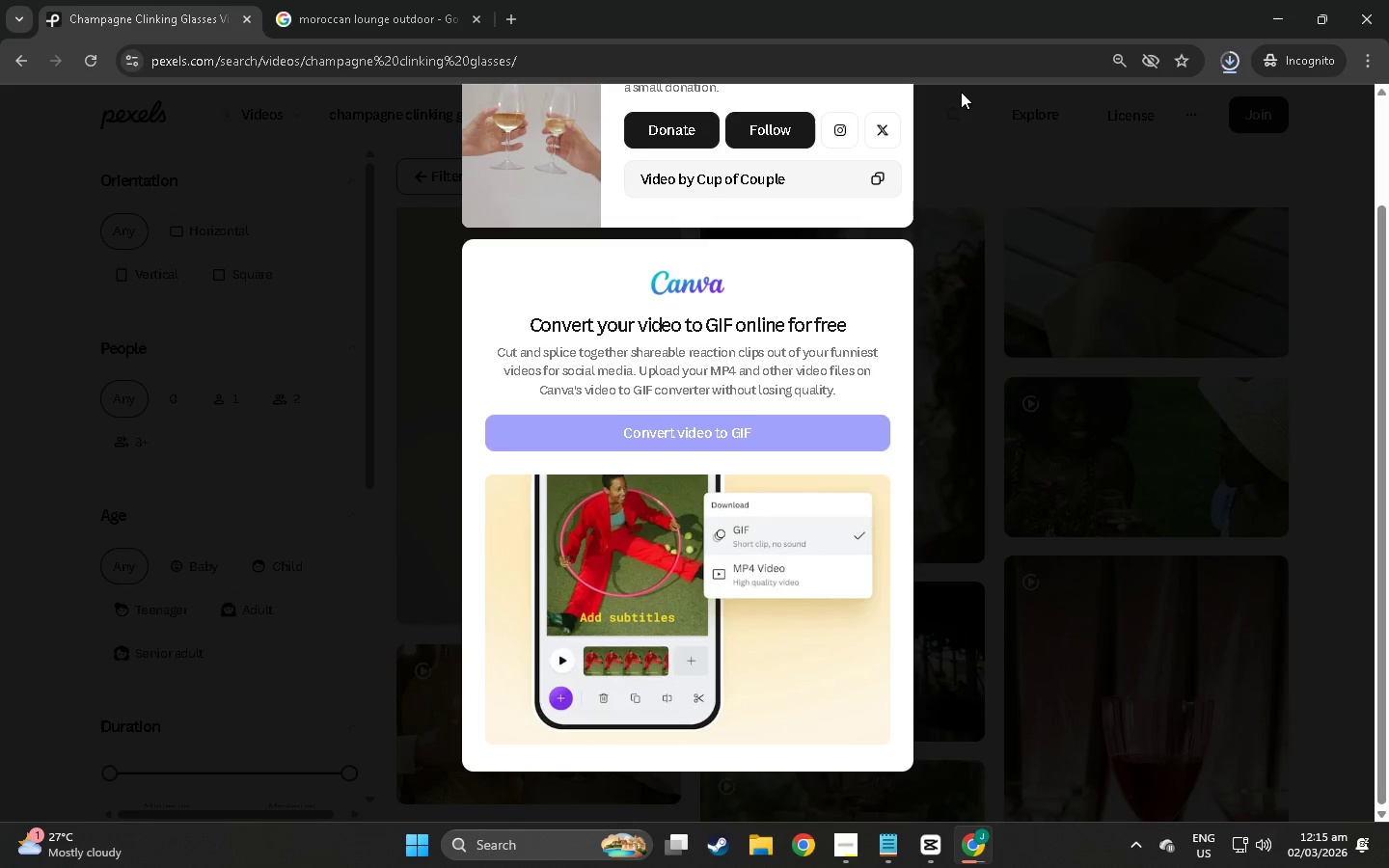 
scroll: coordinate [868, 197], scroll_direction: up, amount: 2.0
 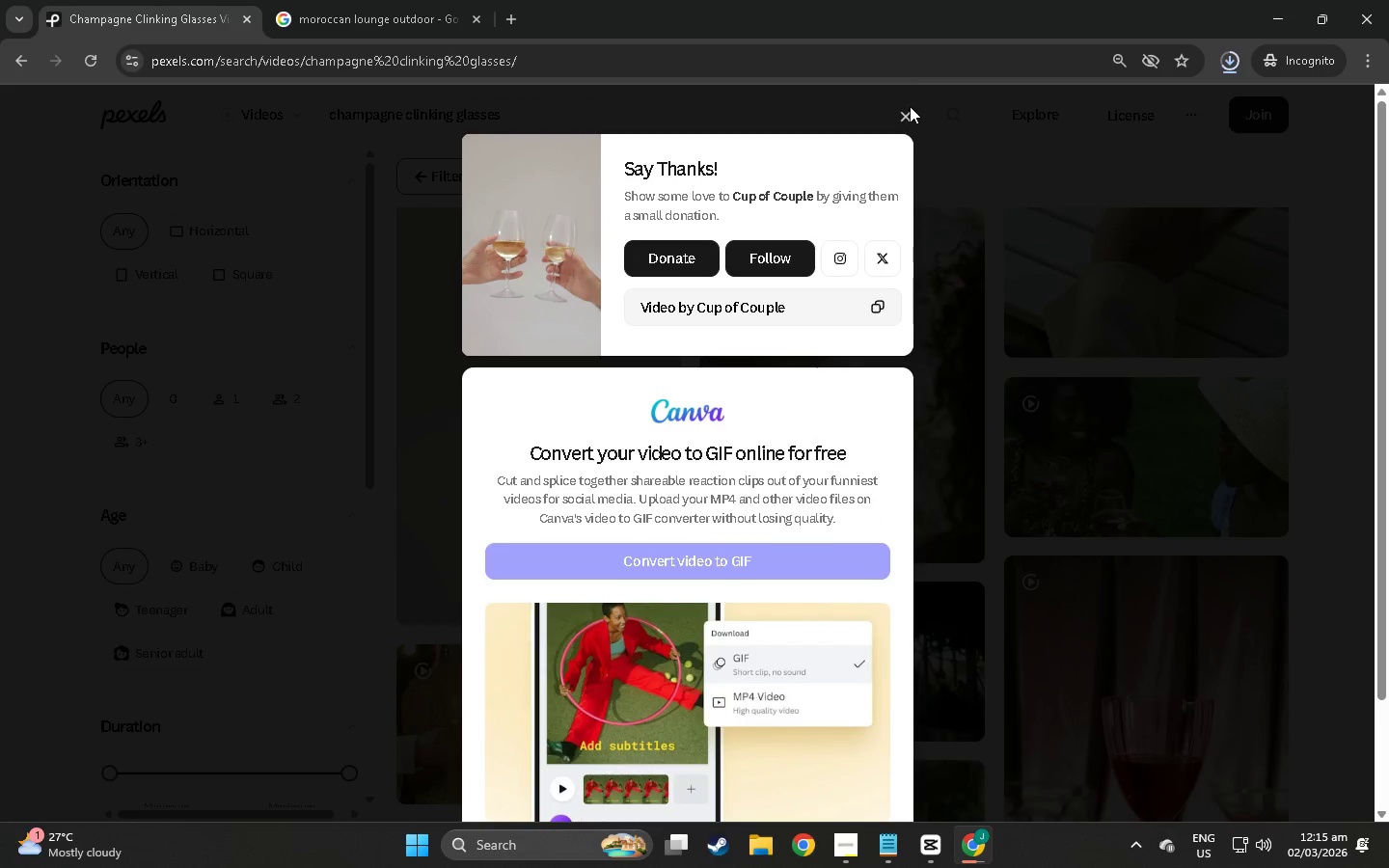 
left_click([899, 113])
 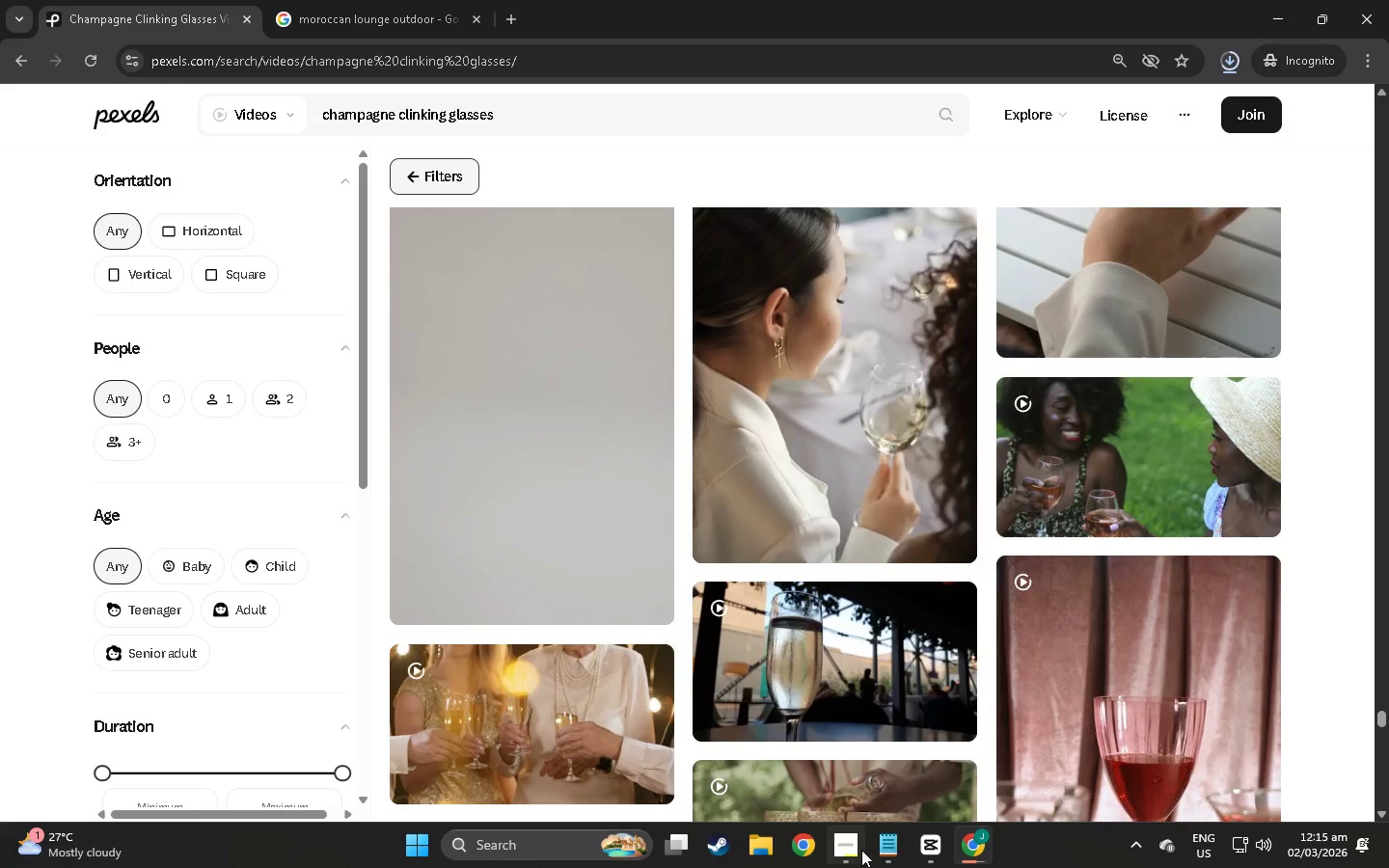 
left_click([890, 834])
 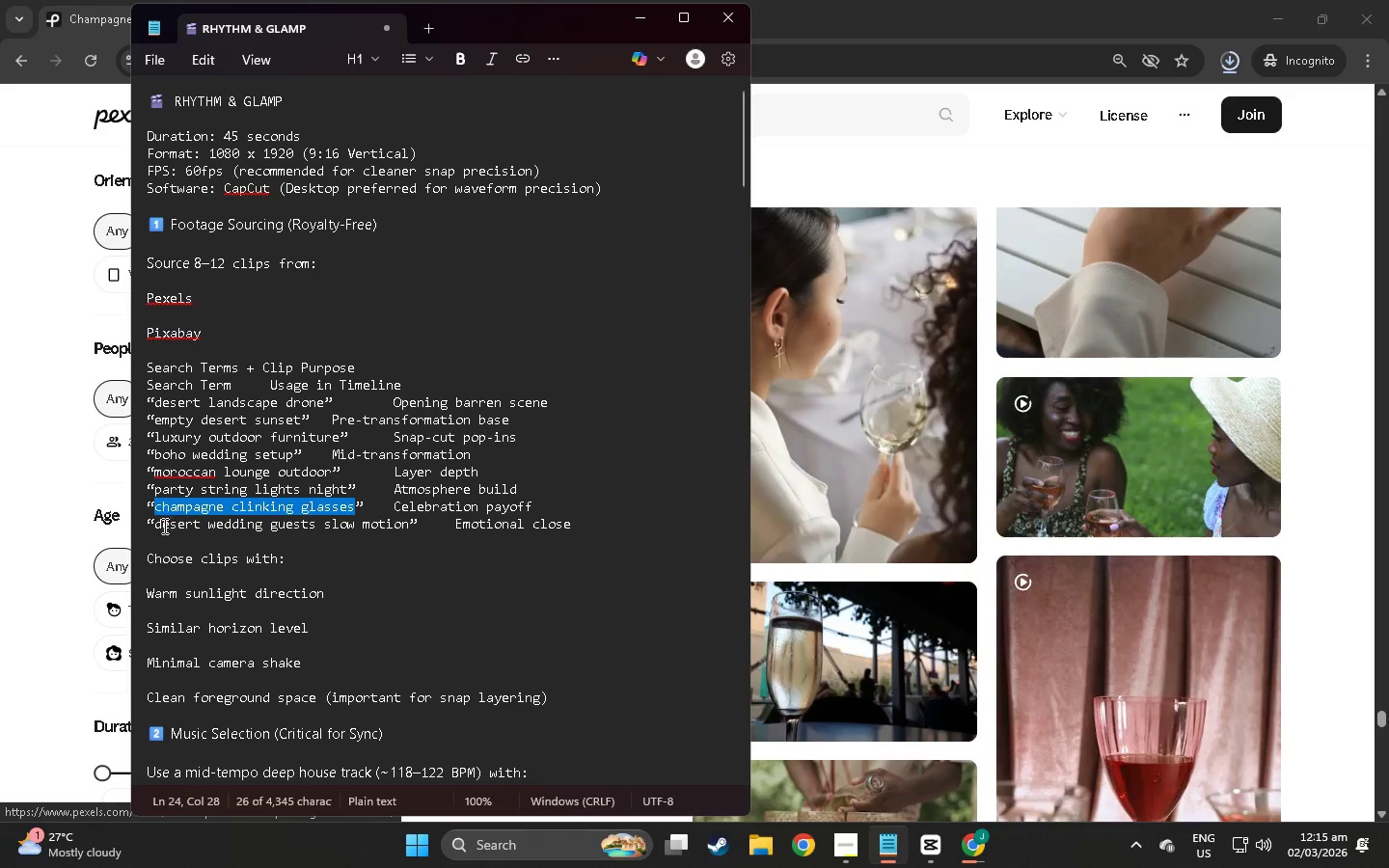 
left_click_drag(start_coordinate=[153, 525], to_coordinate=[410, 526])
 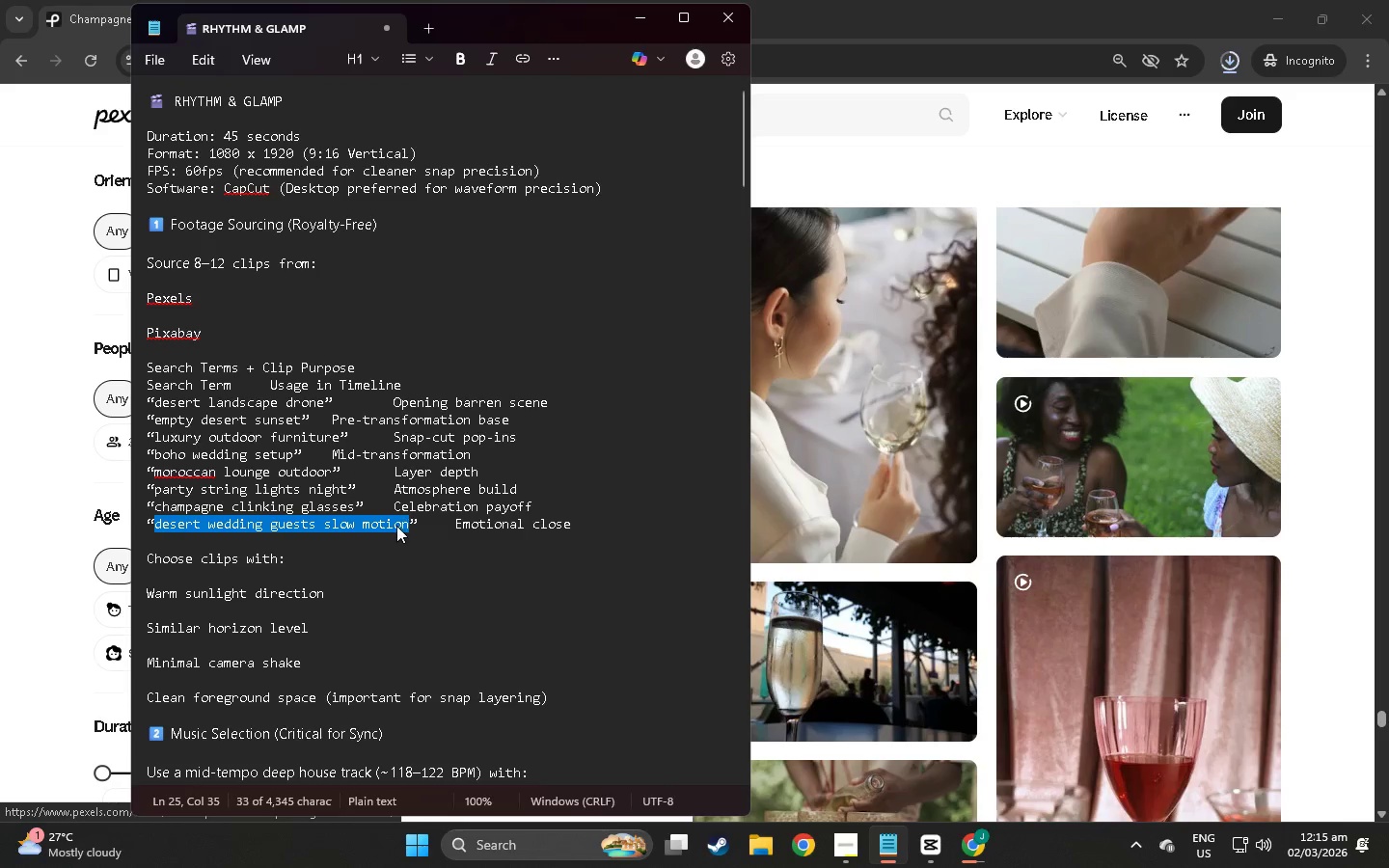 
right_click([396, 526])
 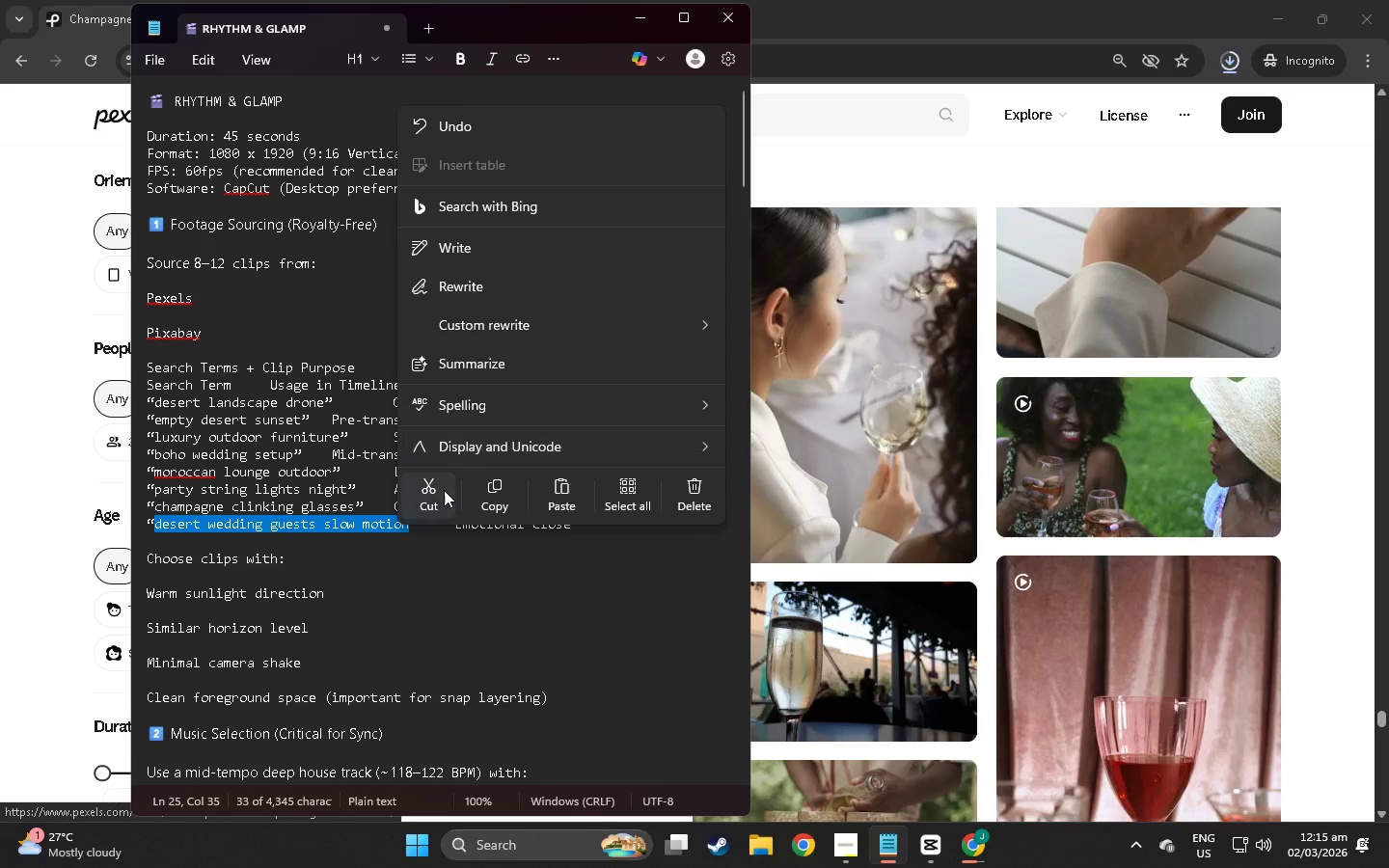 
left_click([511, 486])
 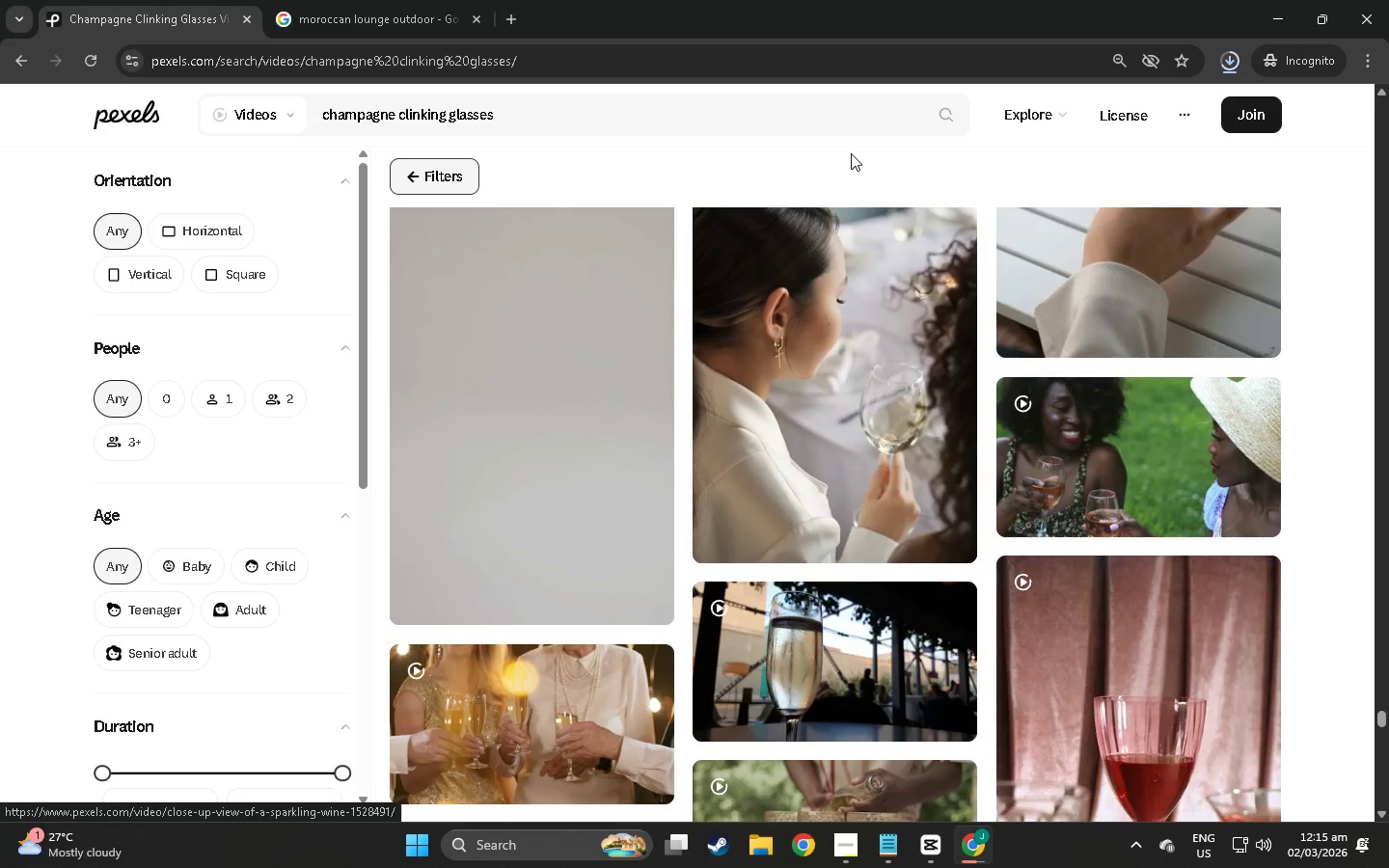 
double_click([776, 118])
 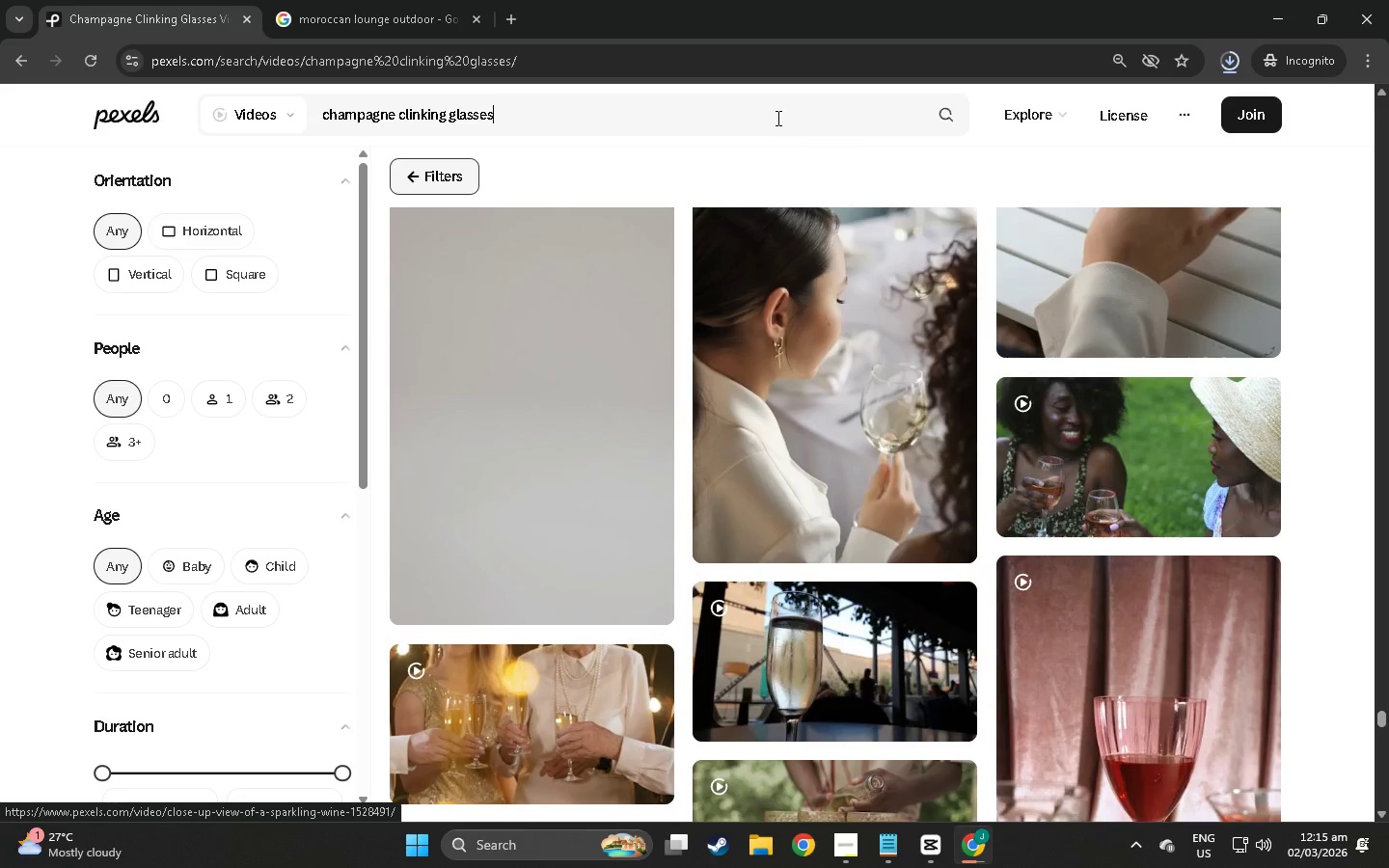 
triple_click([776, 118])
 